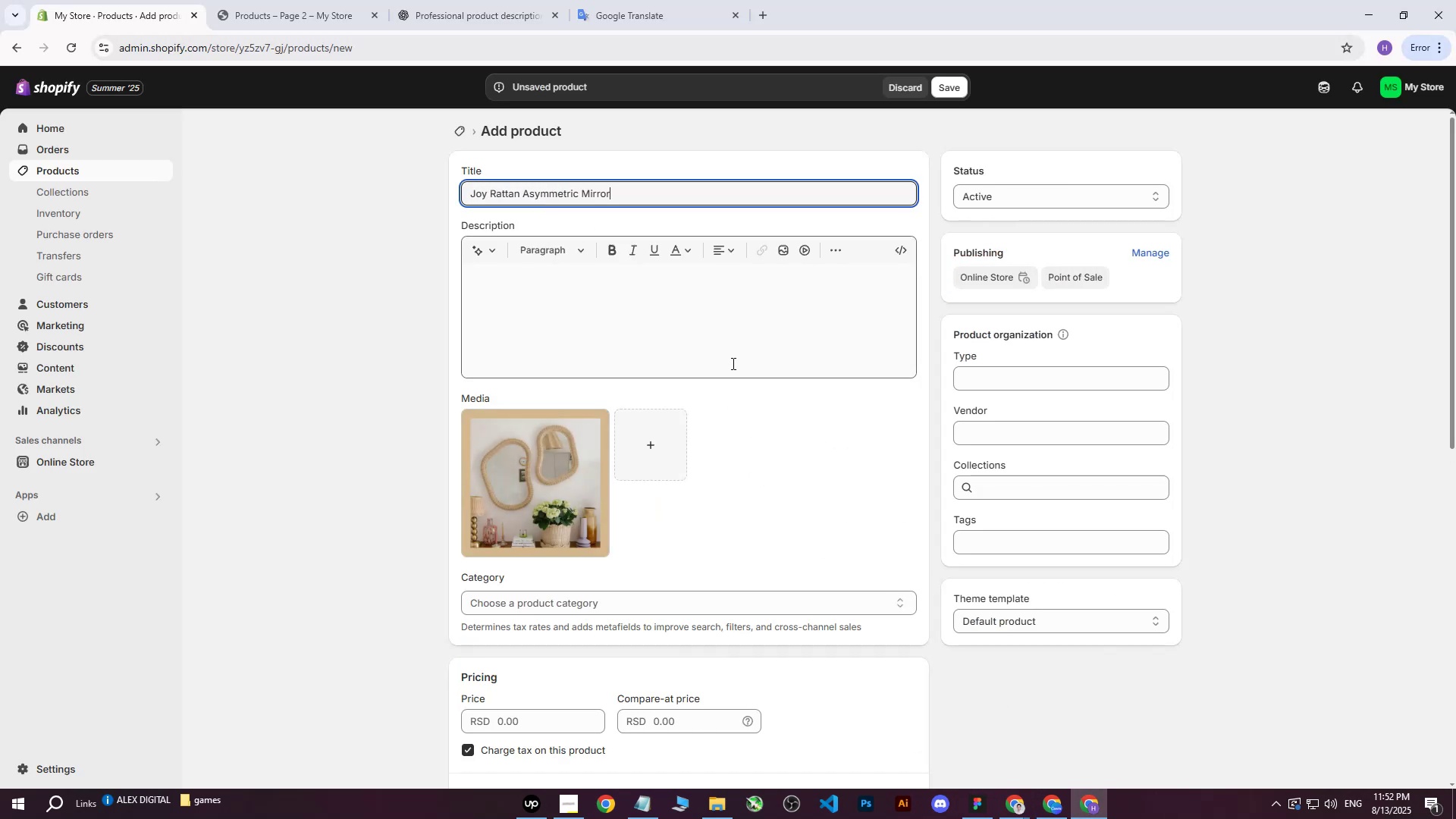 
left_click([704, 332])
 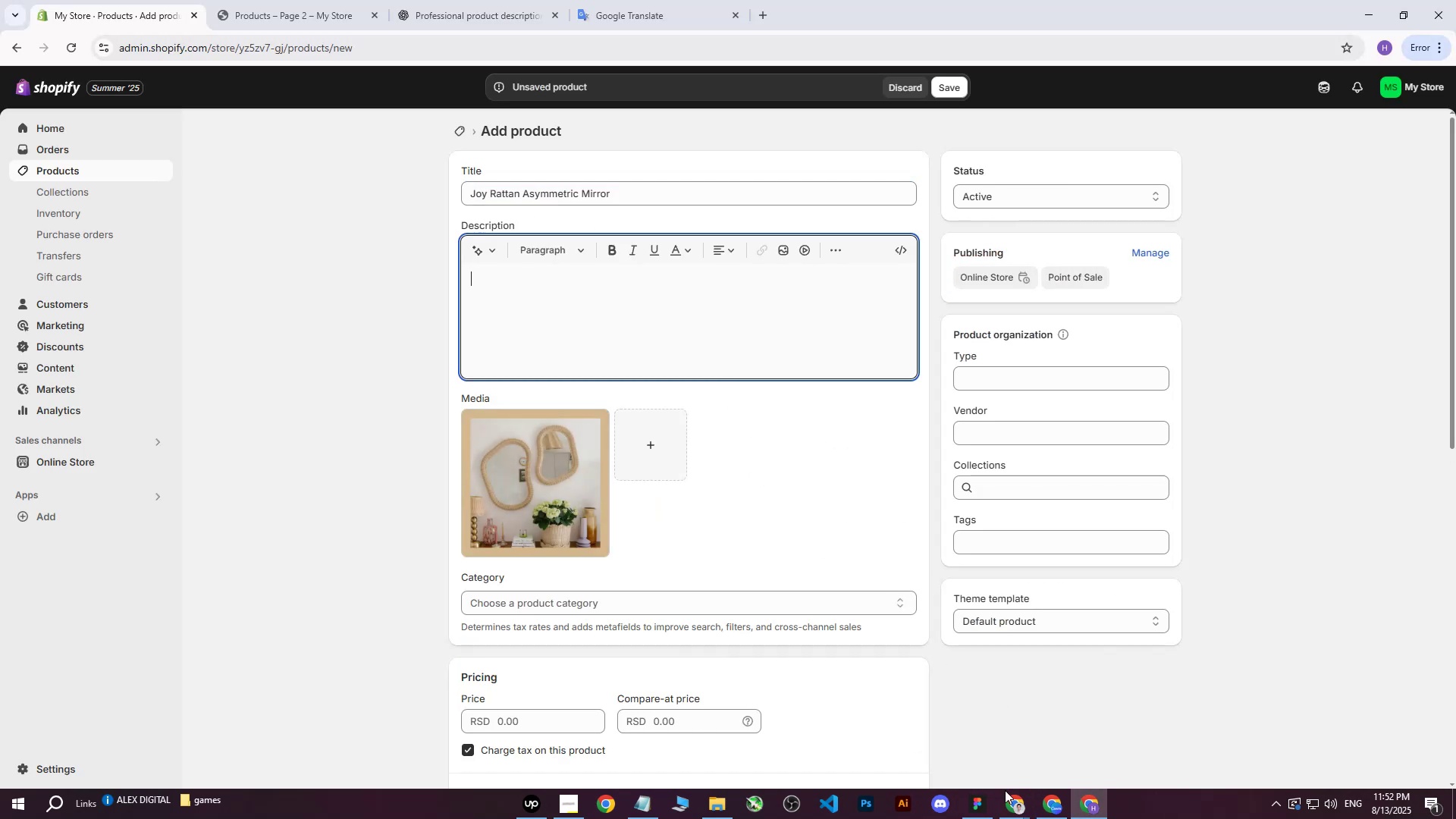 
left_click([999, 794])
 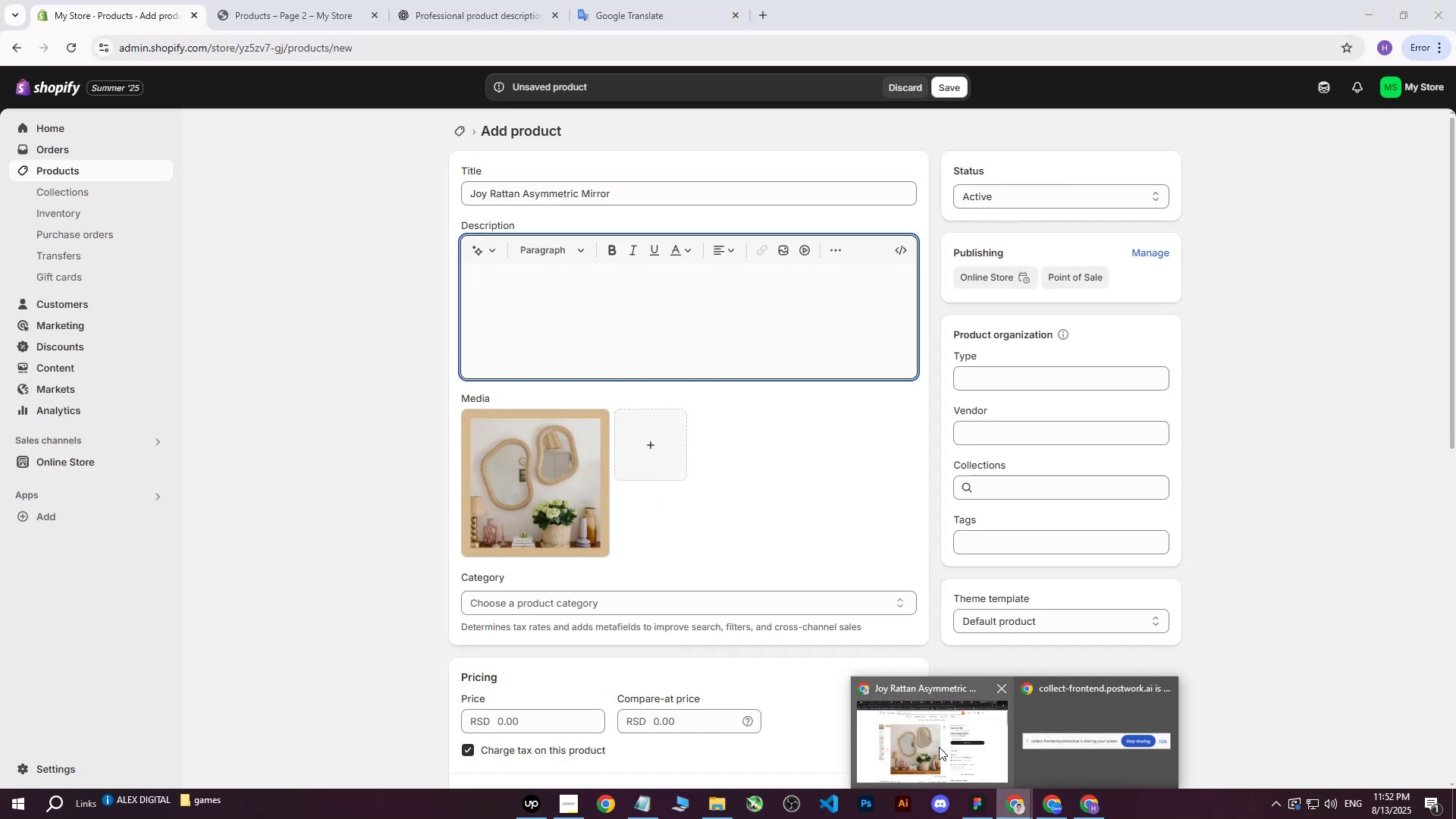 
left_click([938, 744])
 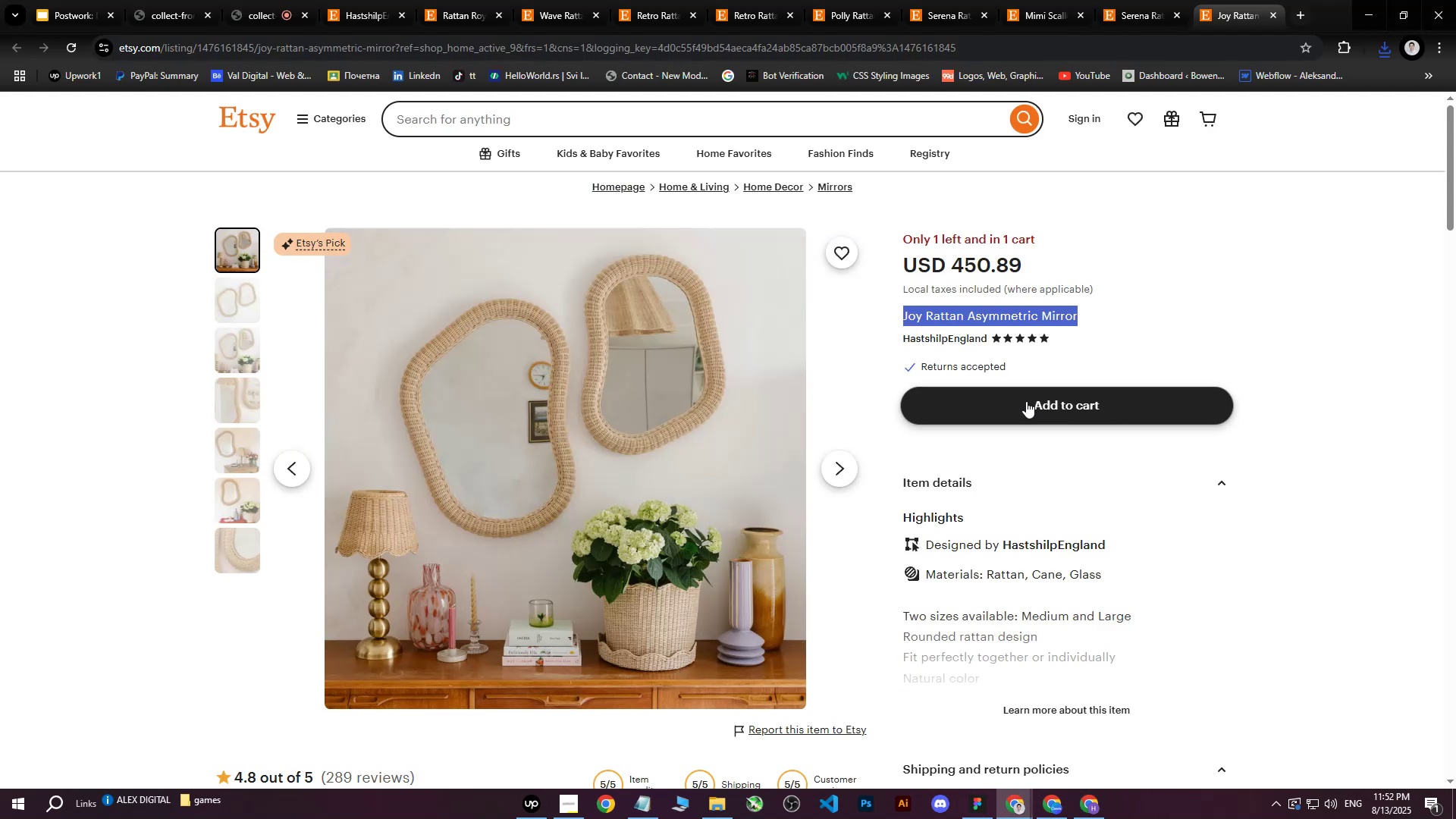 
scroll: coordinate [995, 462], scroll_direction: down, amount: 5.0
 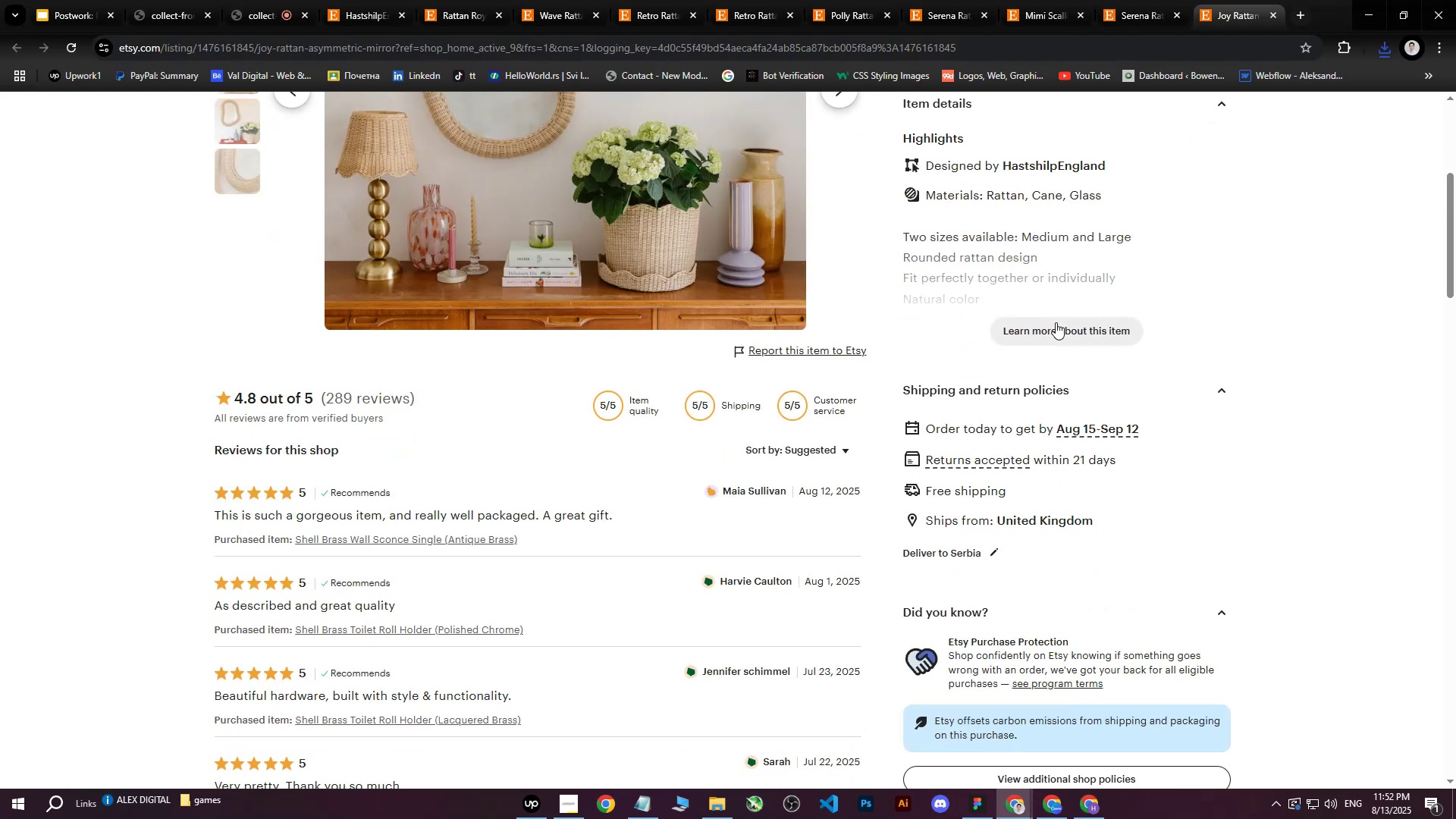 
left_click([1056, 322])
 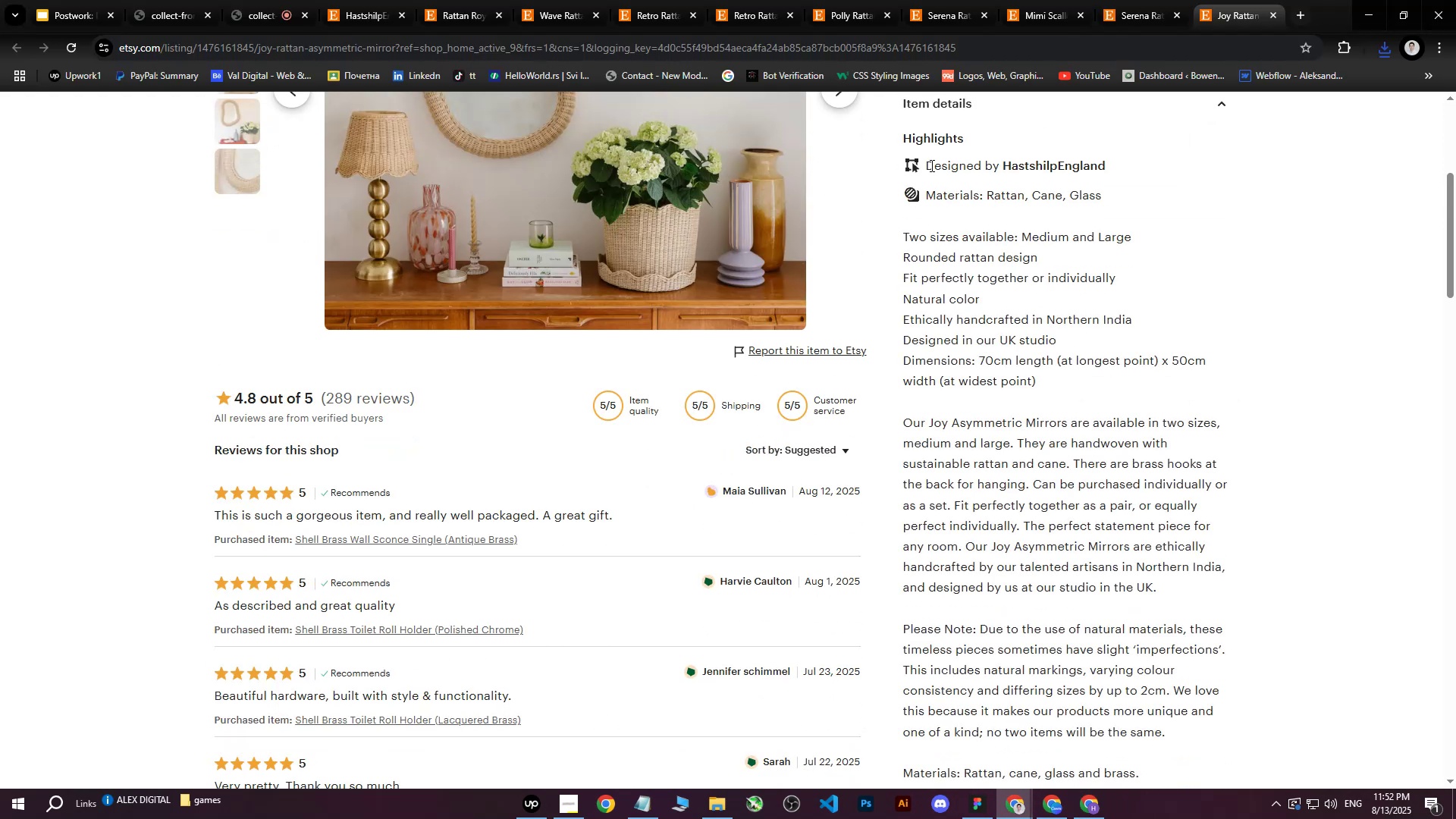 
left_click_drag(start_coordinate=[928, 165], to_coordinate=[1206, 383])
 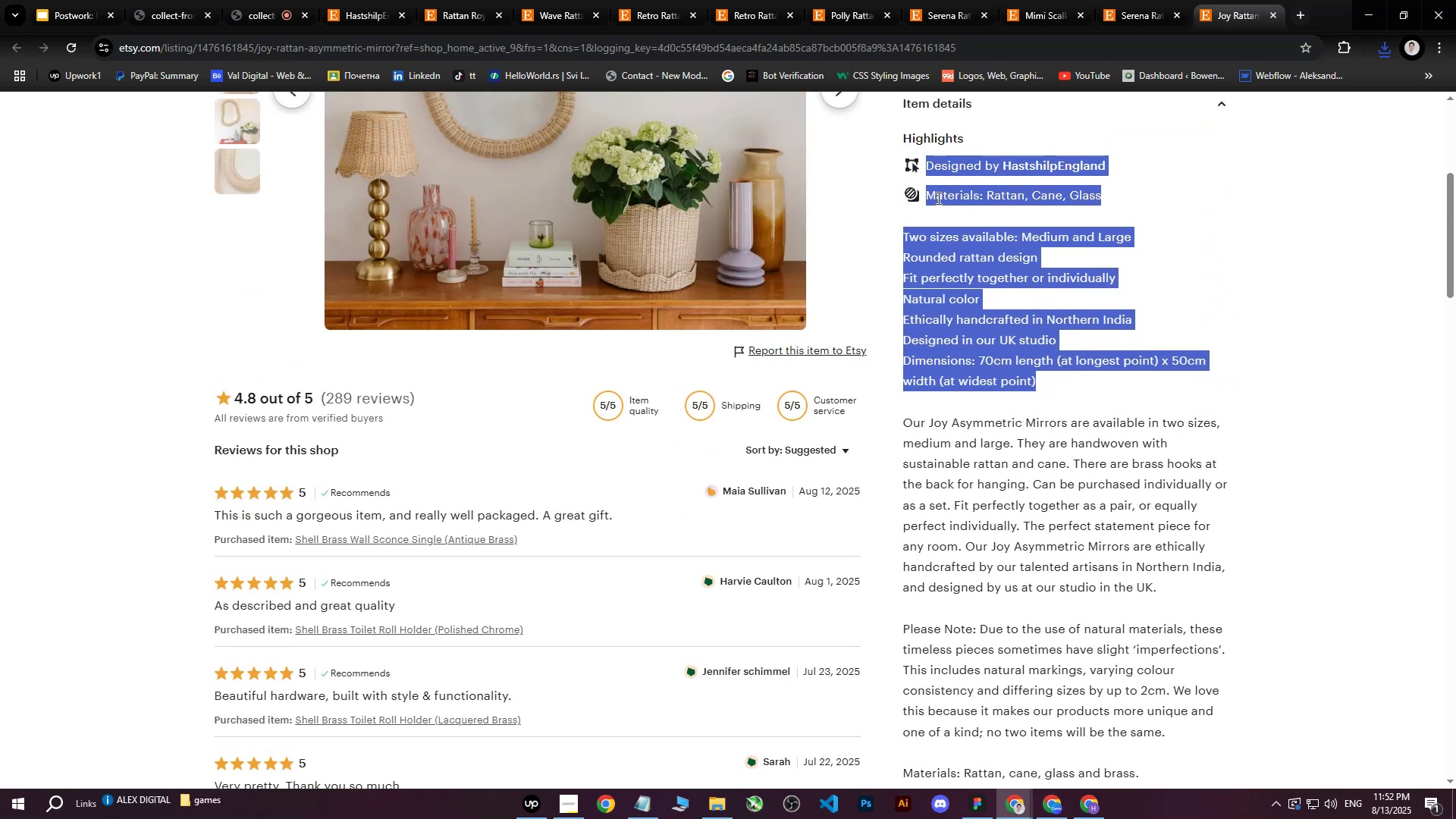 
scroll: coordinate [1207, 386], scroll_direction: none, amount: 0.0
 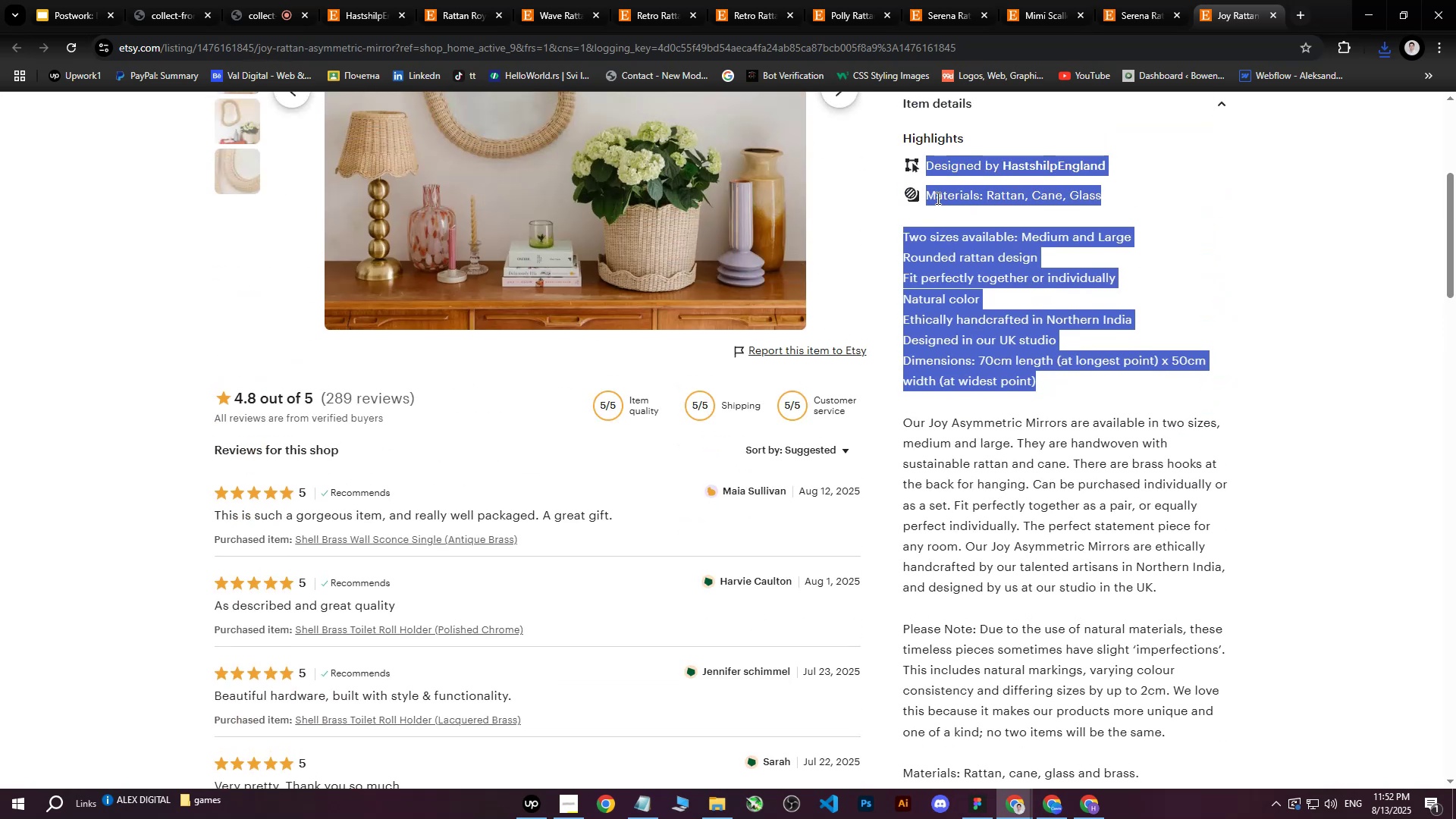 
left_click([930, 197])
 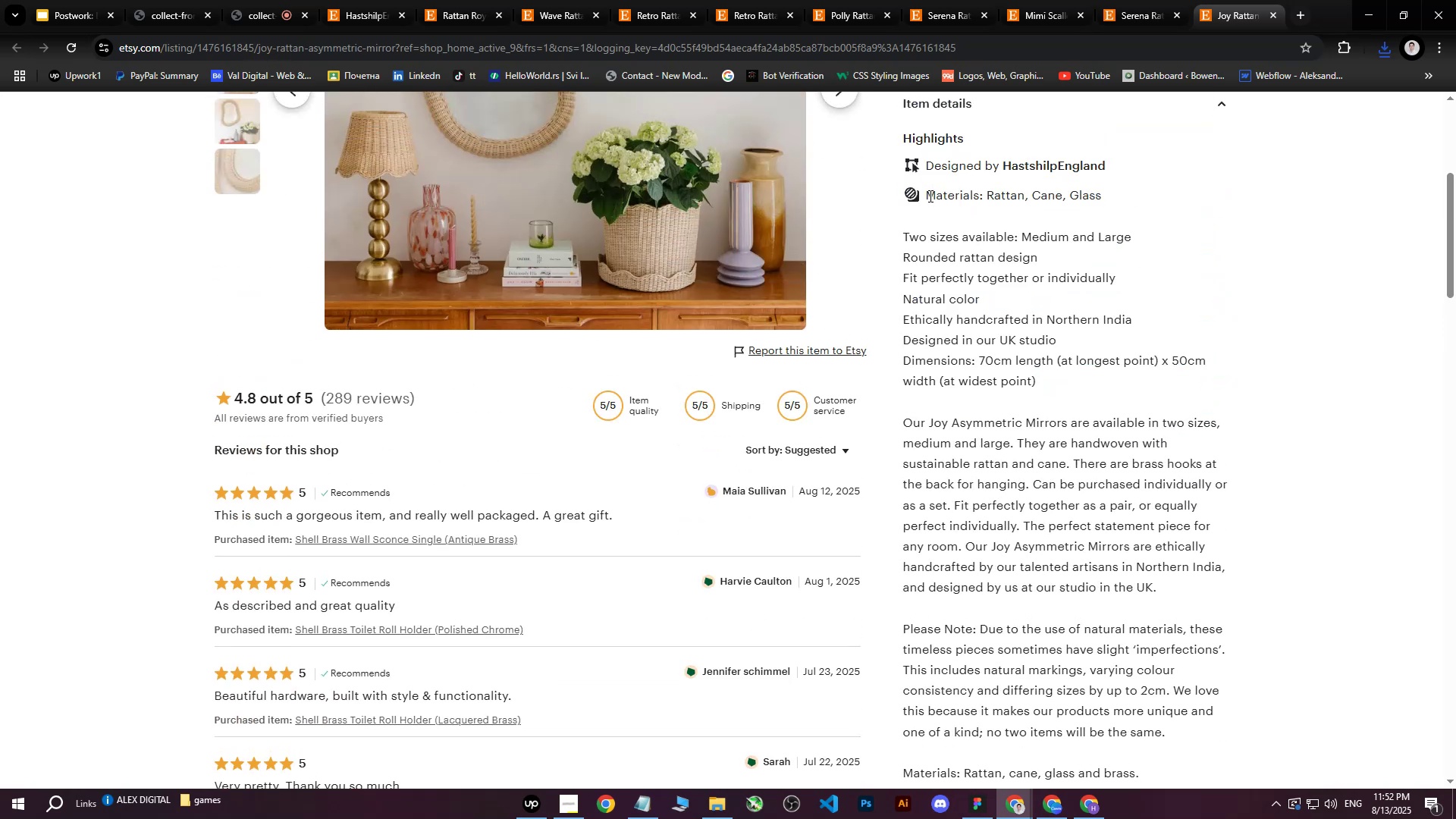 
left_click_drag(start_coordinate=[929, 195], to_coordinate=[1115, 398])
 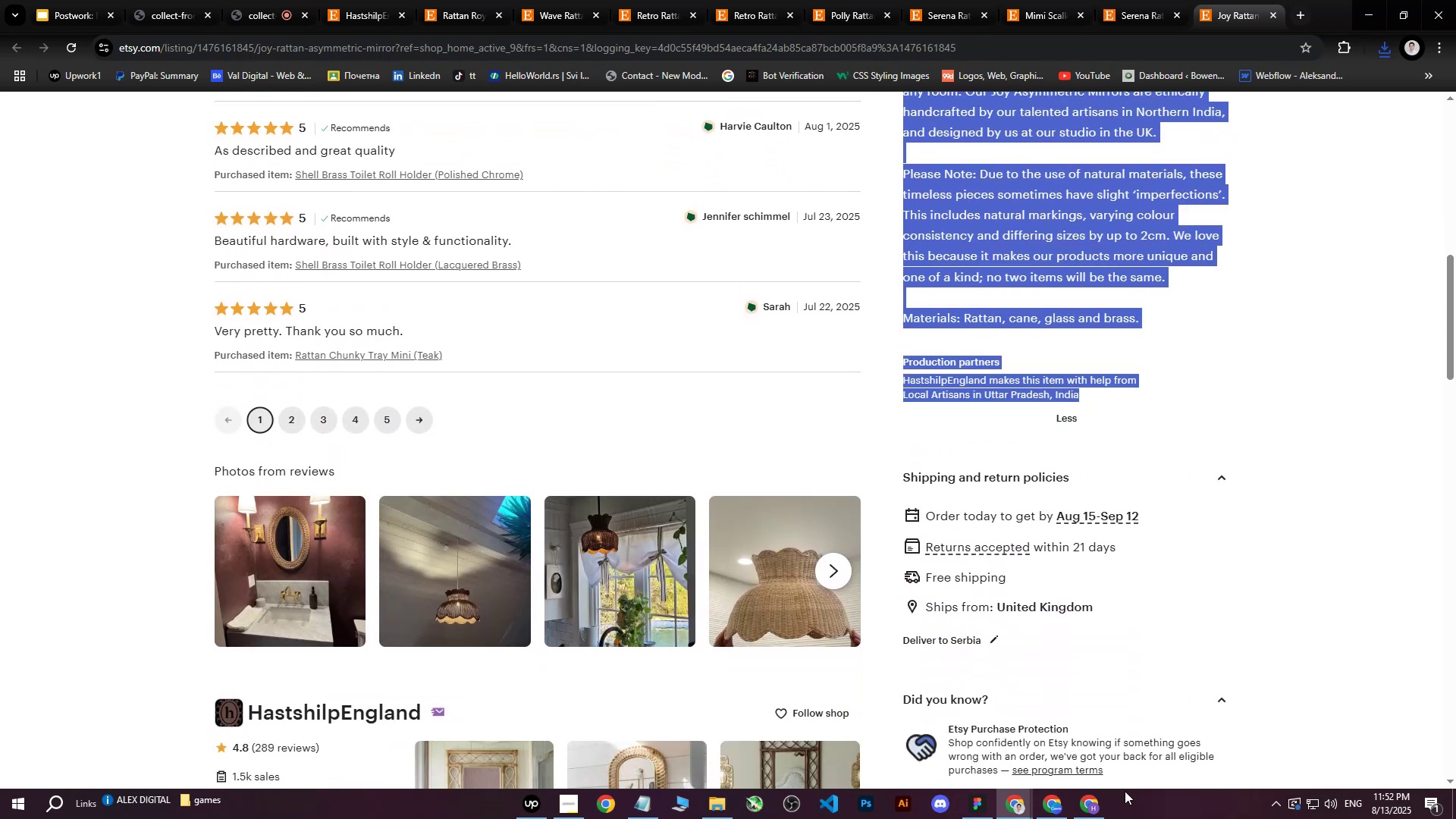 
scroll: coordinate [1164, 347], scroll_direction: down, amount: 6.0
 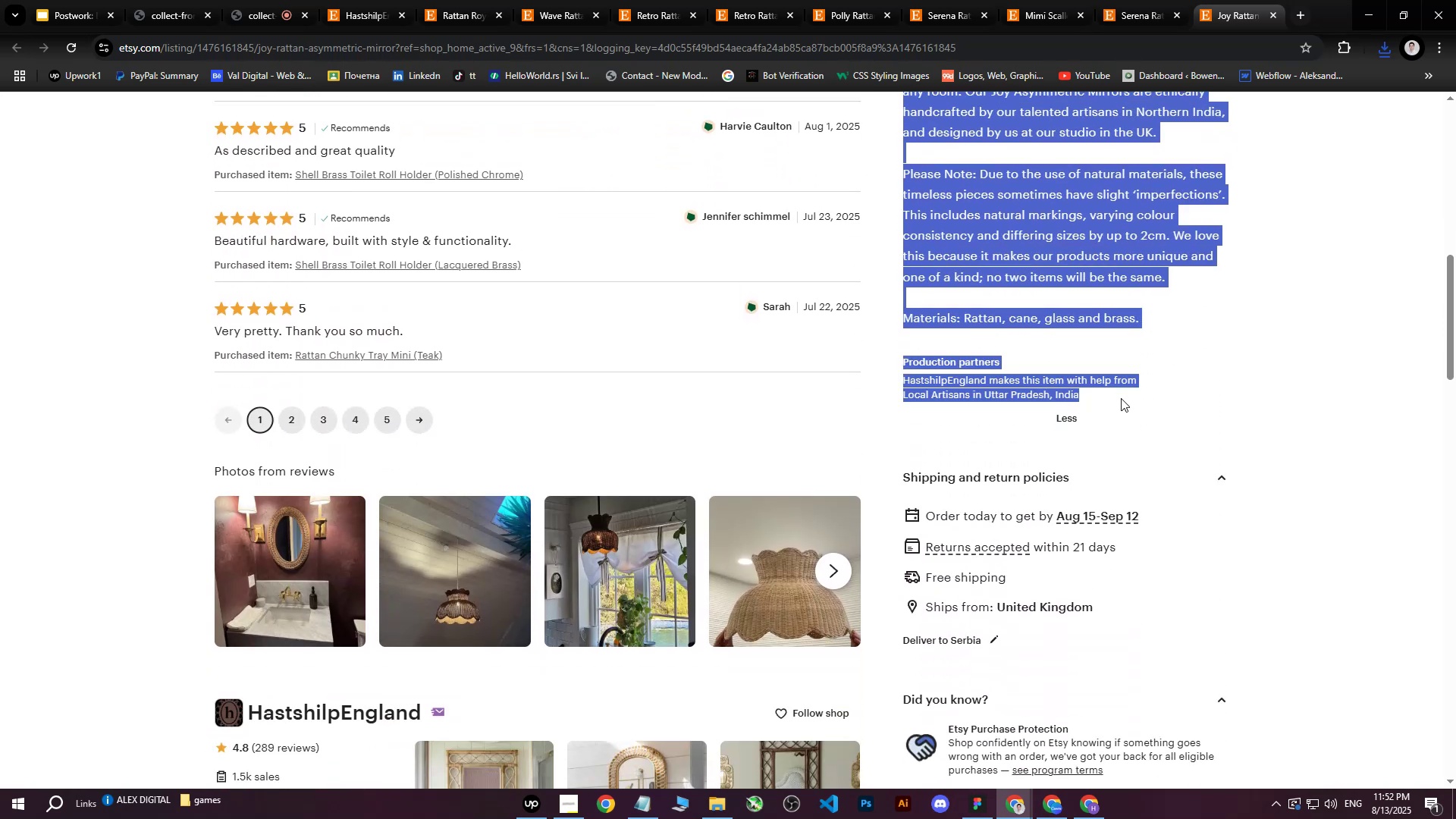 
key(Control+ControlLeft)
 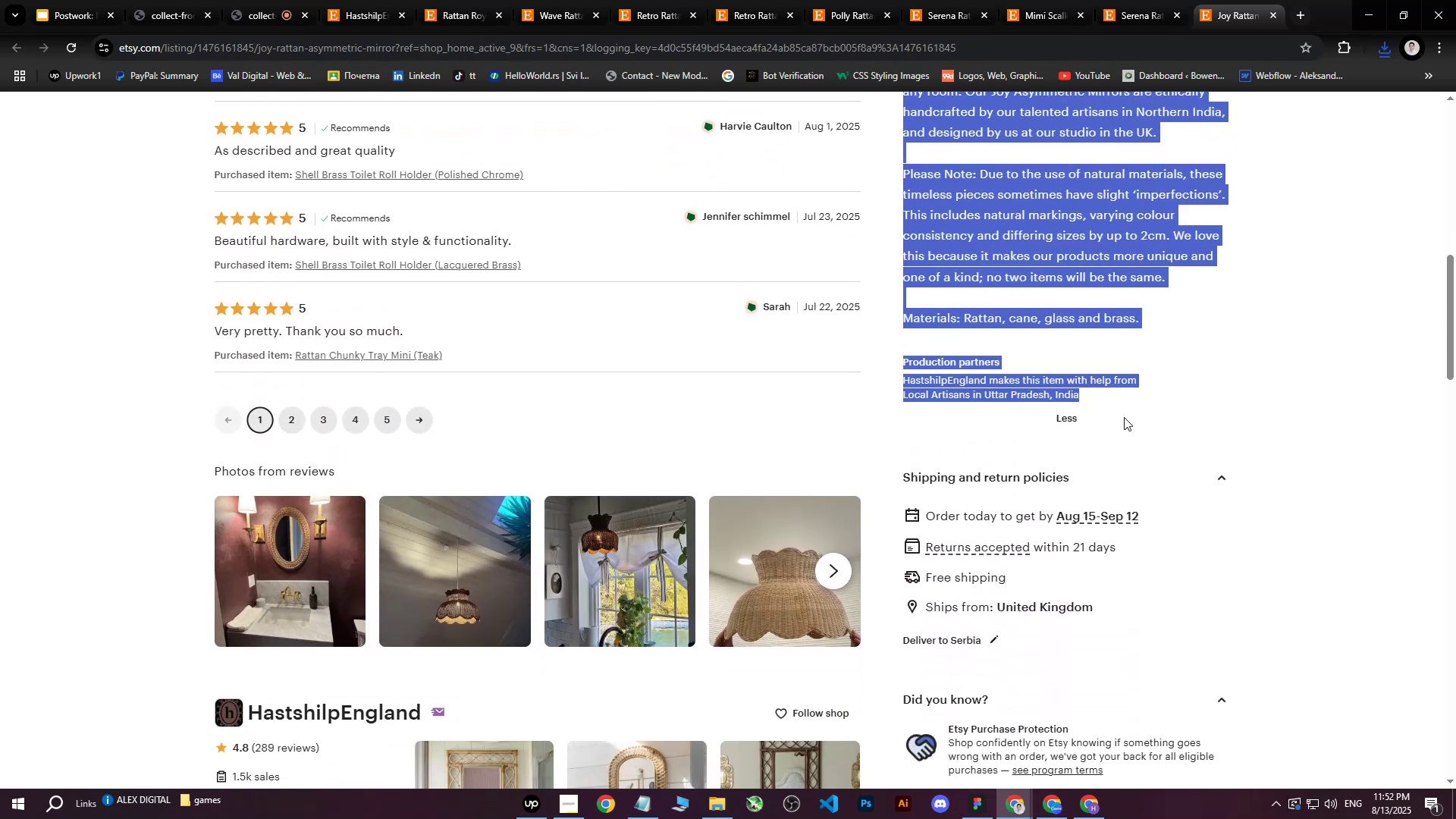 
key(Control+C)
 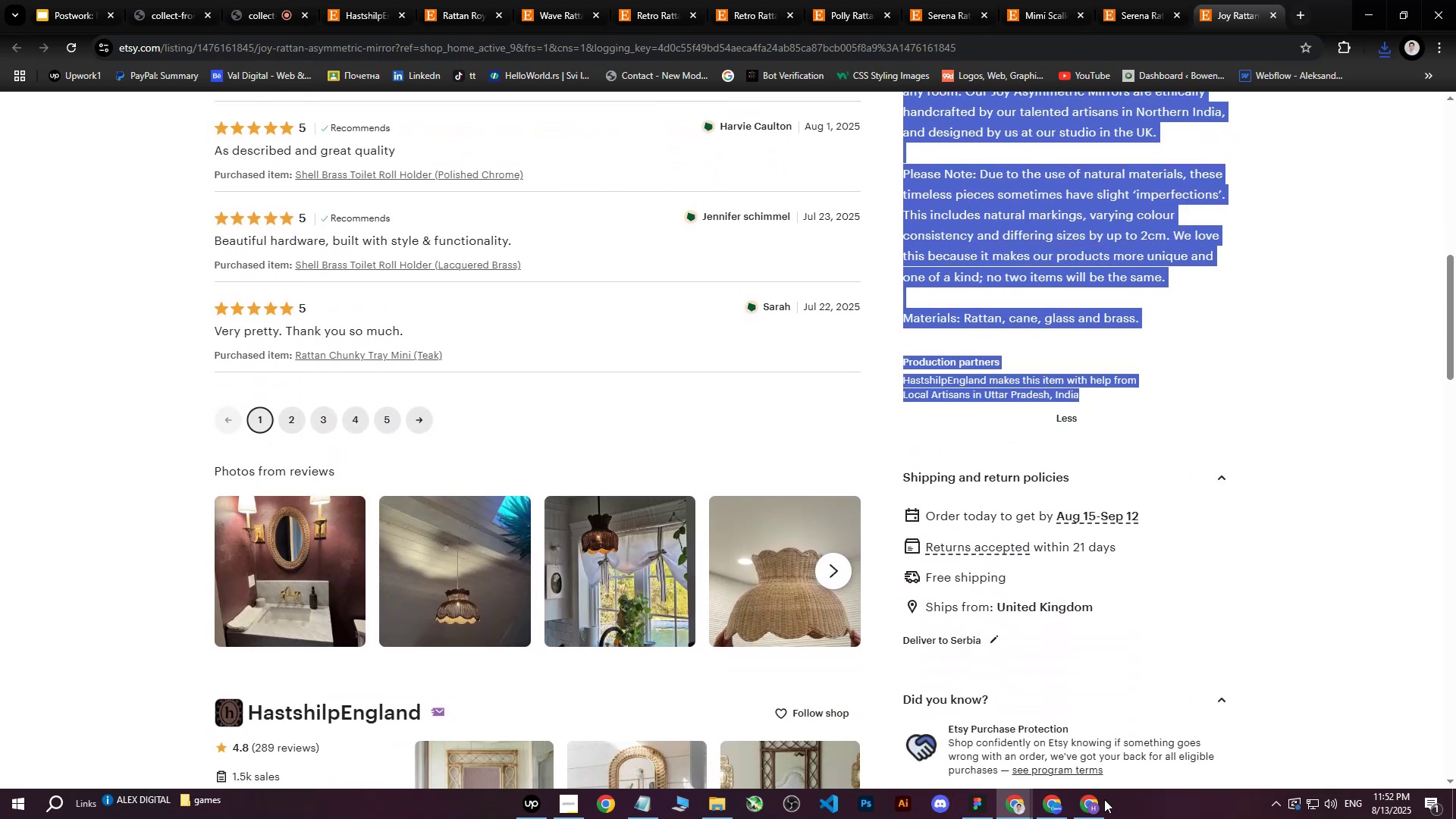 
left_click([1090, 801])
 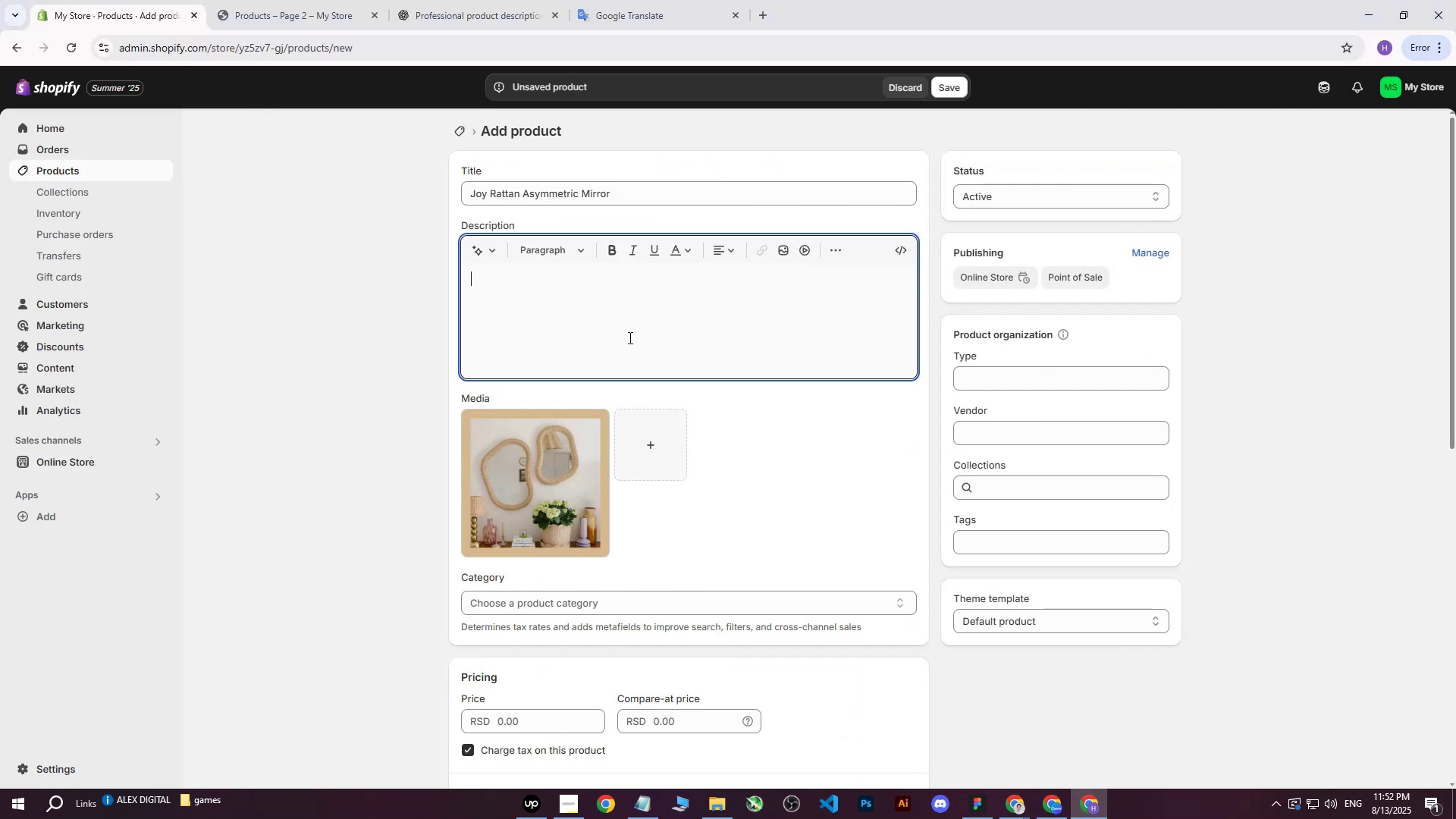 
left_click([620, 323])
 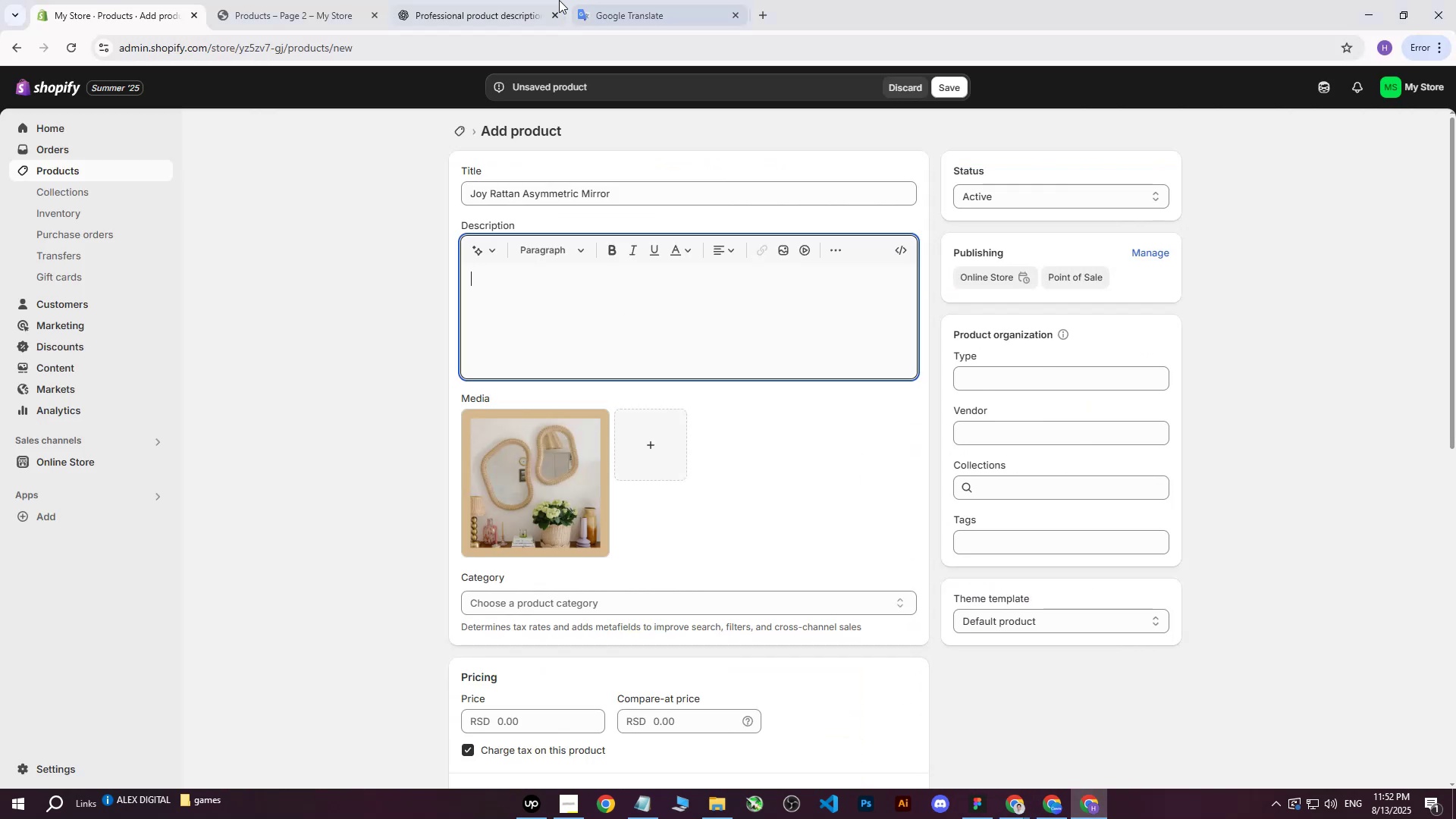 
left_click([508, 0])
 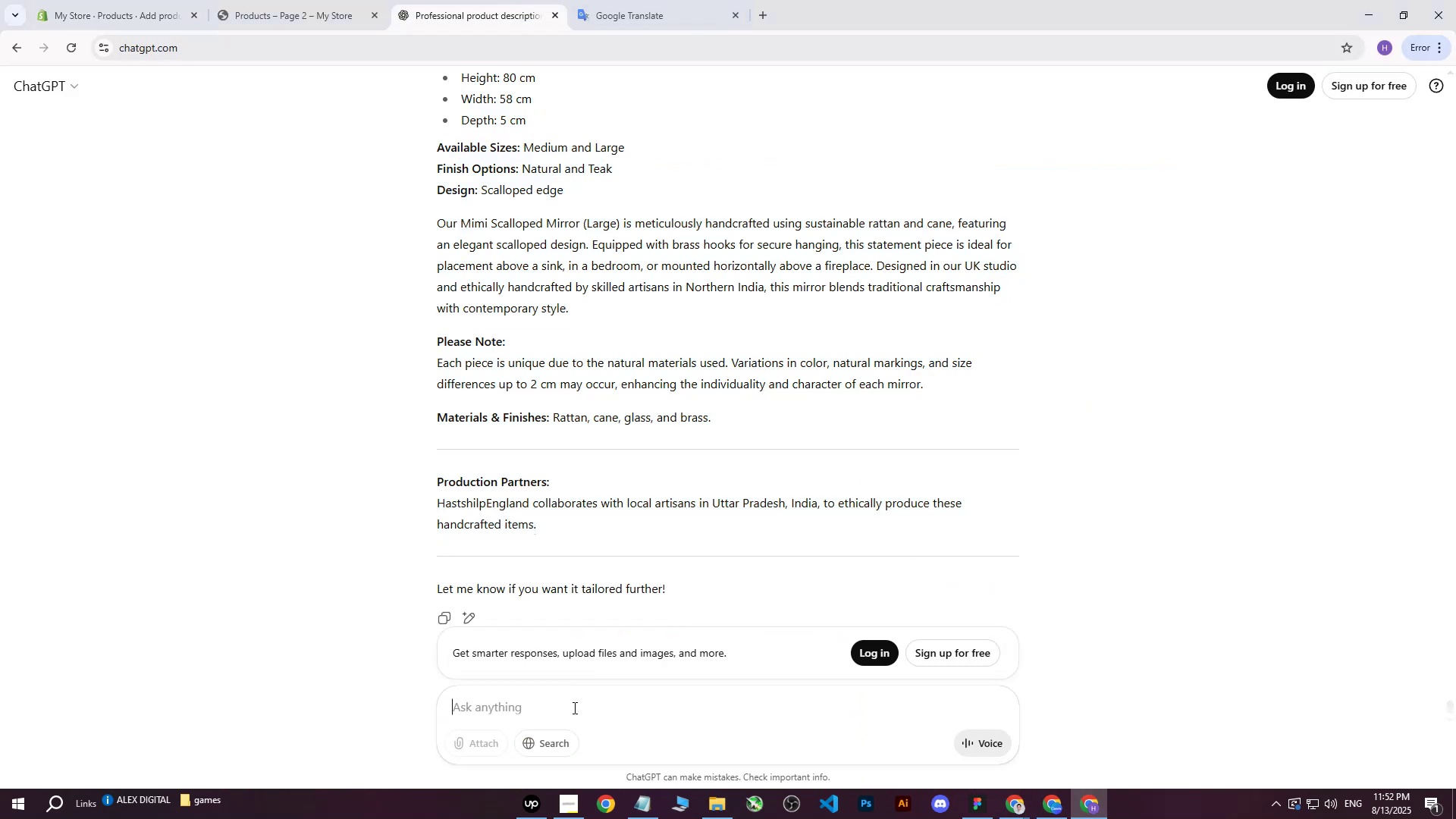 
type(write me more professional way : )
 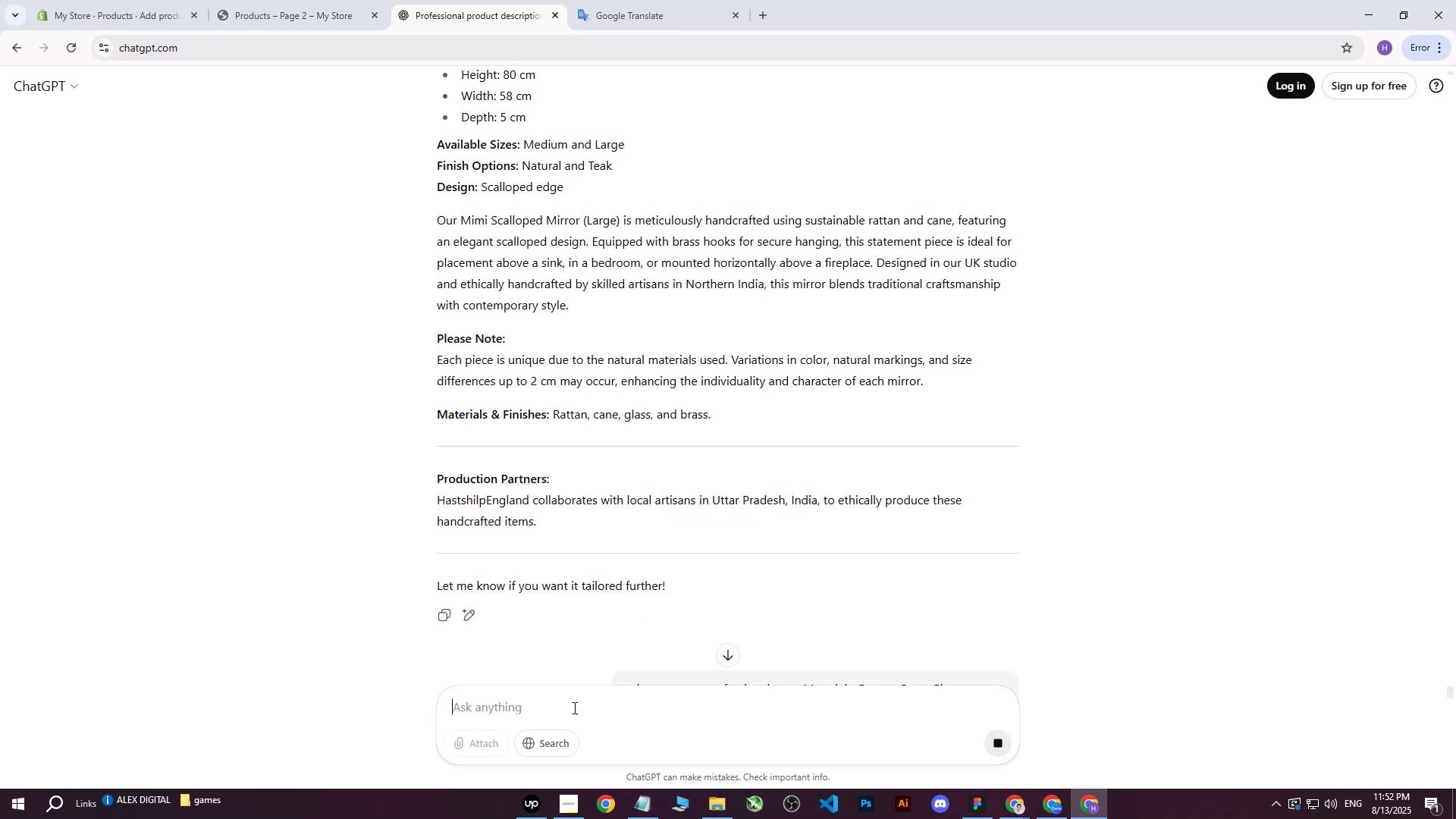 
 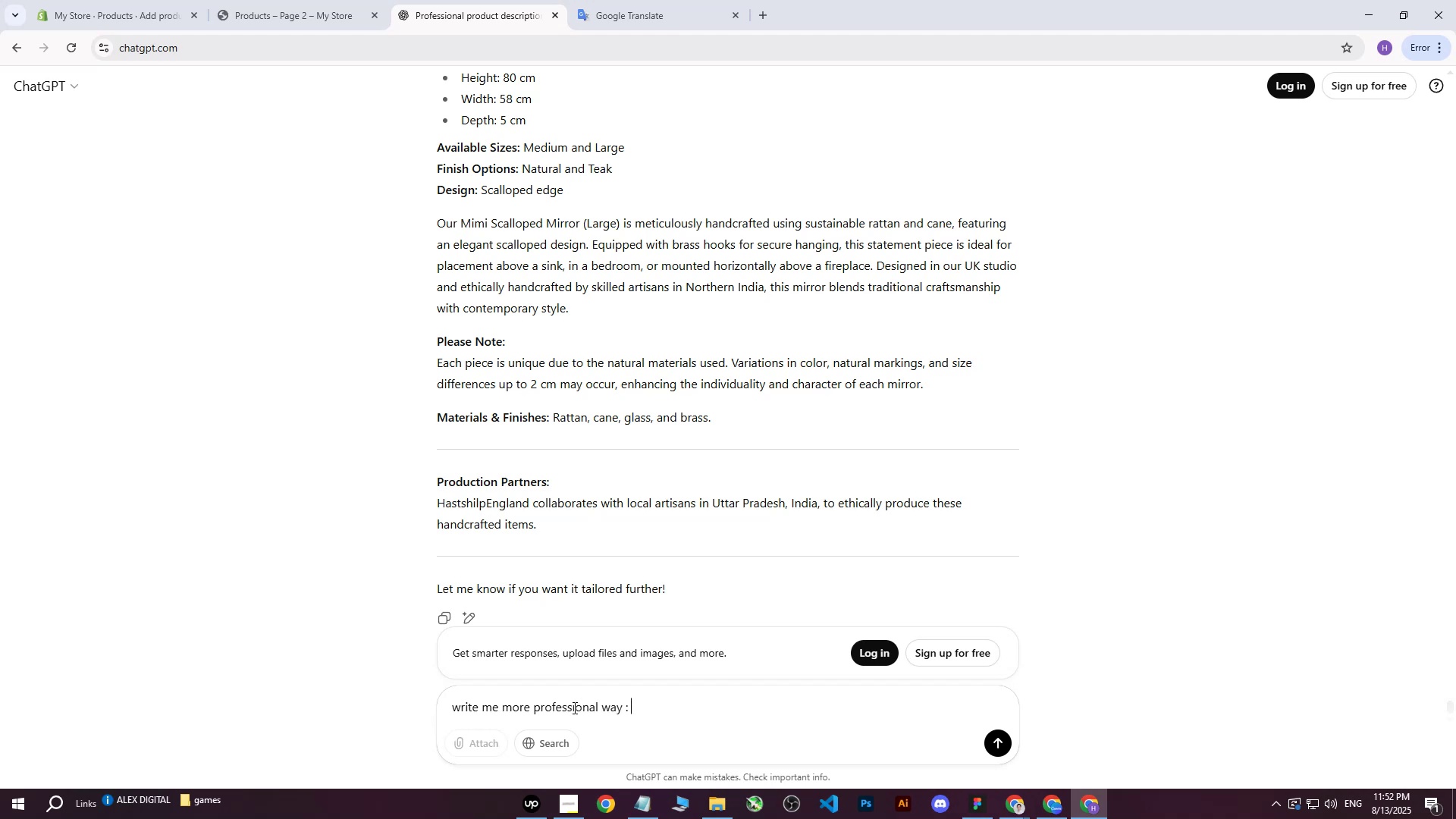 
key(Control+ControlLeft)
 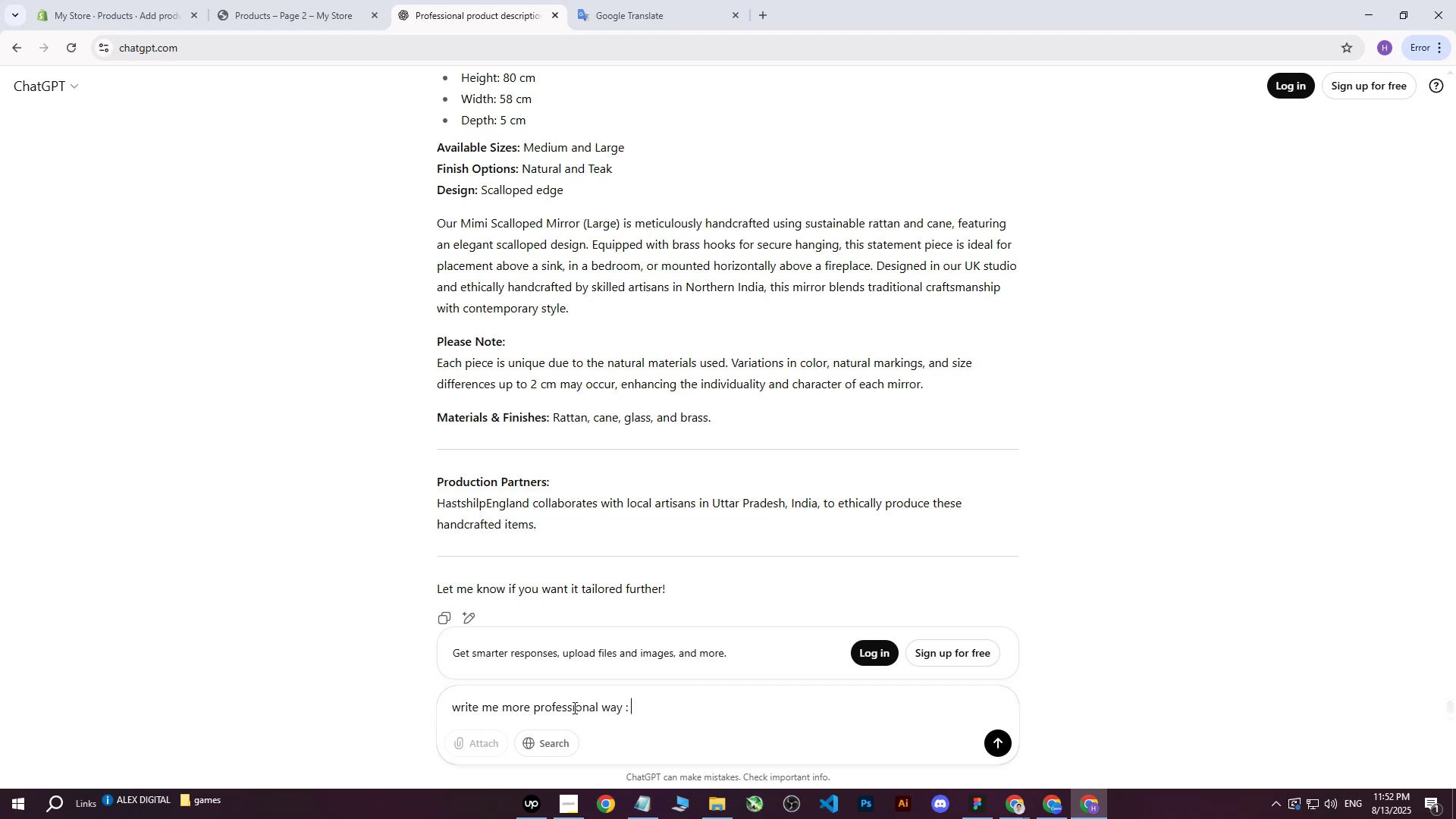 
key(Control+V)
 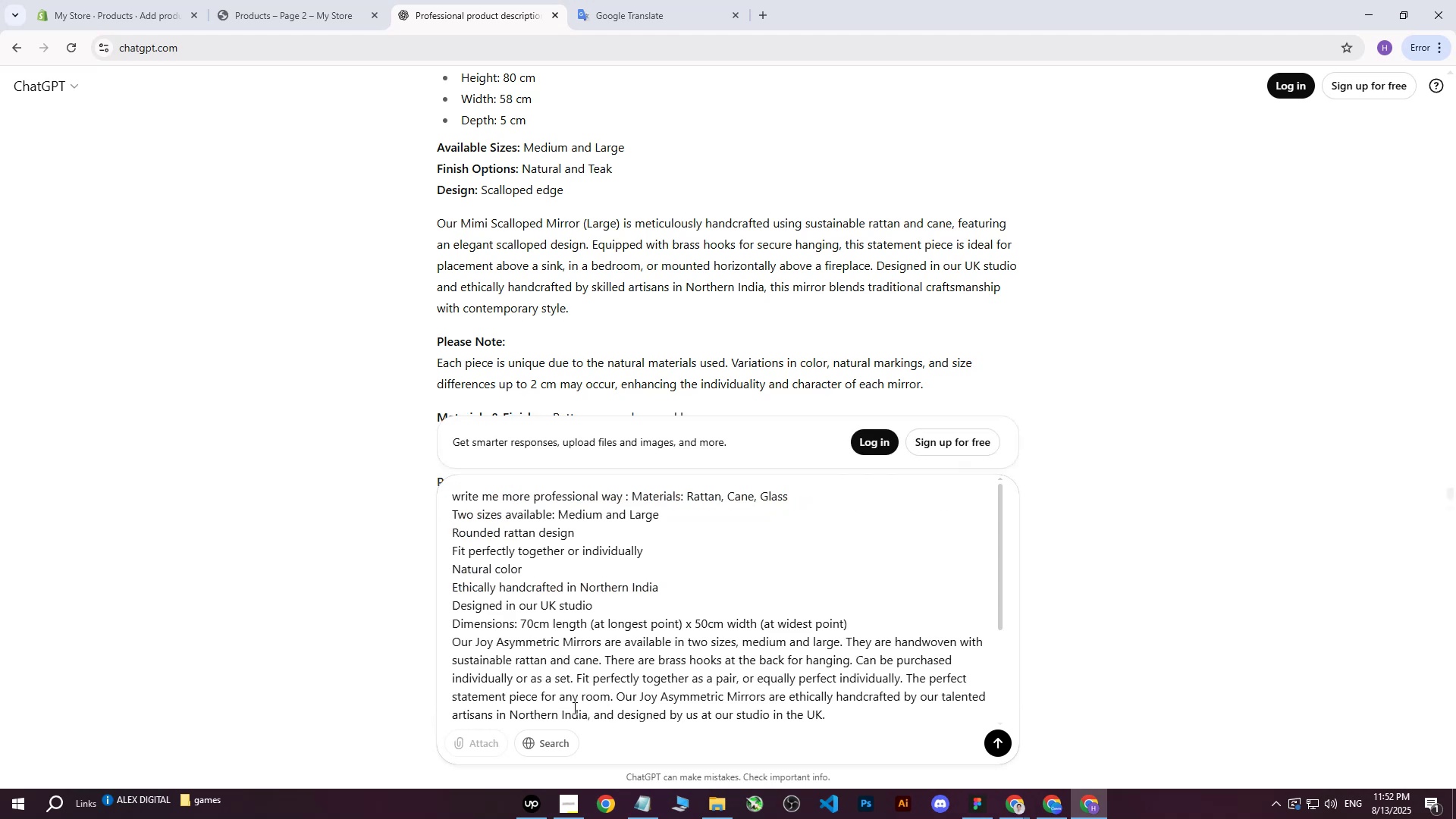 
key(Enter)
 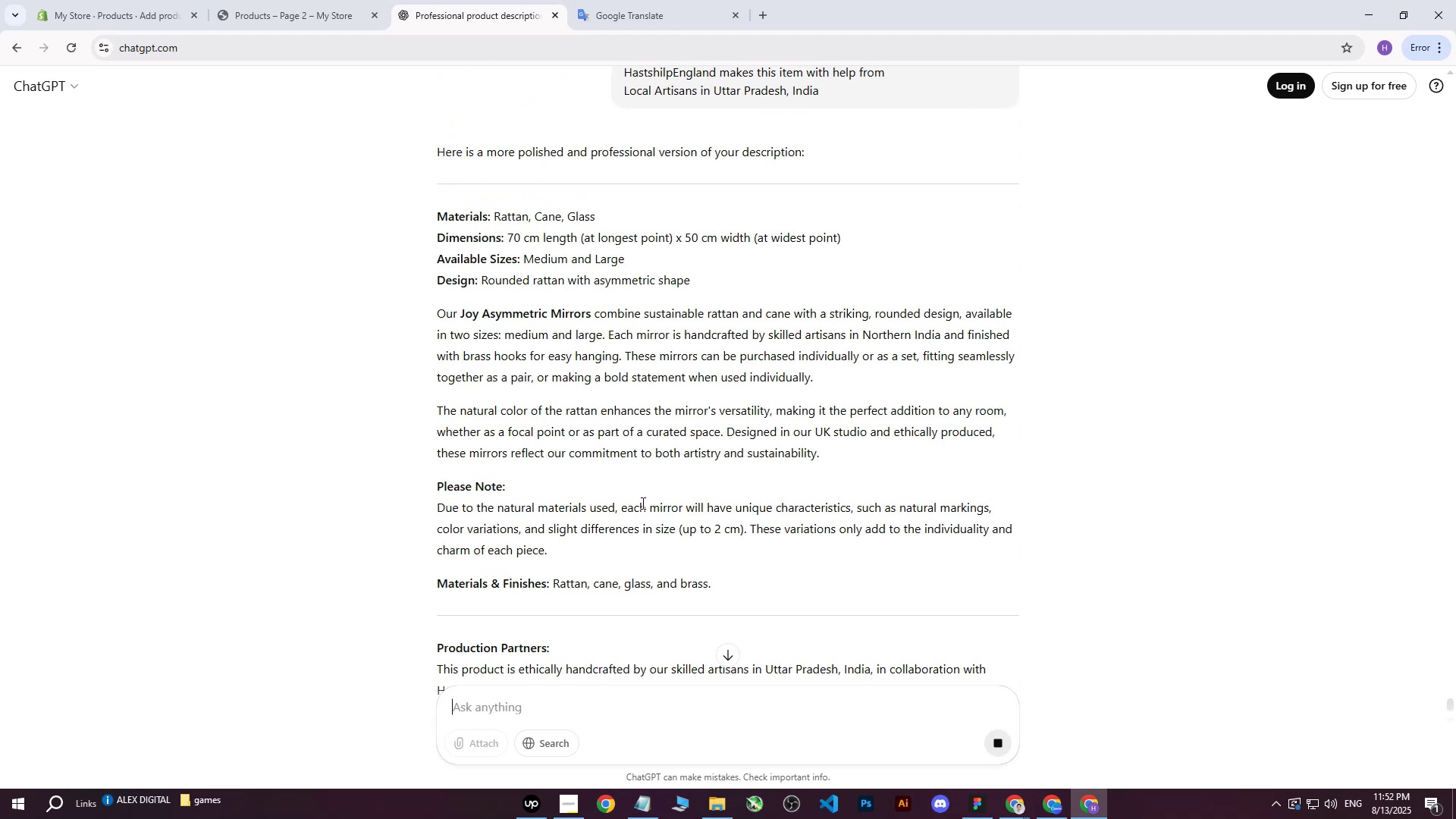 
wait(7.76)
 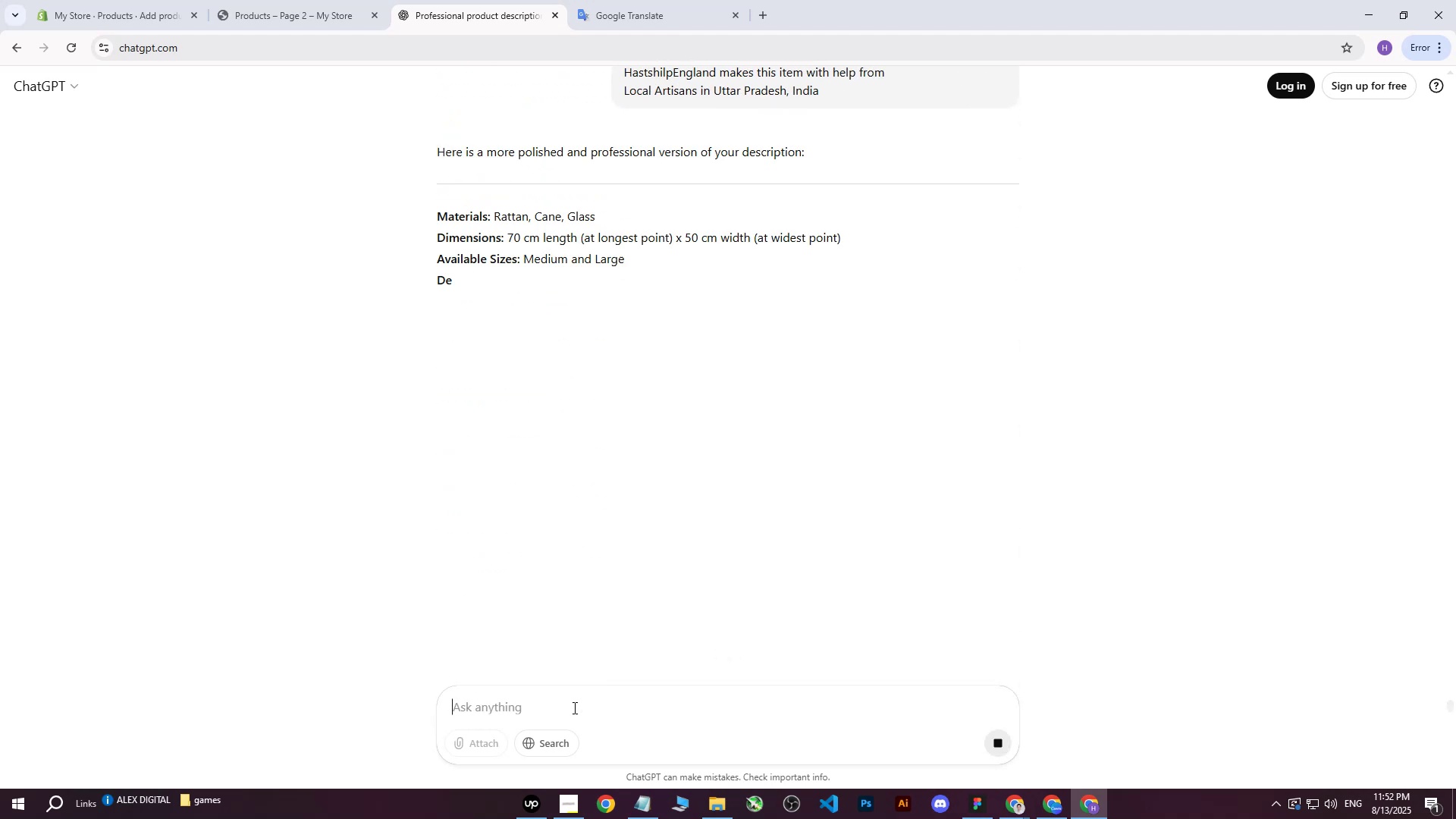 
scroll: coordinate [608, 491], scroll_direction: down, amount: 2.0
 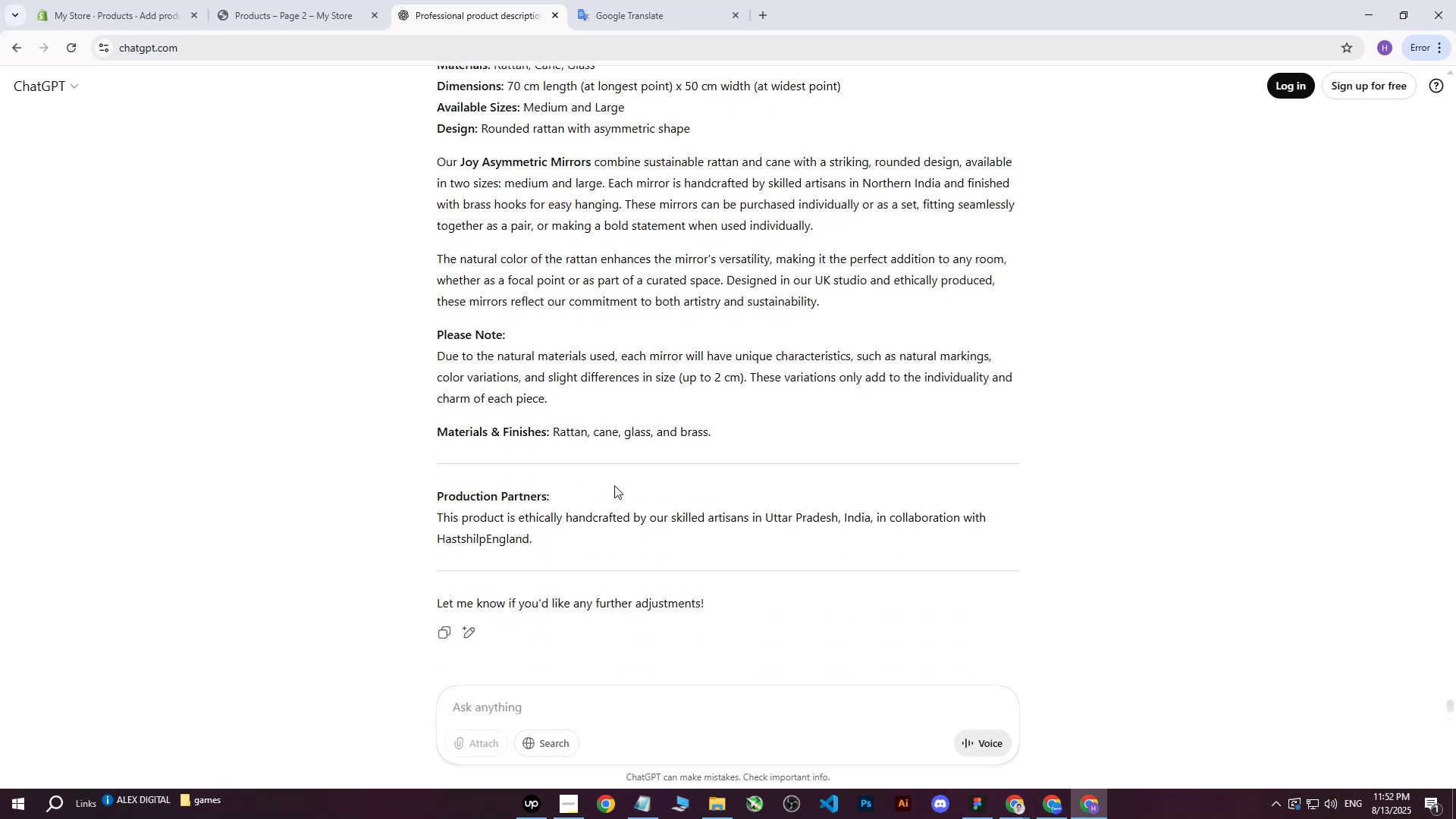 
scroll: coordinate [615, 485], scroll_direction: up, amount: 2.0
 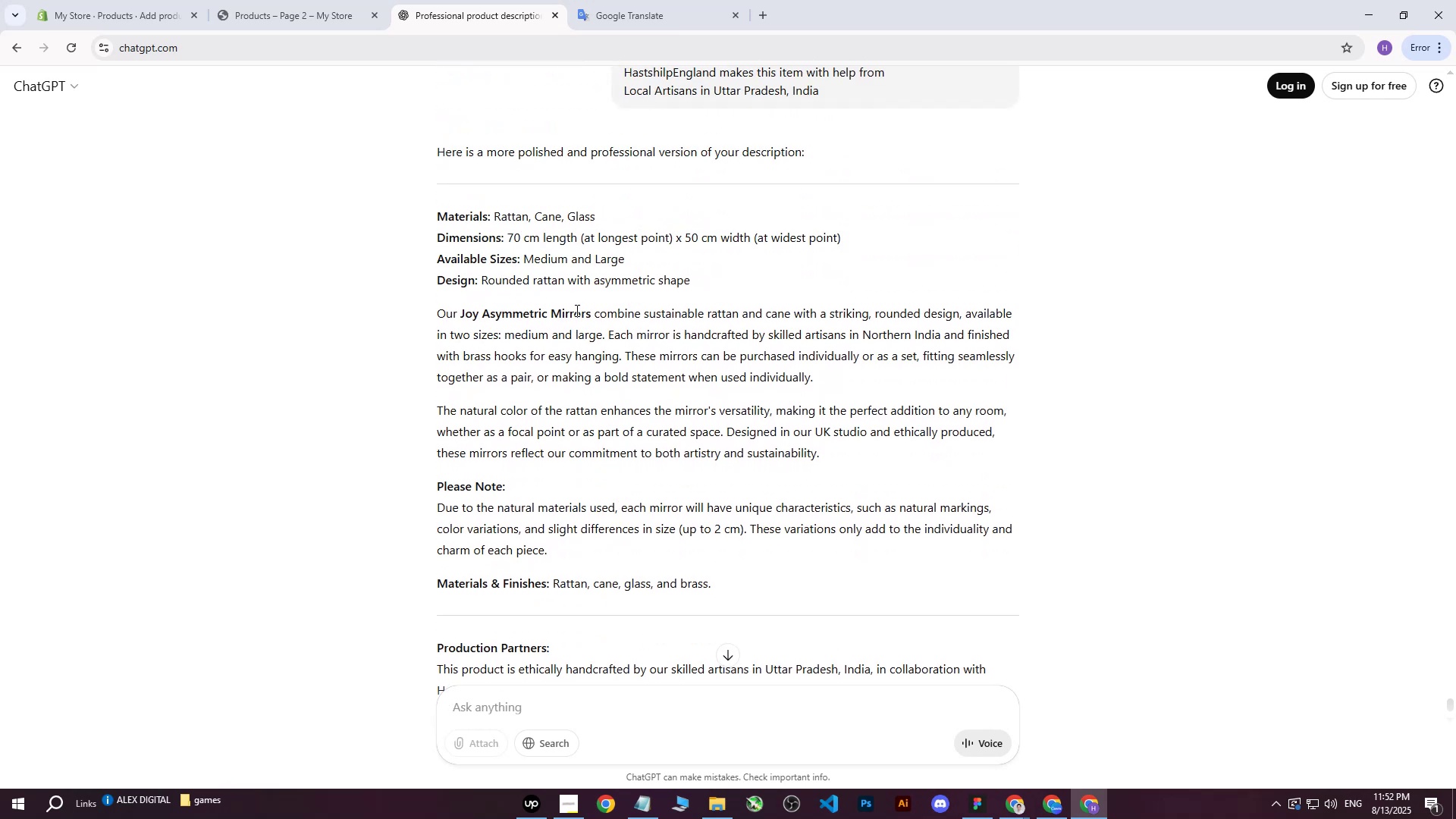 
left_click_drag(start_coordinate=[439, 221], to_coordinate=[758, 310])
 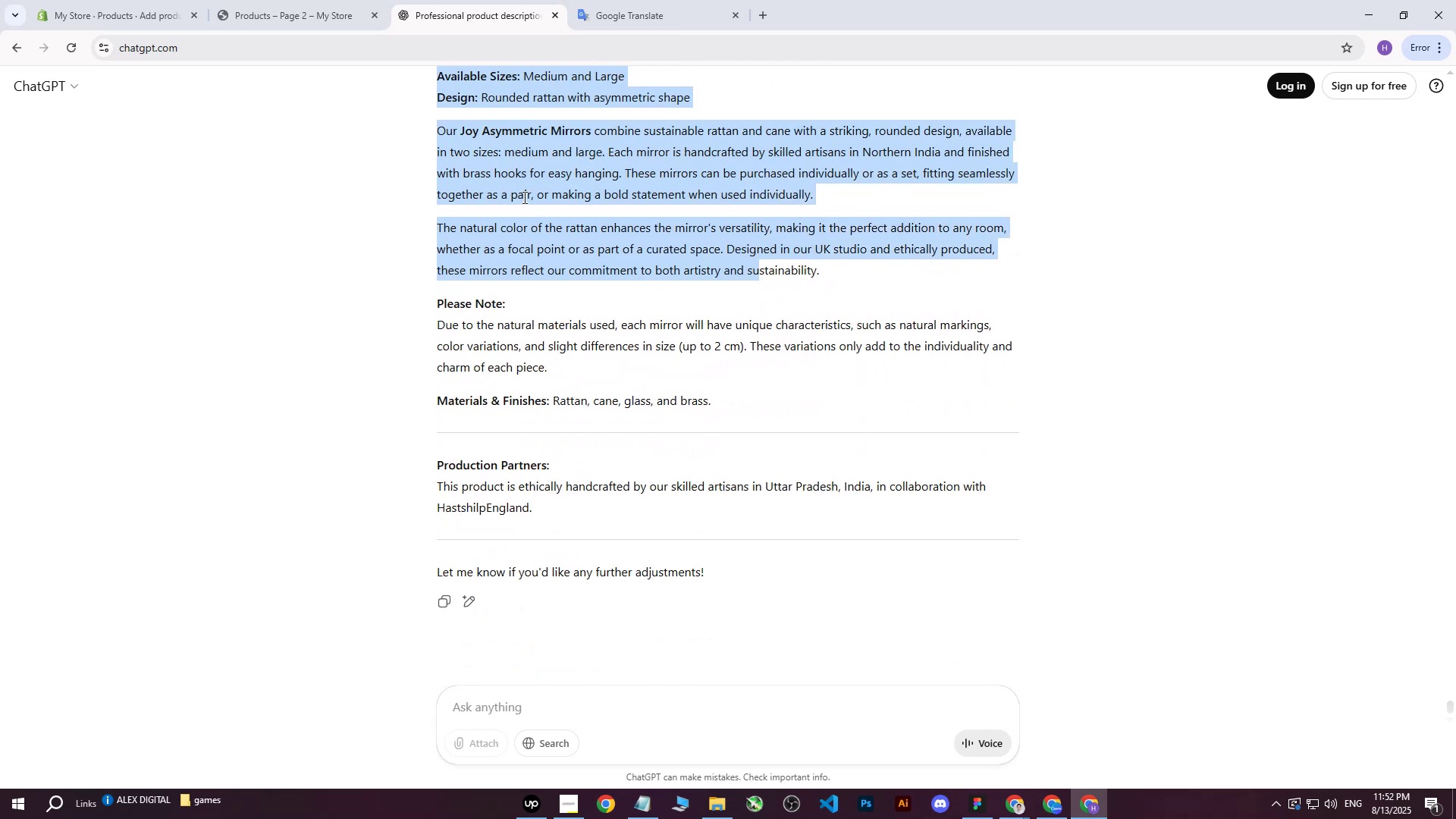 
scroll: coordinate [757, 310], scroll_direction: down, amount: 4.0
 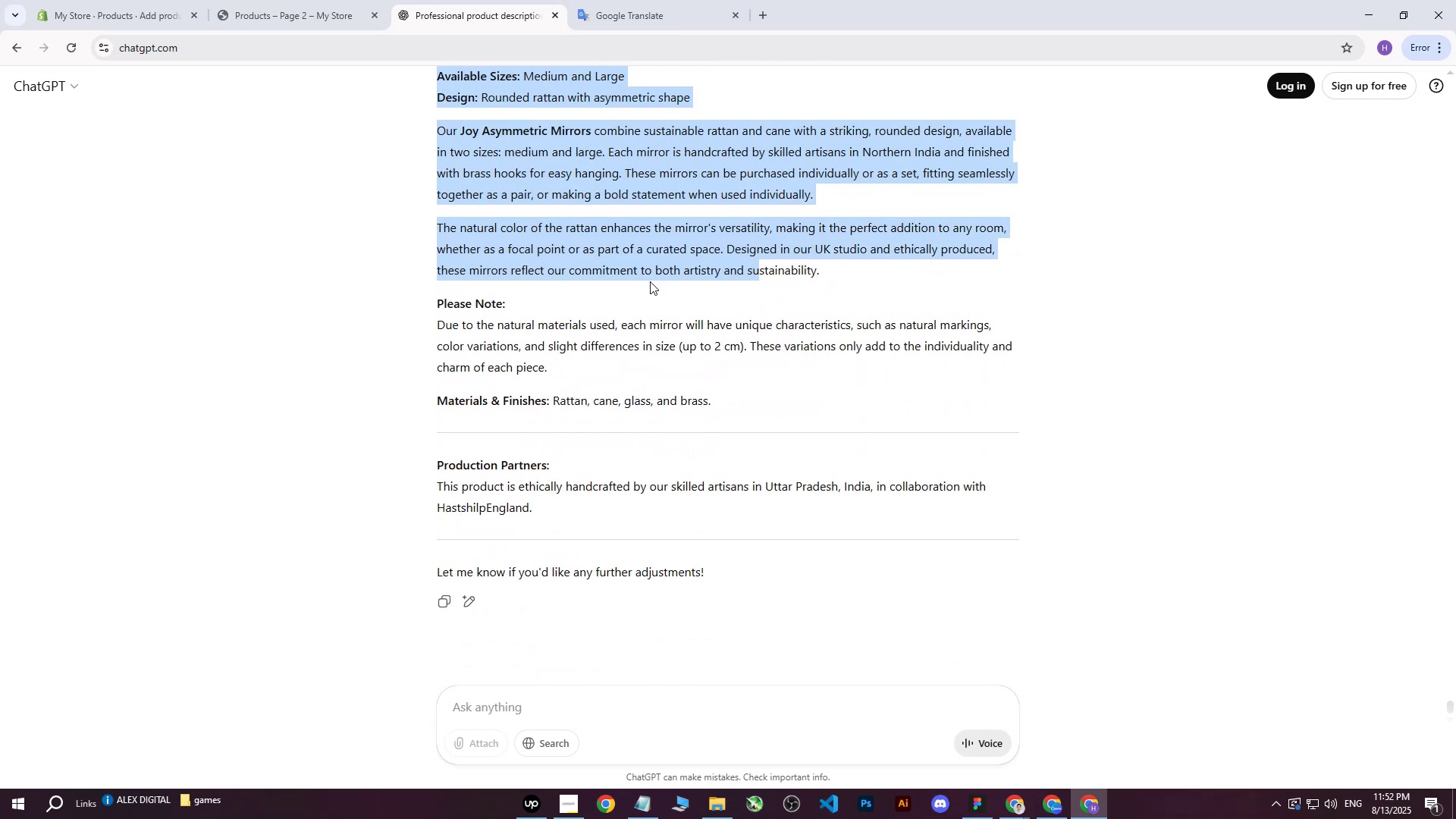 
left_click([523, 197])
 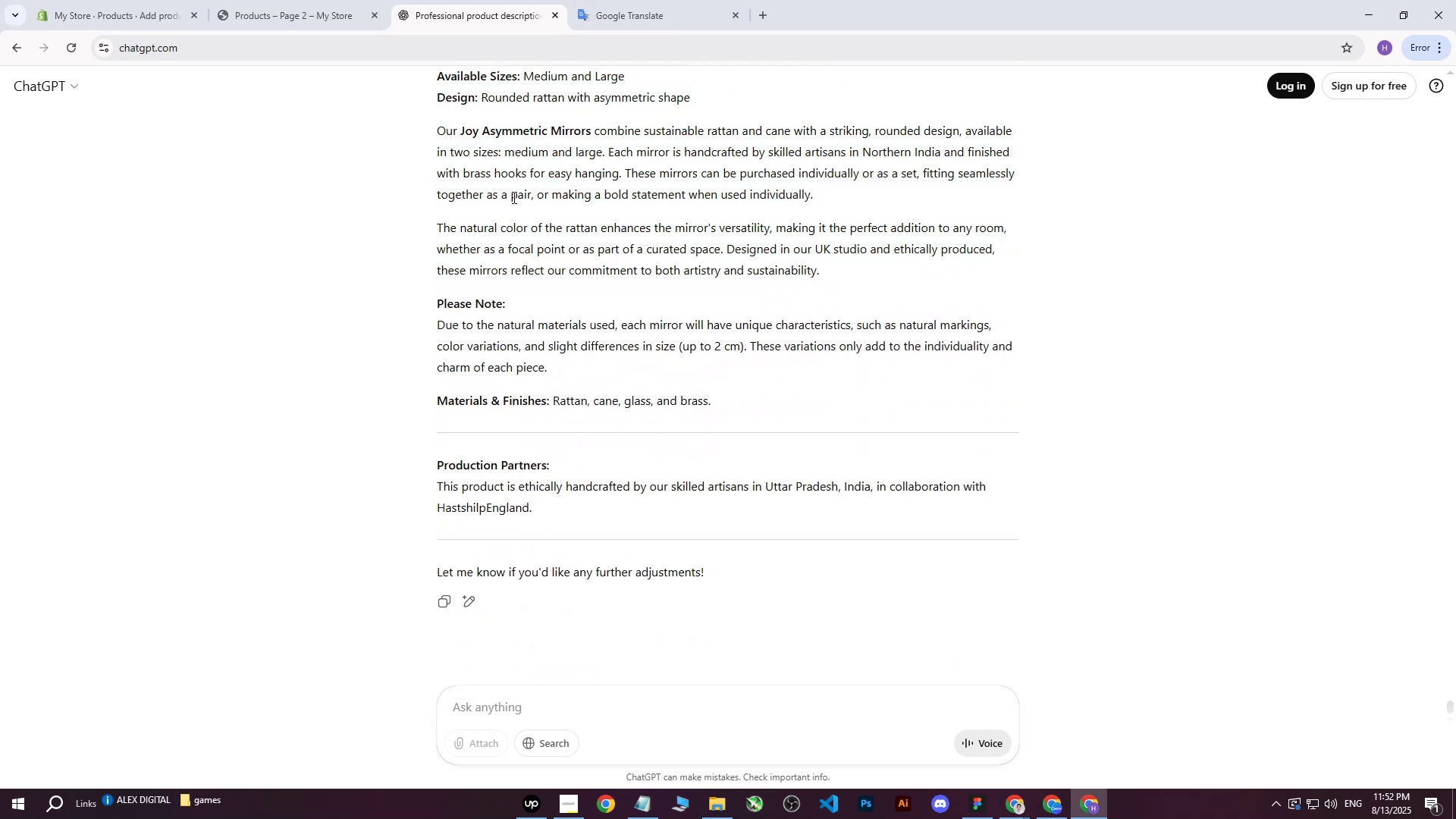 
scroll: coordinate [513, 197], scroll_direction: up, amount: 3.0
 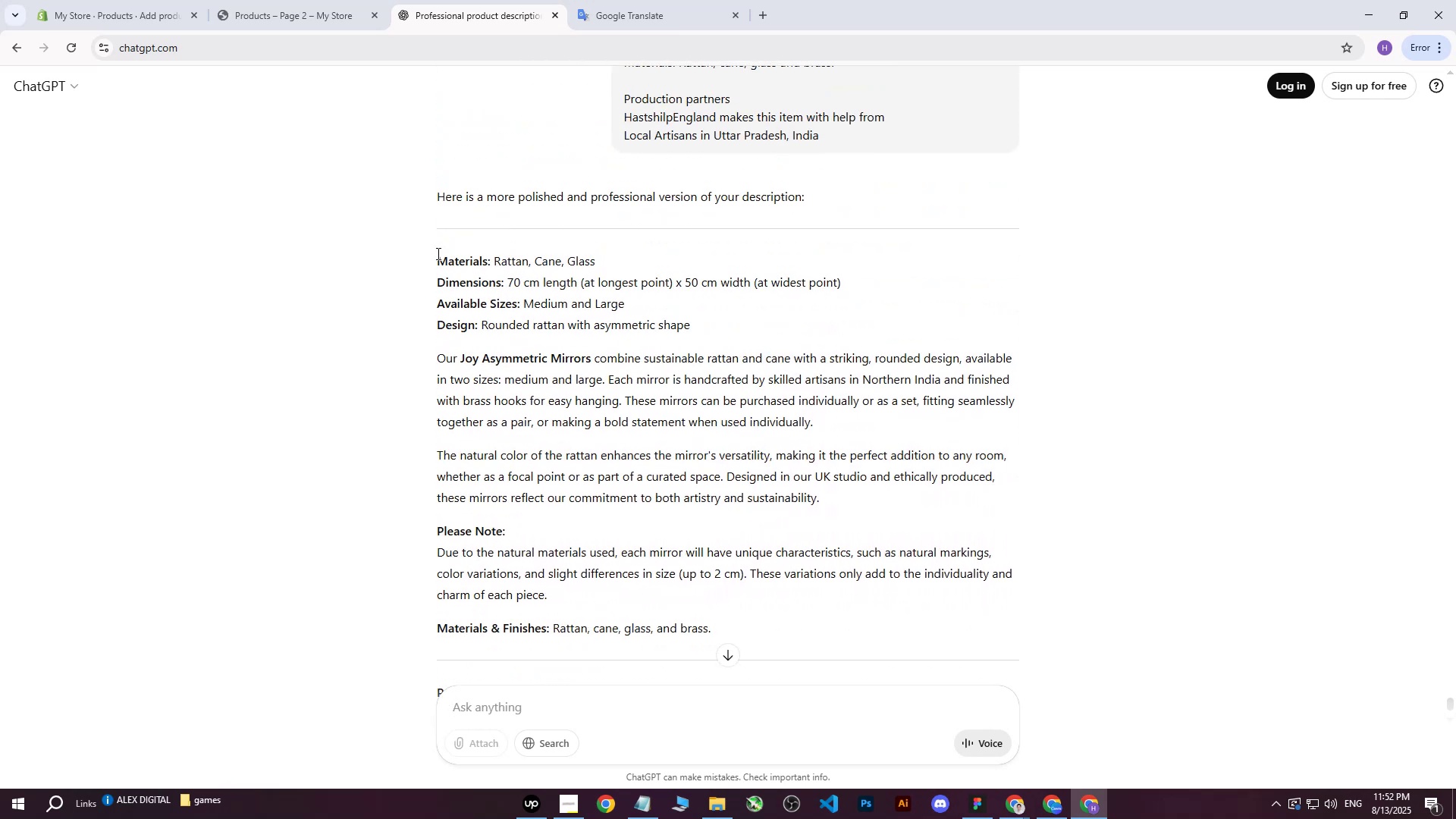 
left_click_drag(start_coordinate=[440, 258], to_coordinate=[656, 506])
 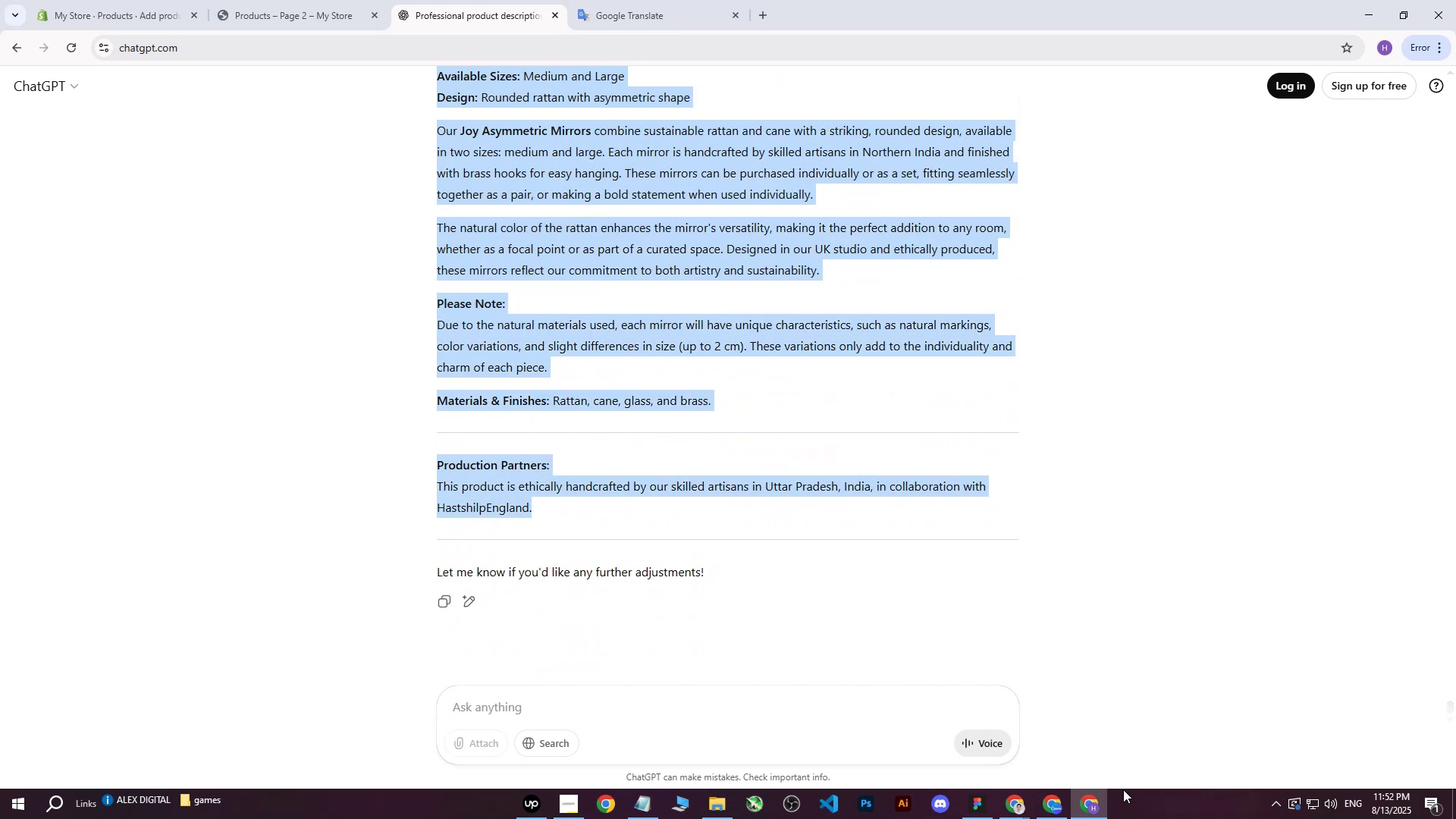 
scroll: coordinate [734, 330], scroll_direction: down, amount: 5.0
 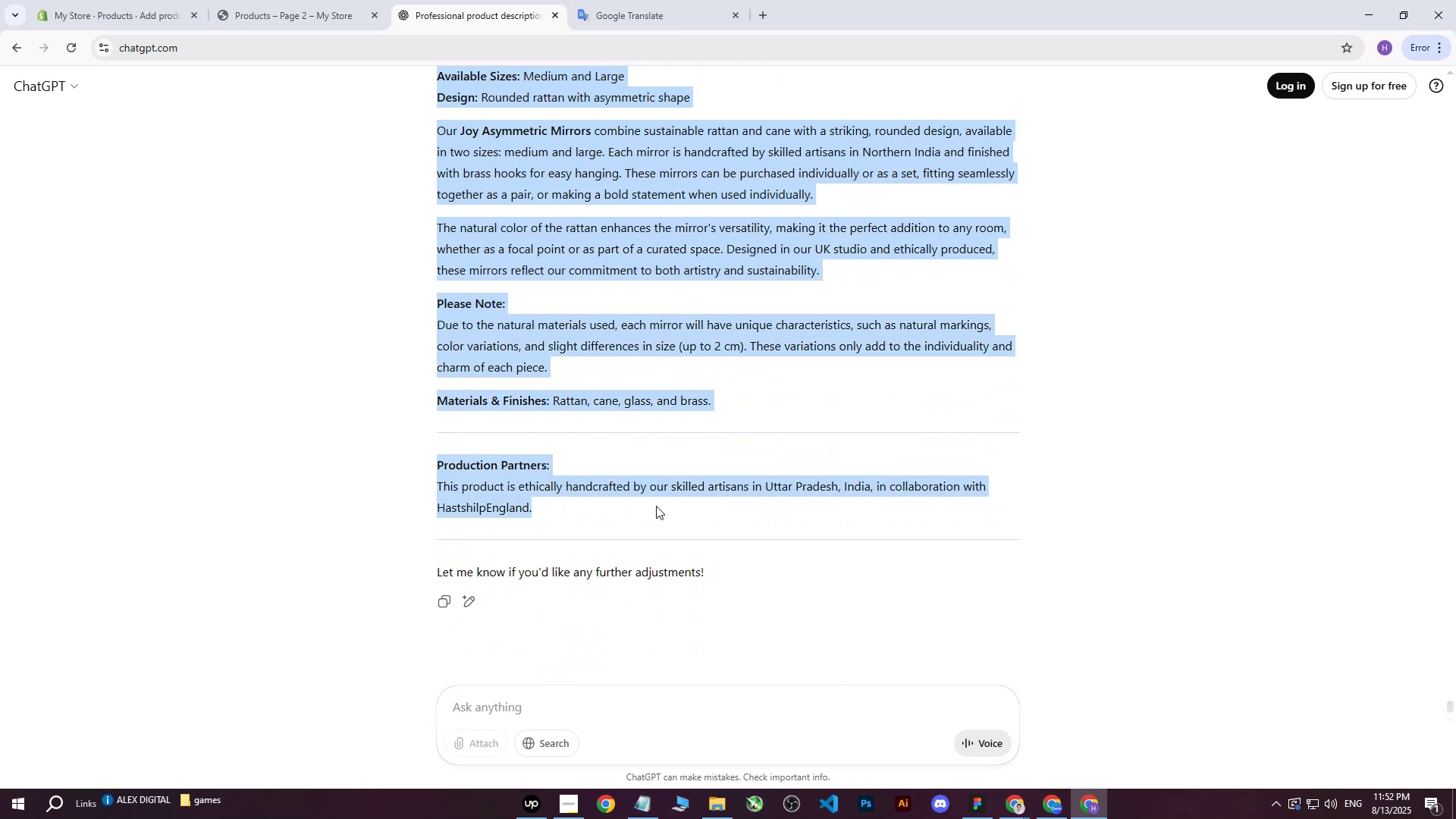 
key(Control+C)
 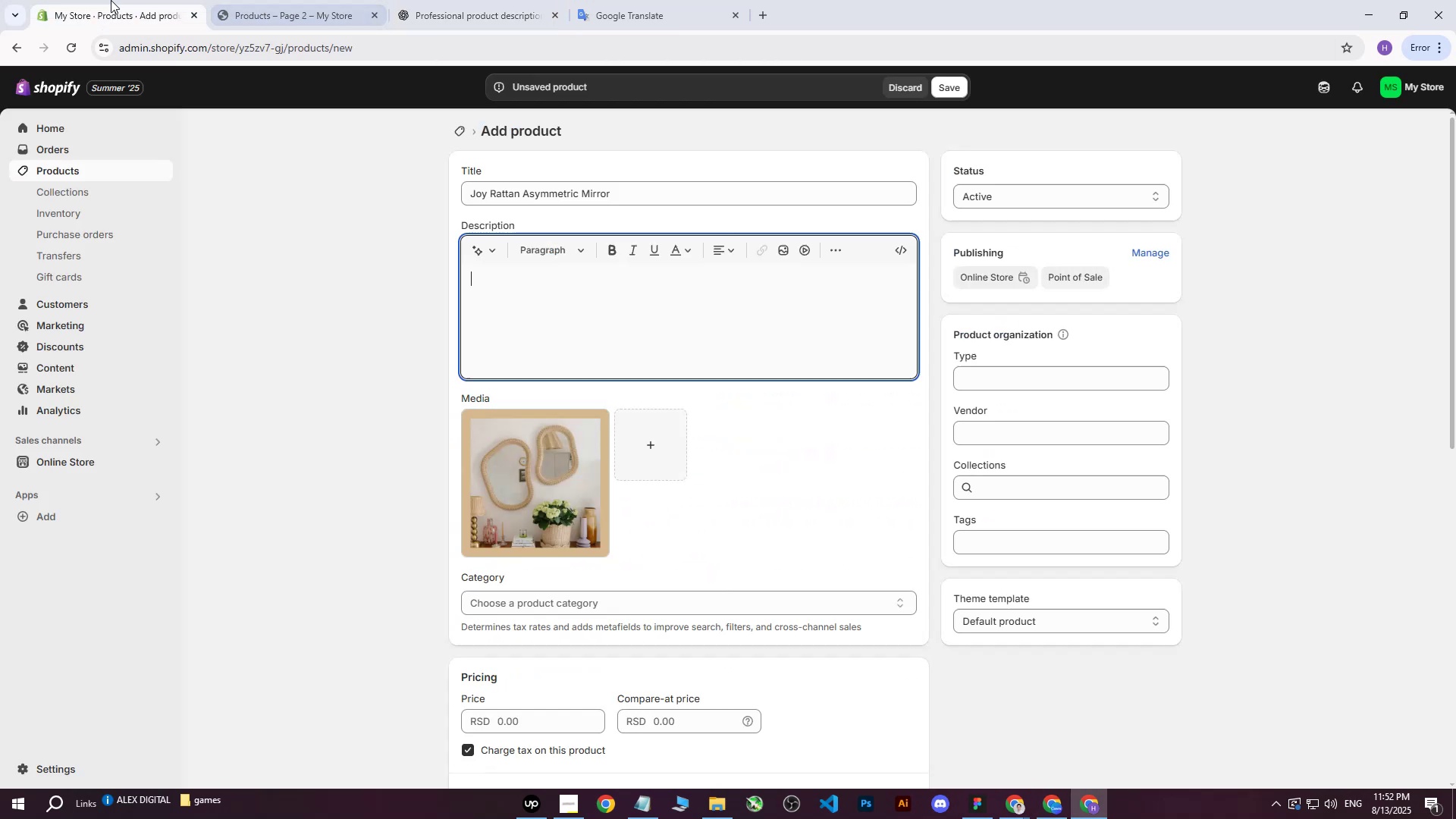 
double_click([570, 314])
 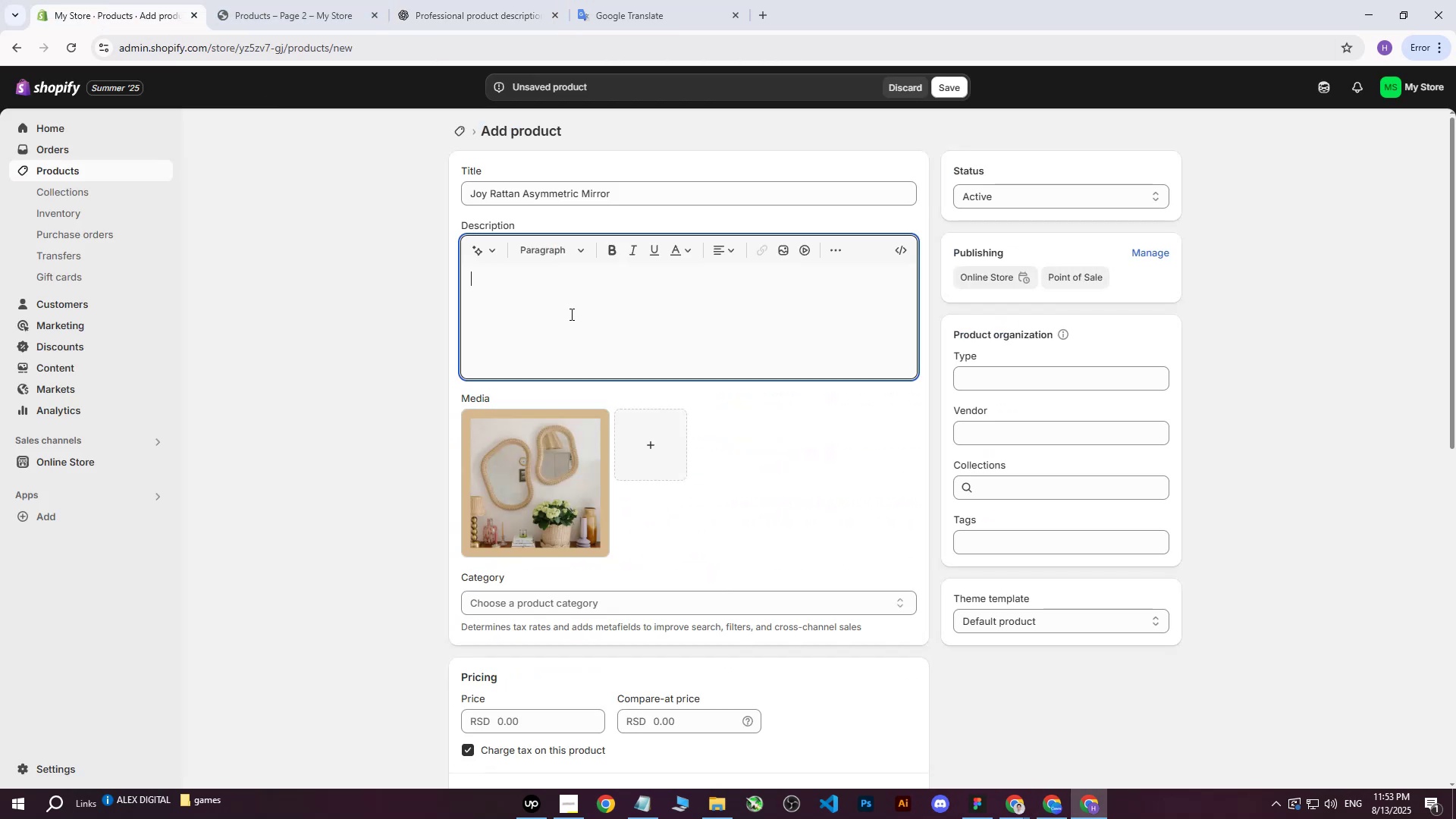 
key(Control+ControlLeft)
 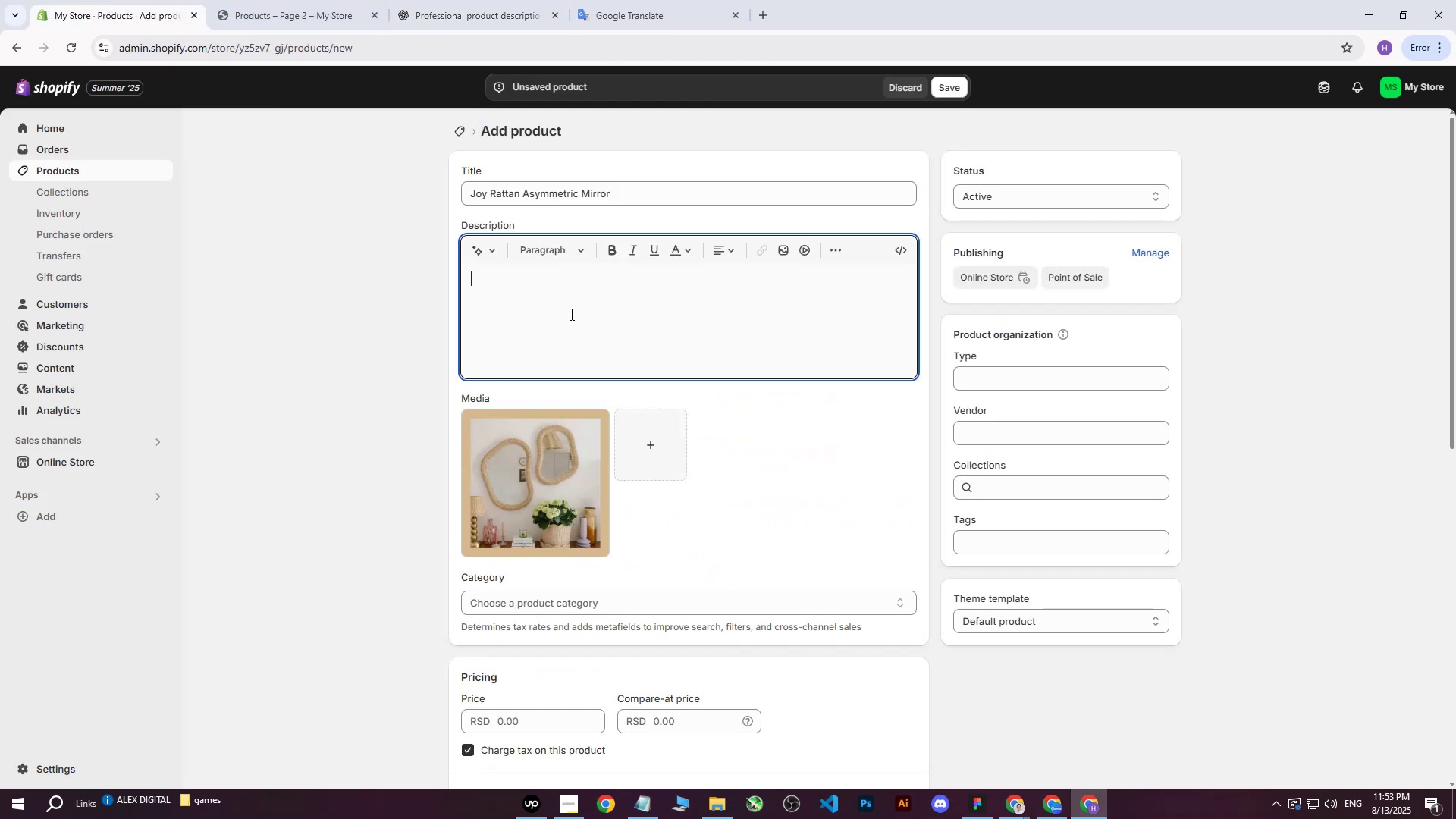 
key(Control+V)
 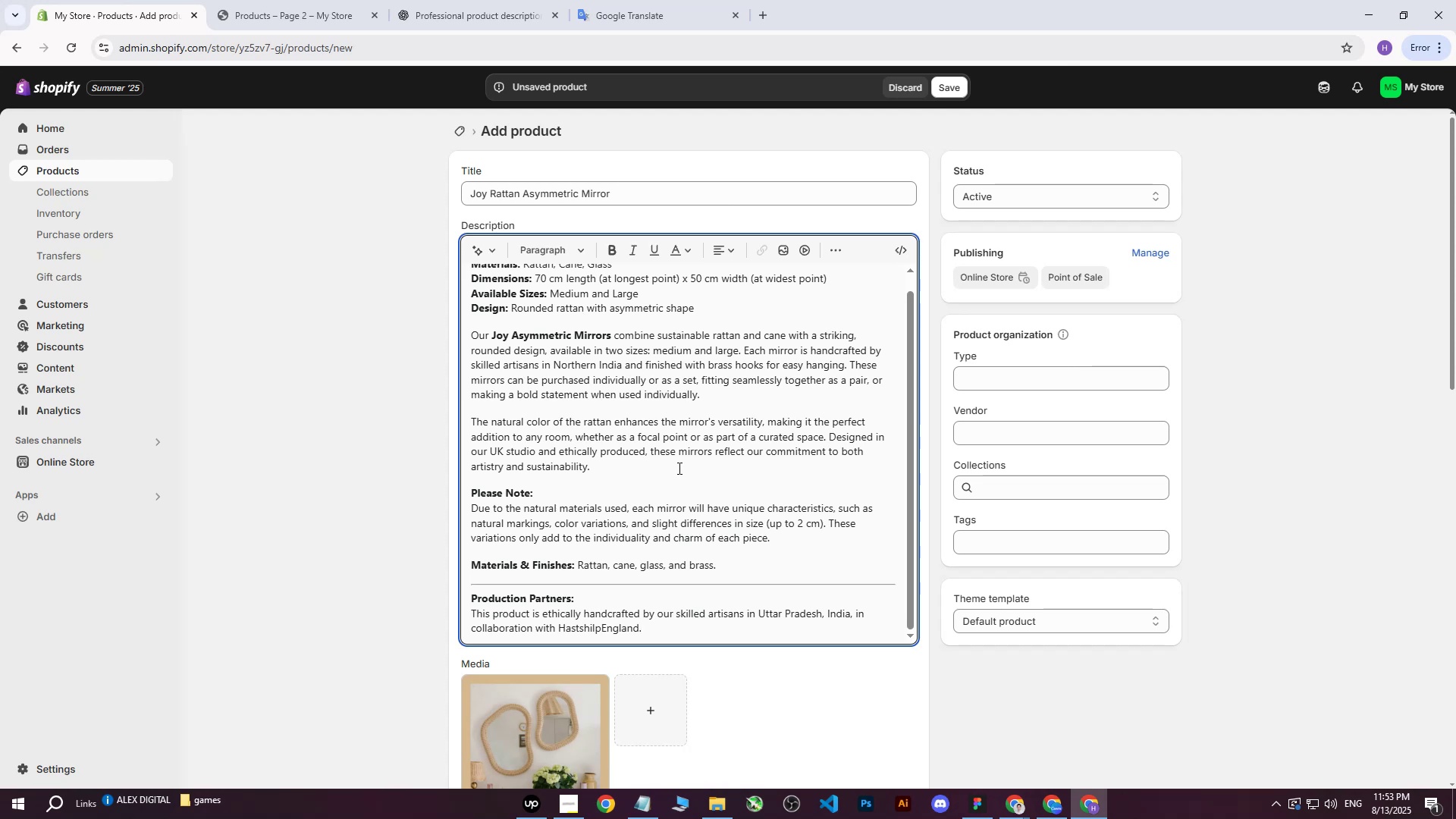 
scroll: coordinate [671, 459], scroll_direction: up, amount: 8.0
 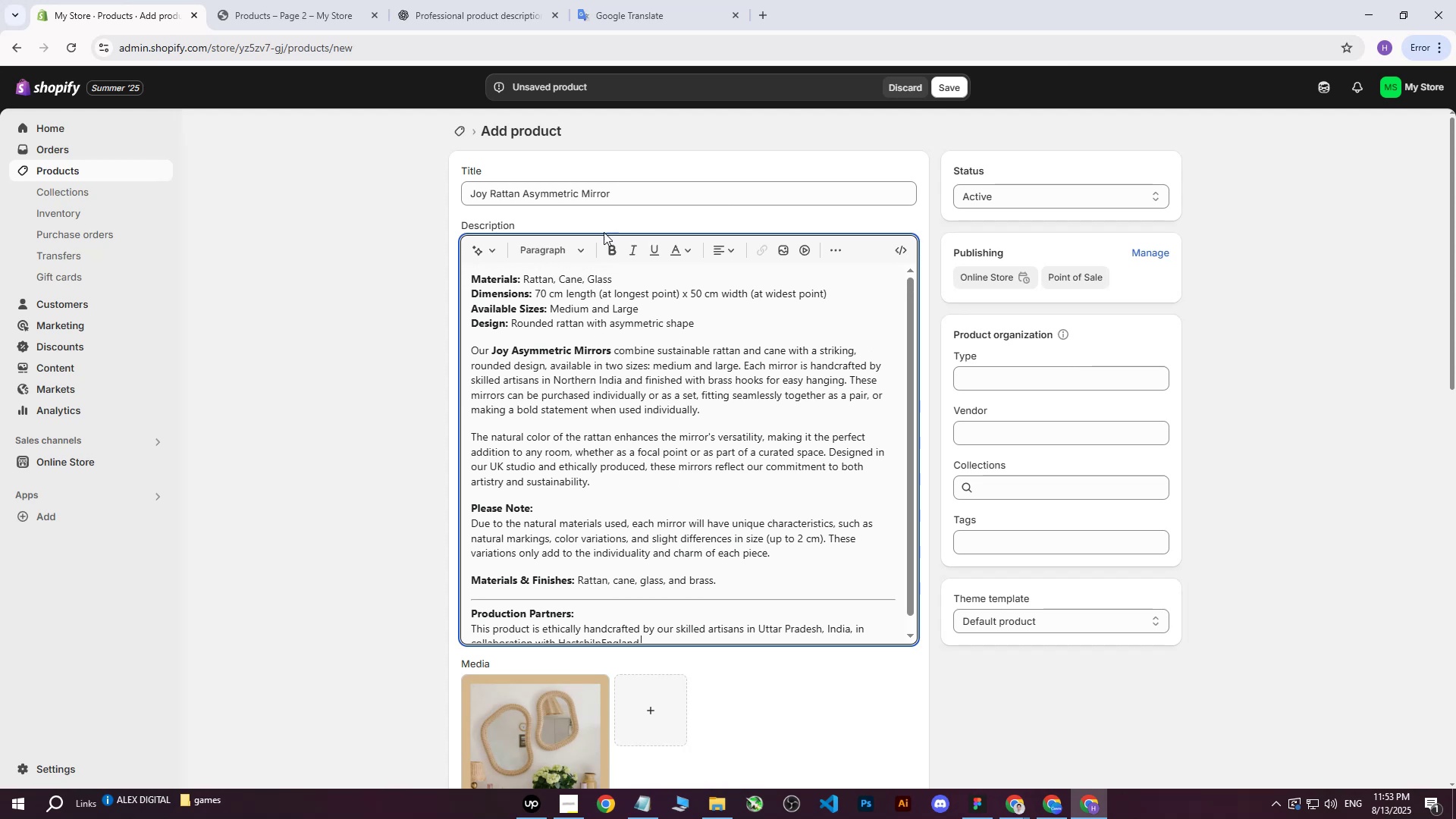 
left_click([654, 184])
 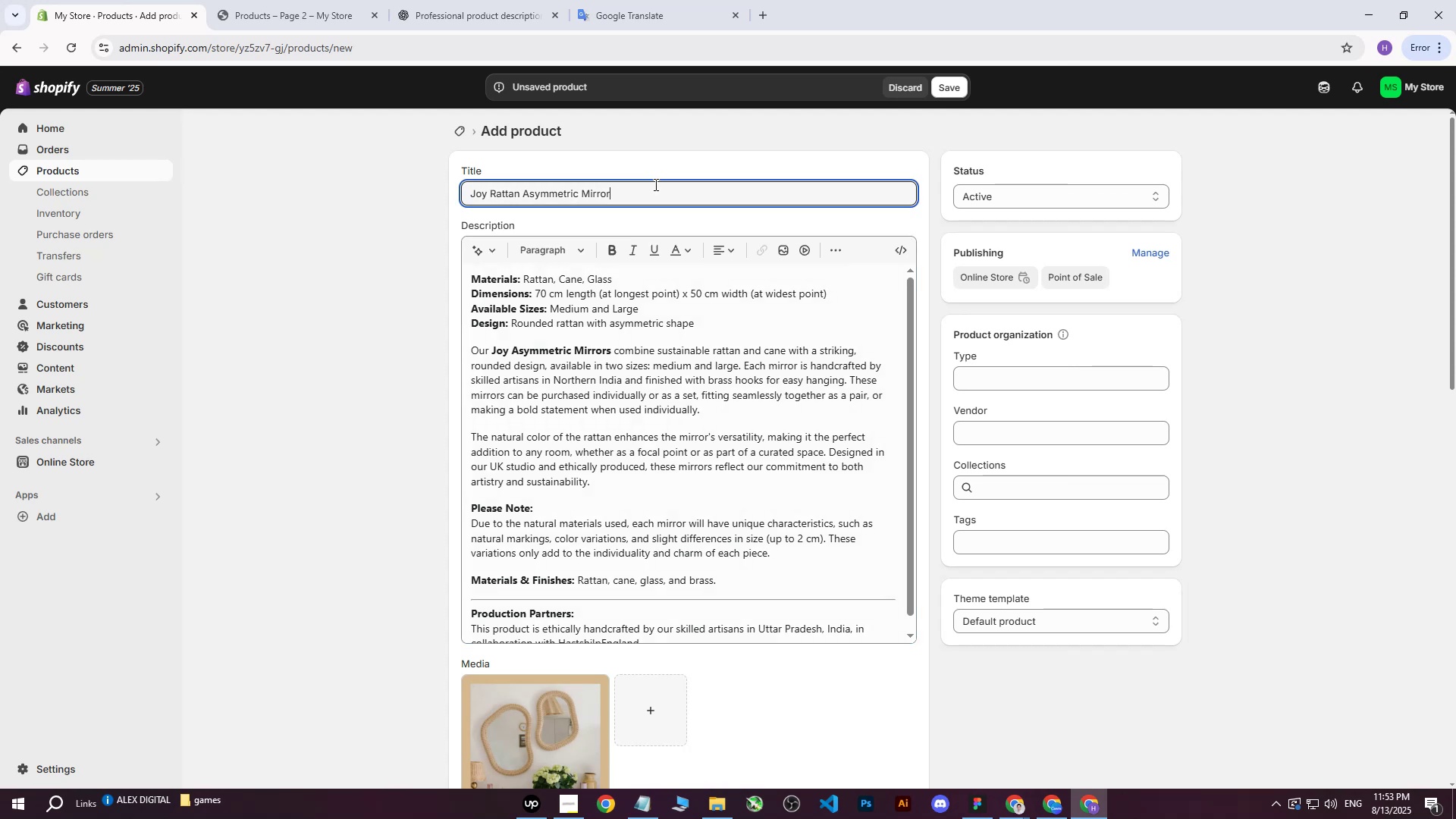 
left_click_drag(start_coordinate=[654, 184], to_coordinate=[351, 198])
 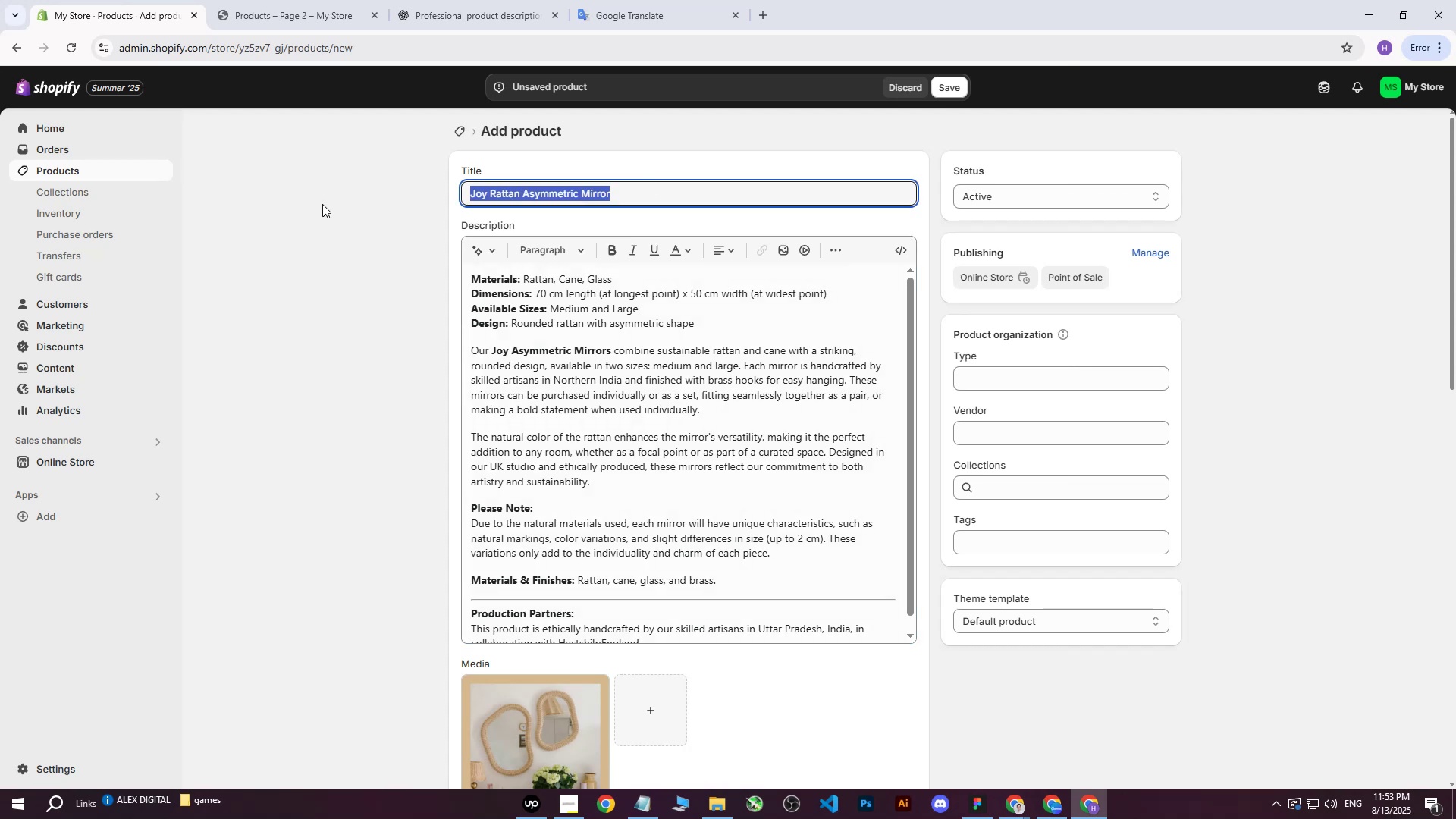 
key(Control+ControlLeft)
 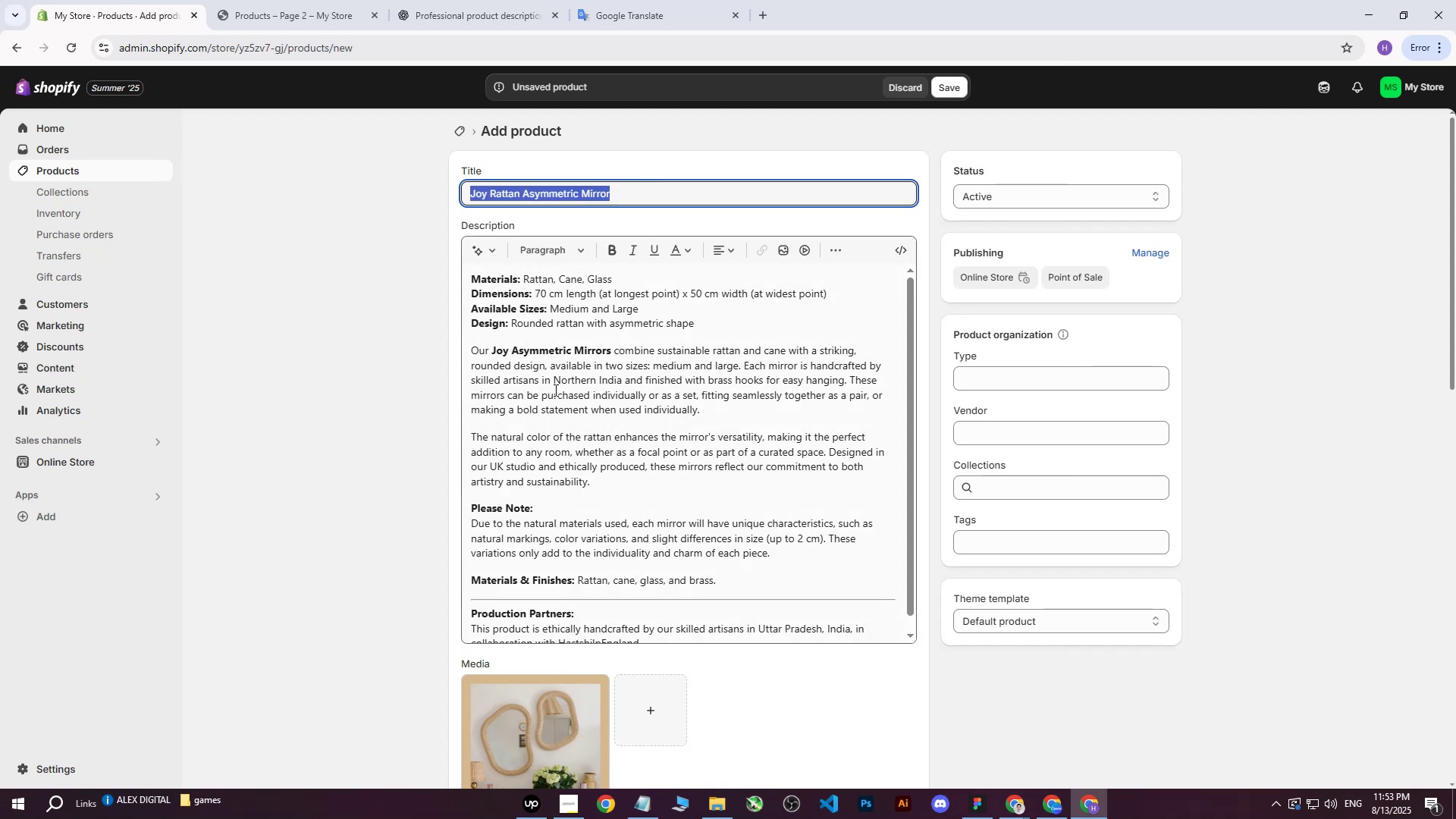 
key(Control+C)
 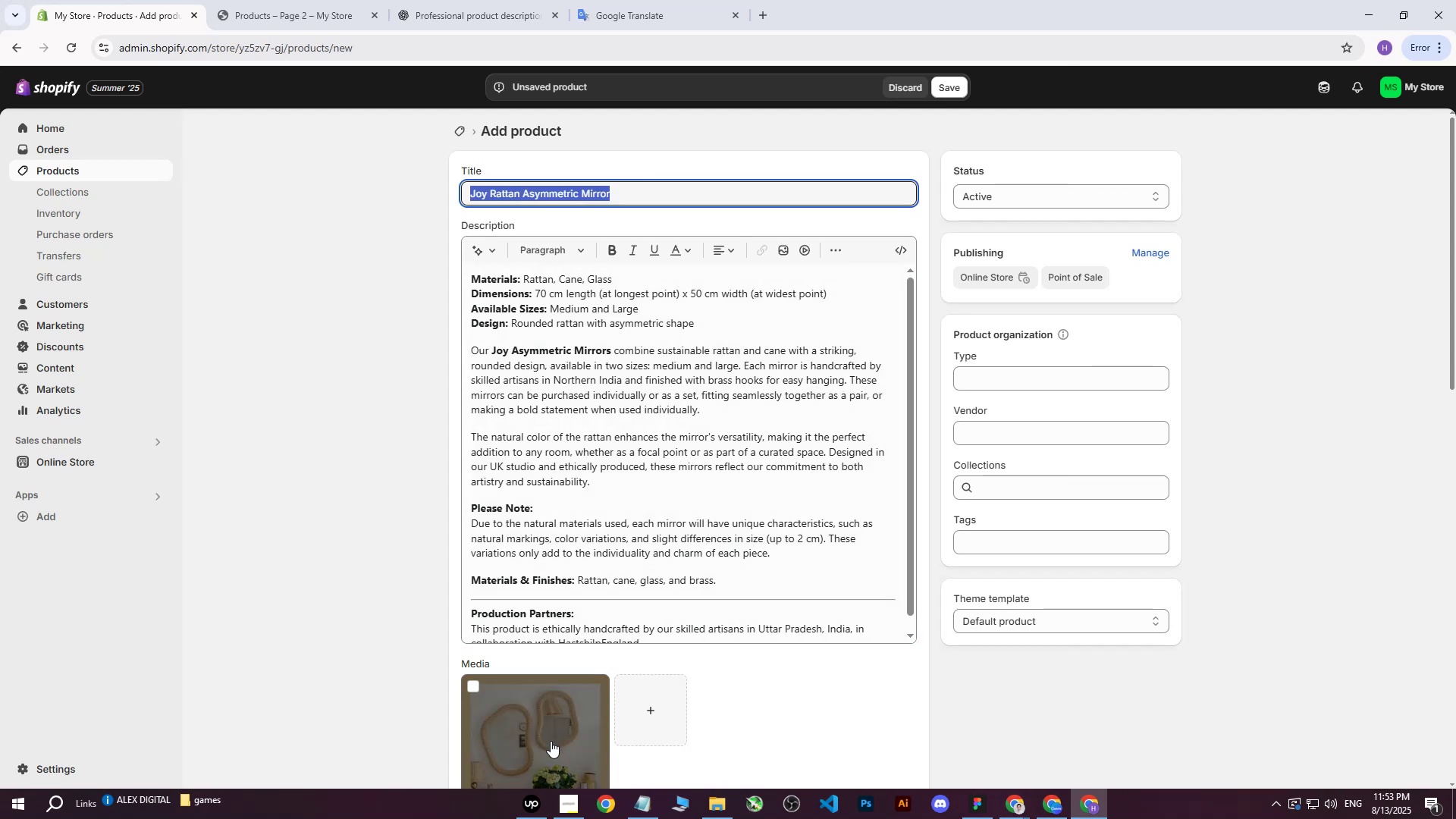 
left_click([551, 741])
 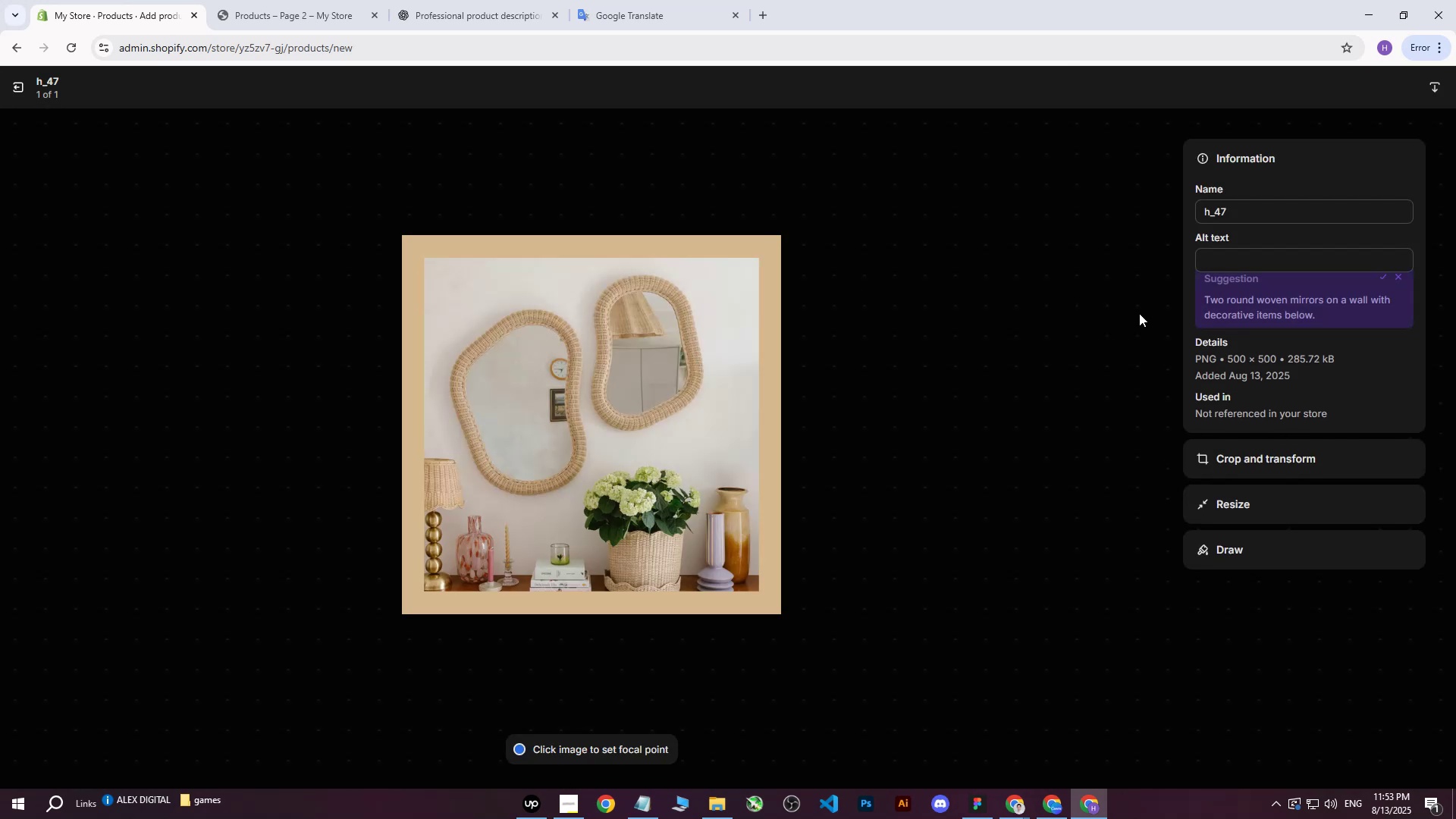 
left_click([1241, 264])
 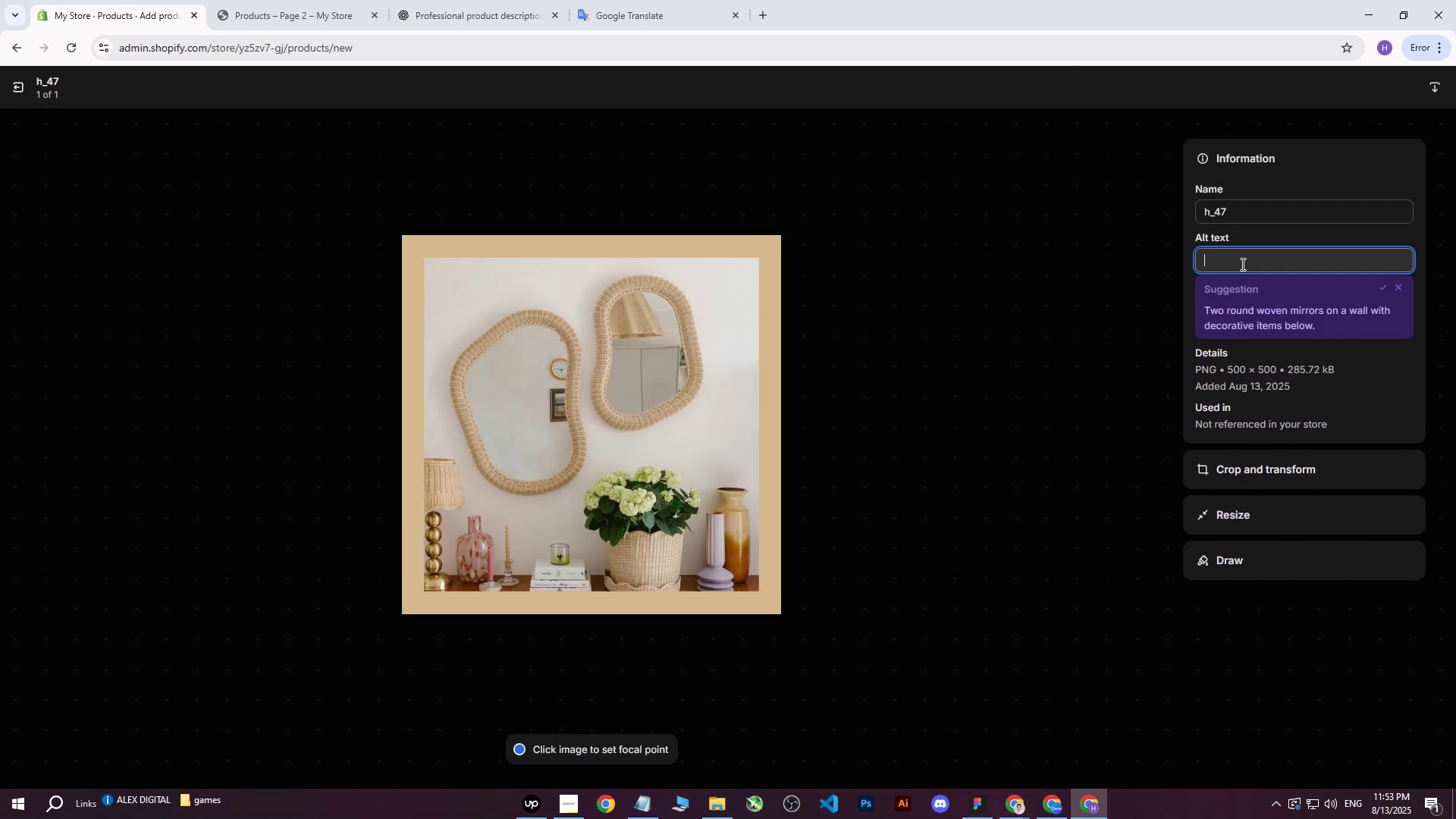 
key(Control+ControlLeft)
 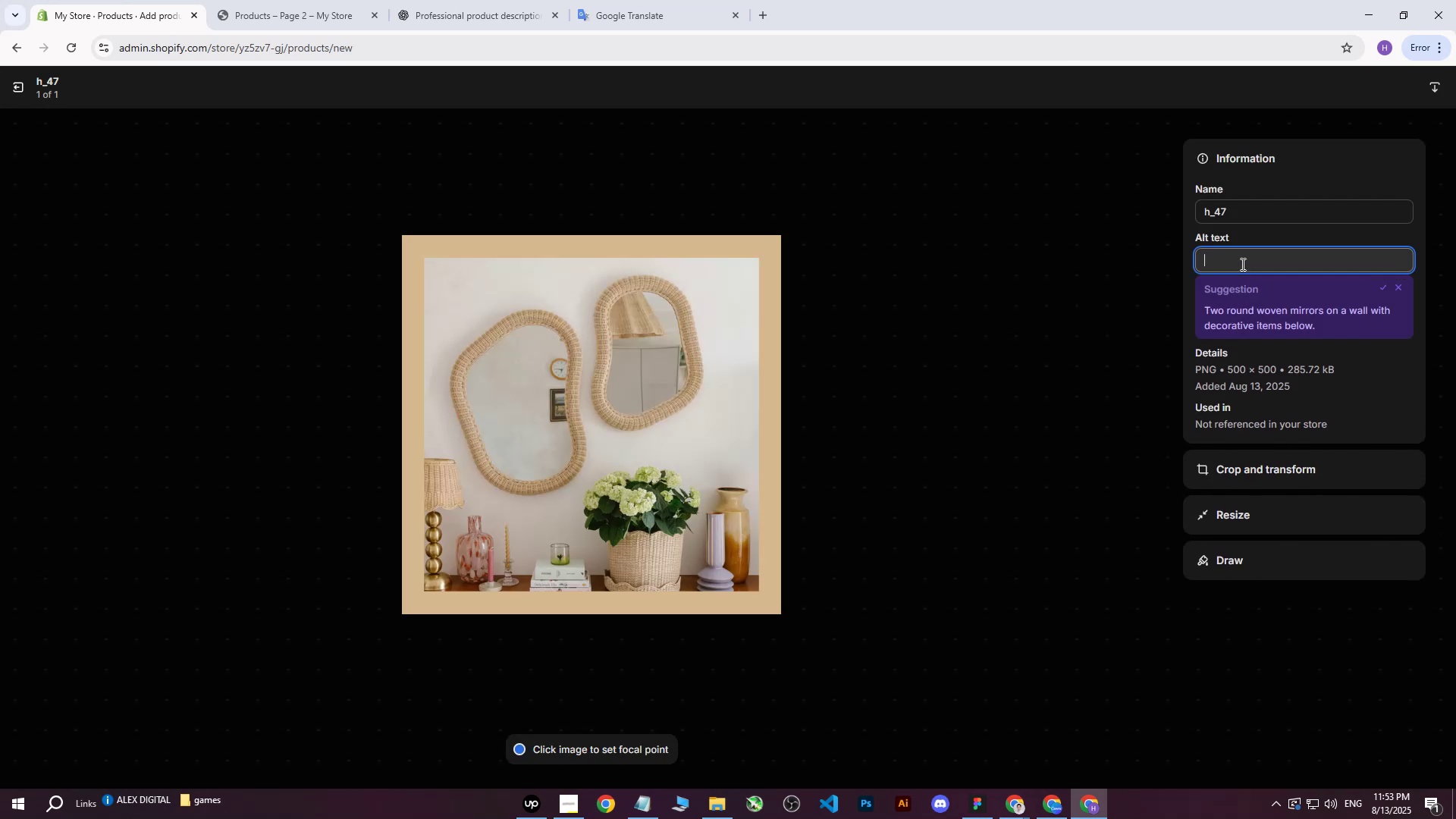 
key(Control+V)
 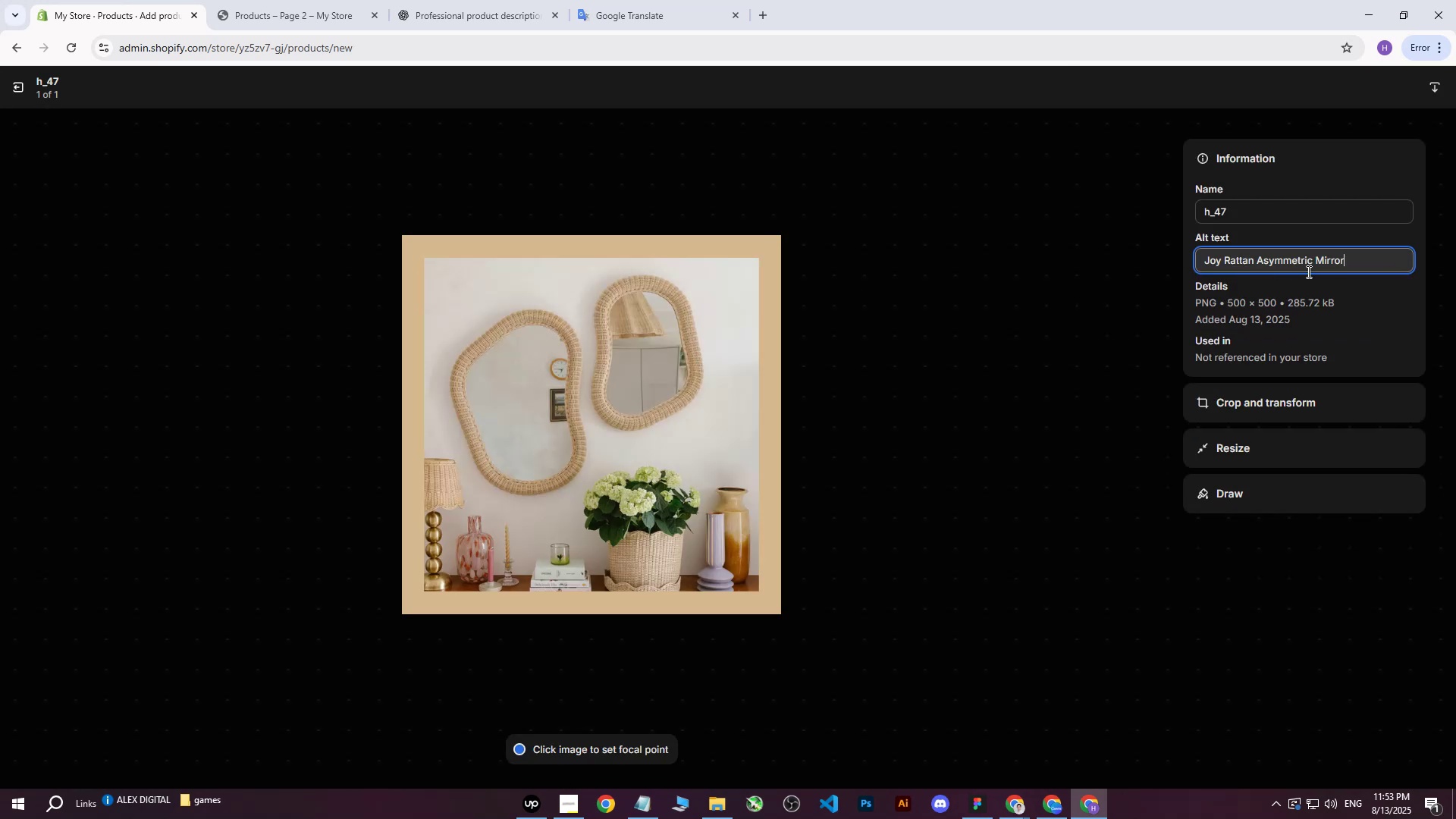 
type( on white wall above the mini closet.)
 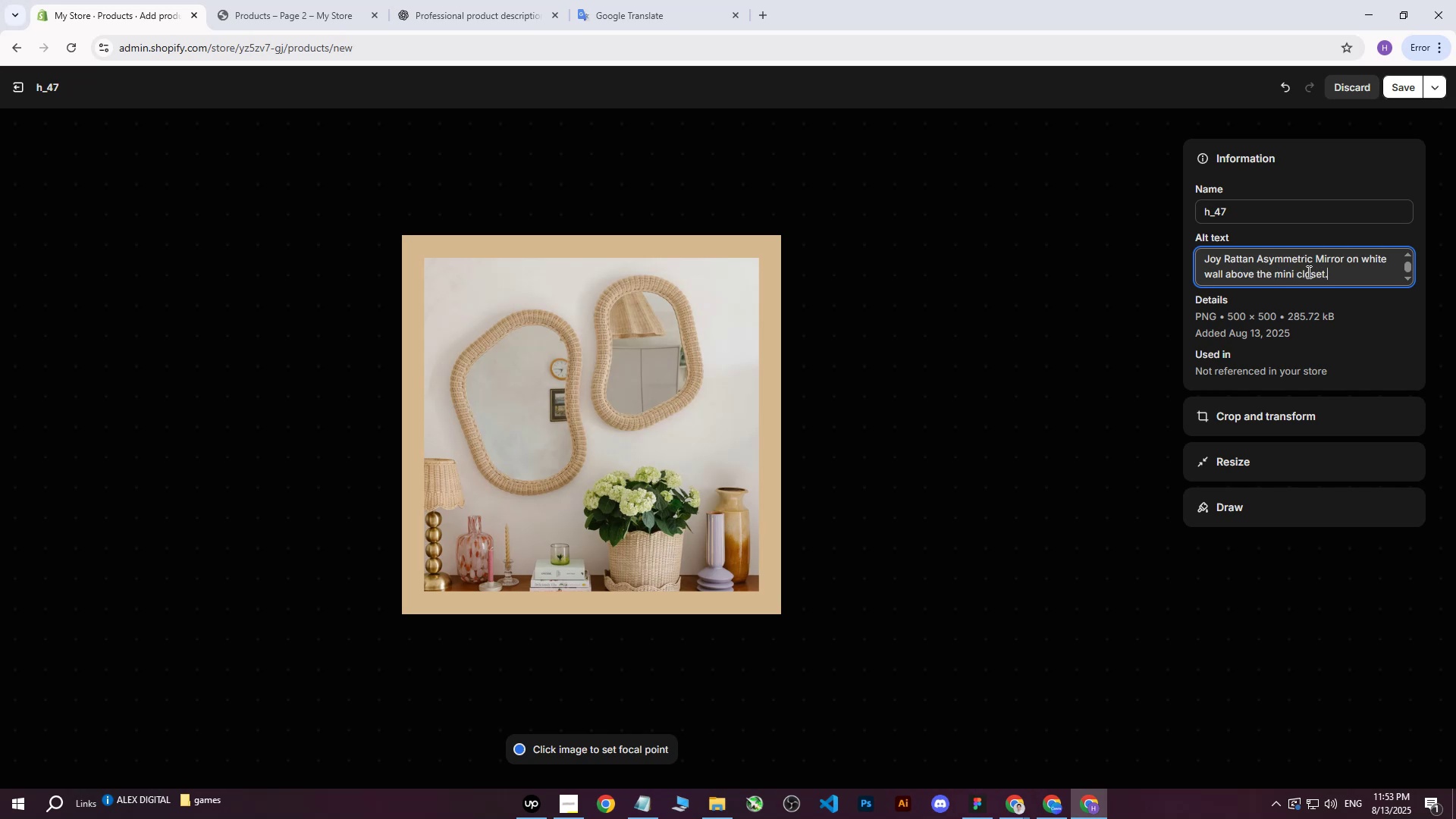 
left_click_drag(start_coordinate=[1339, 268], to_coordinate=[1300, 276])
 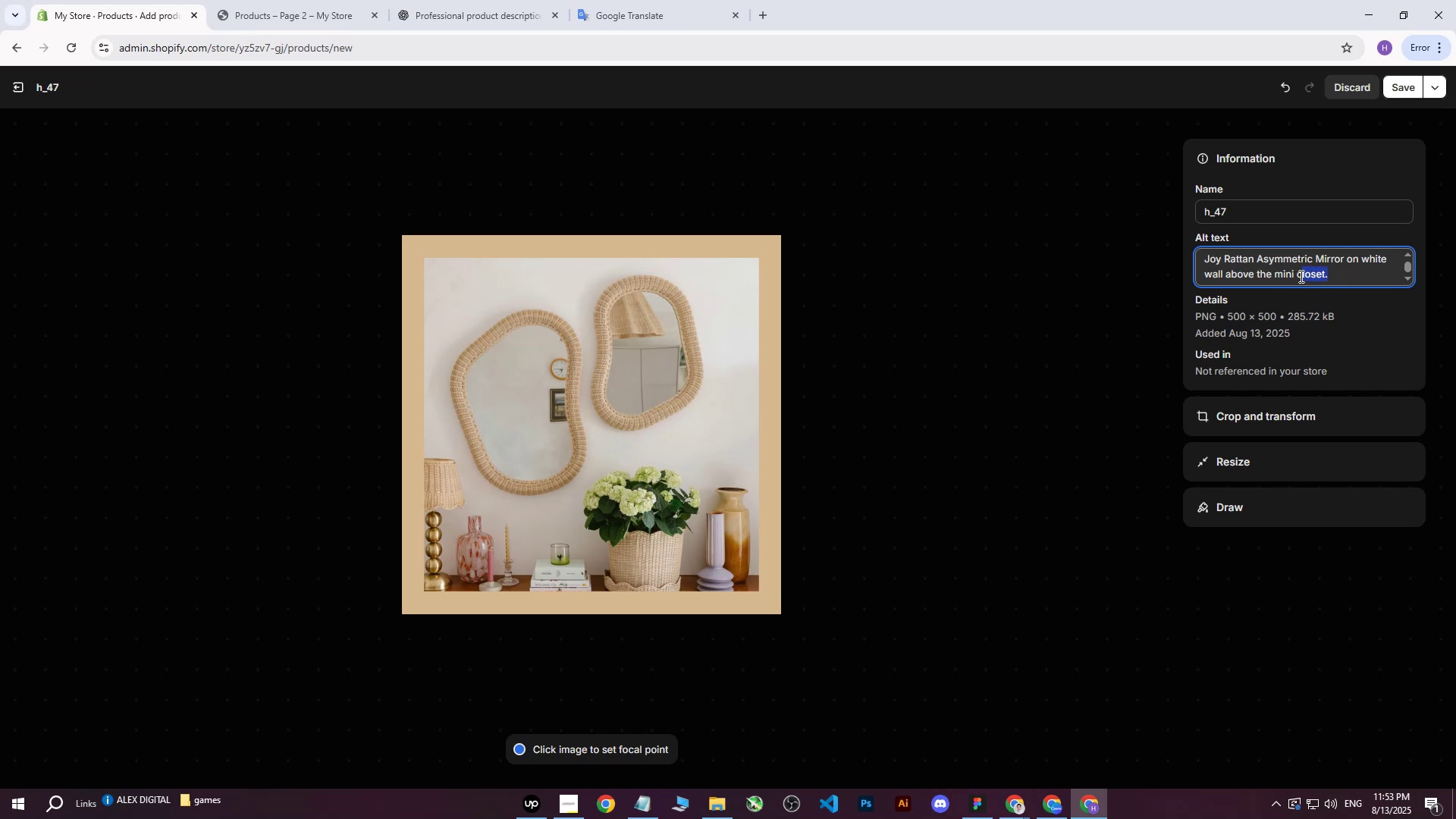 
type(w)
key(Backspace)
key(Backspace)
type(wardrobe.)
 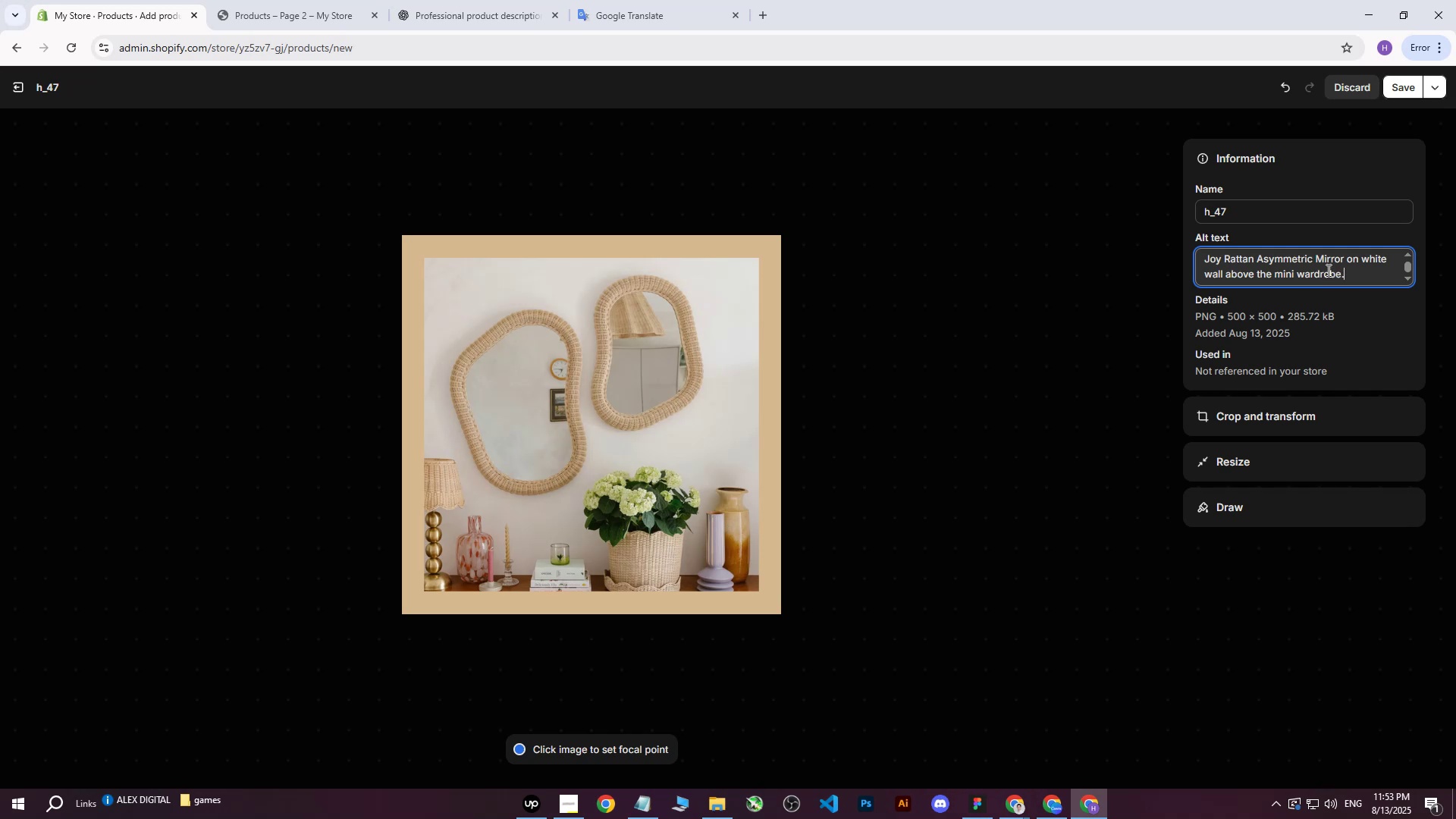 
left_click_drag(start_coordinate=[1314, 274], to_coordinate=[1300, 281])
 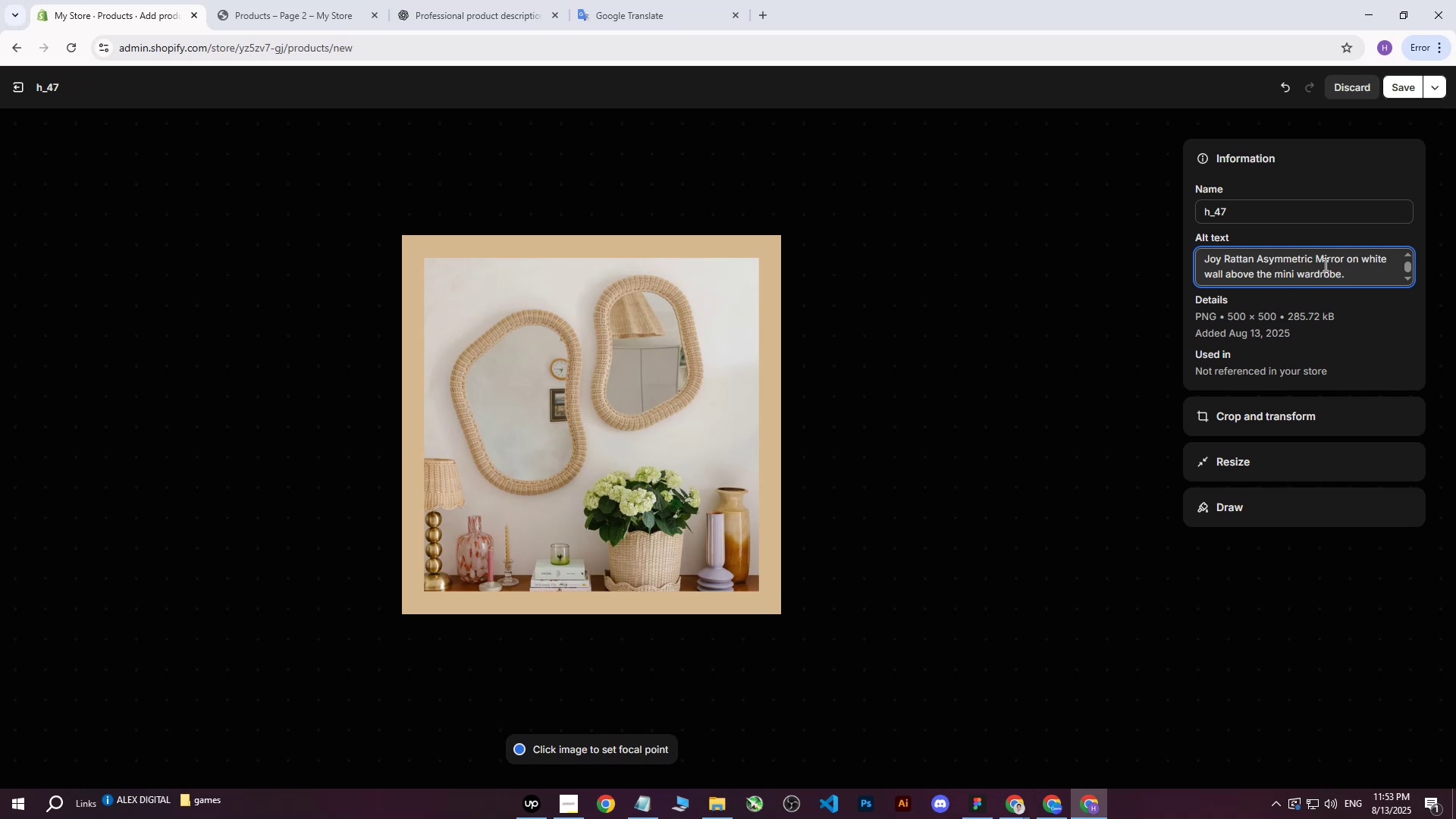 
left_click([601, 424])
 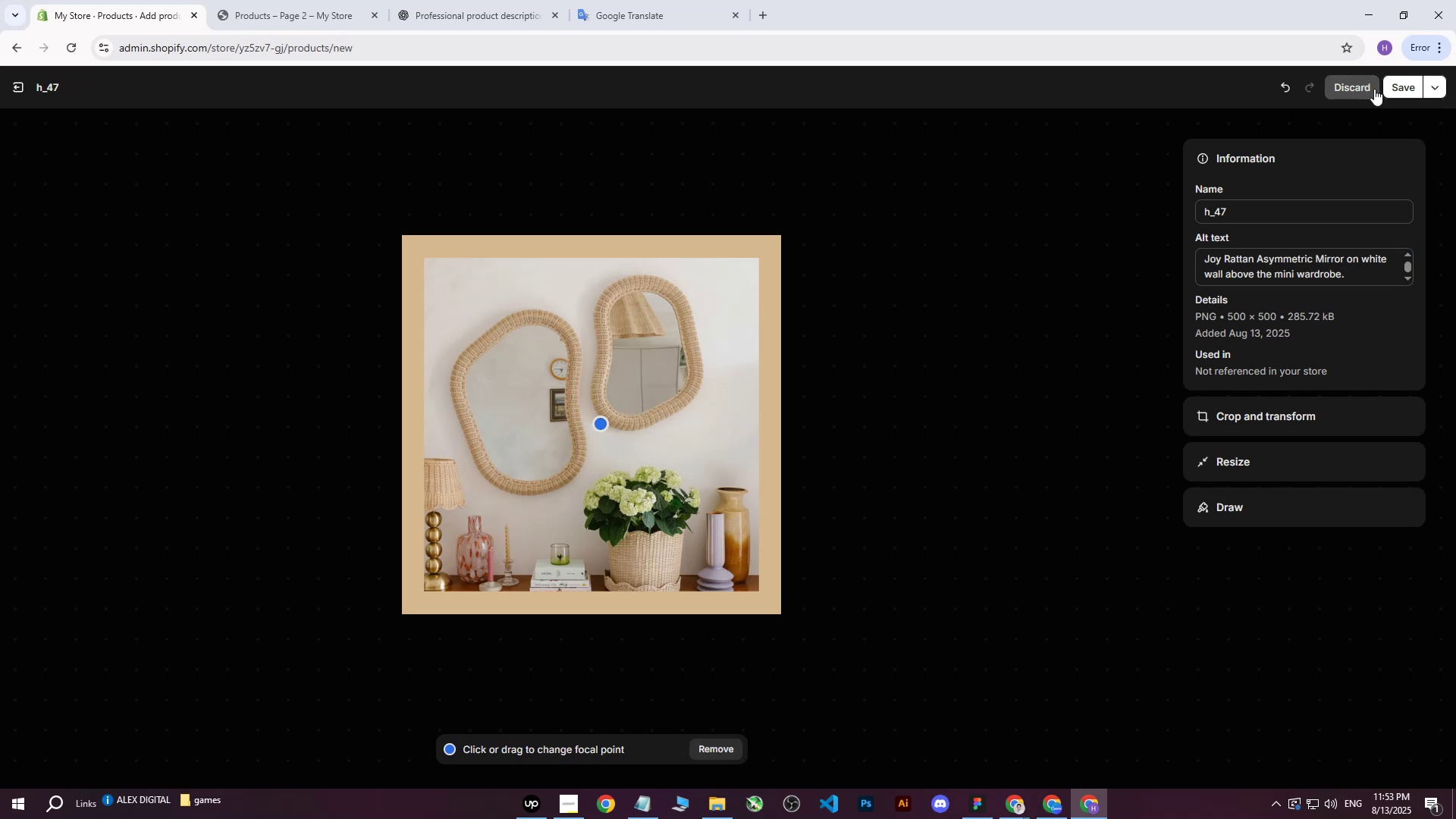 
left_click([1398, 89])
 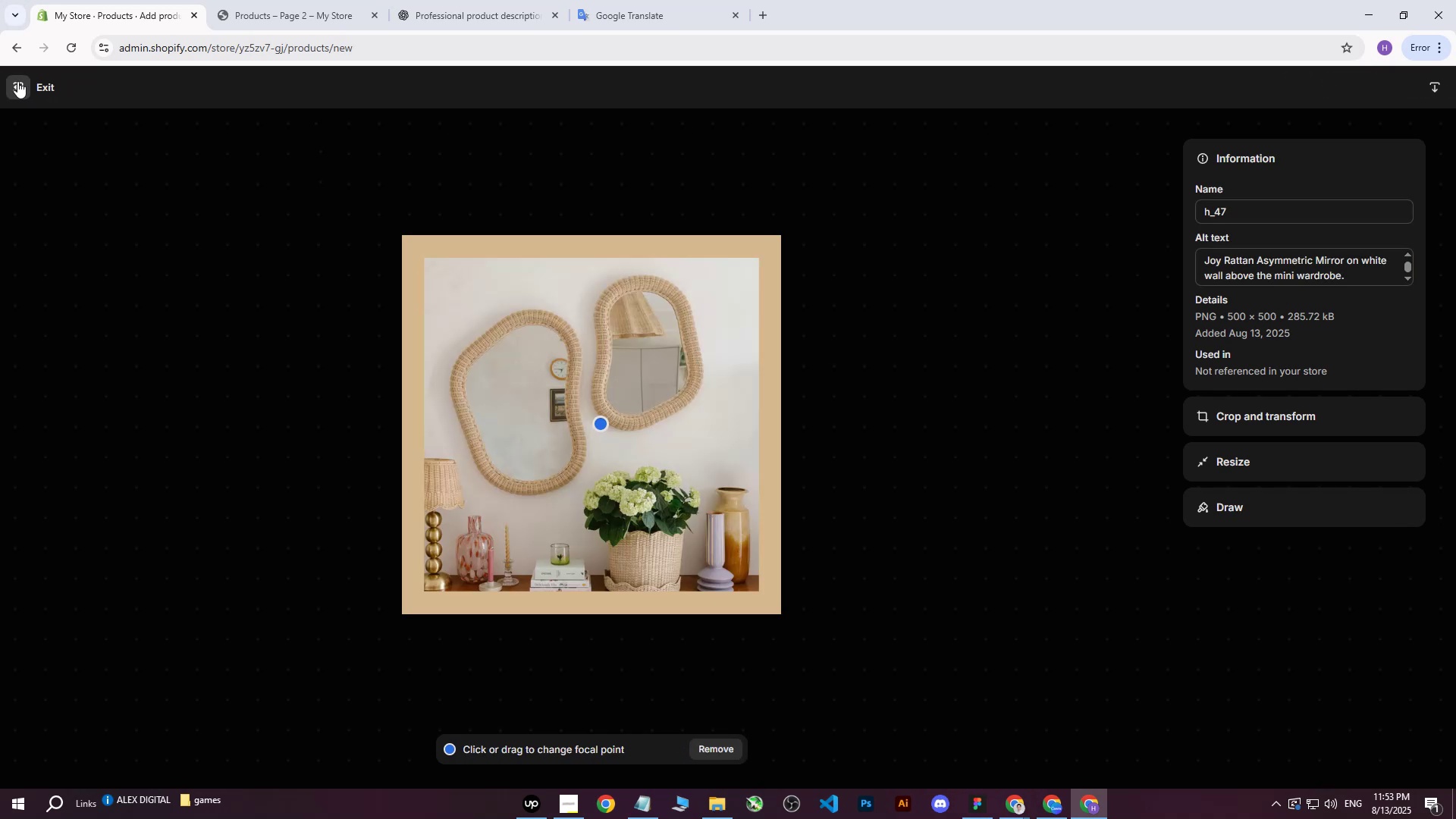 
left_click([17, 81])
 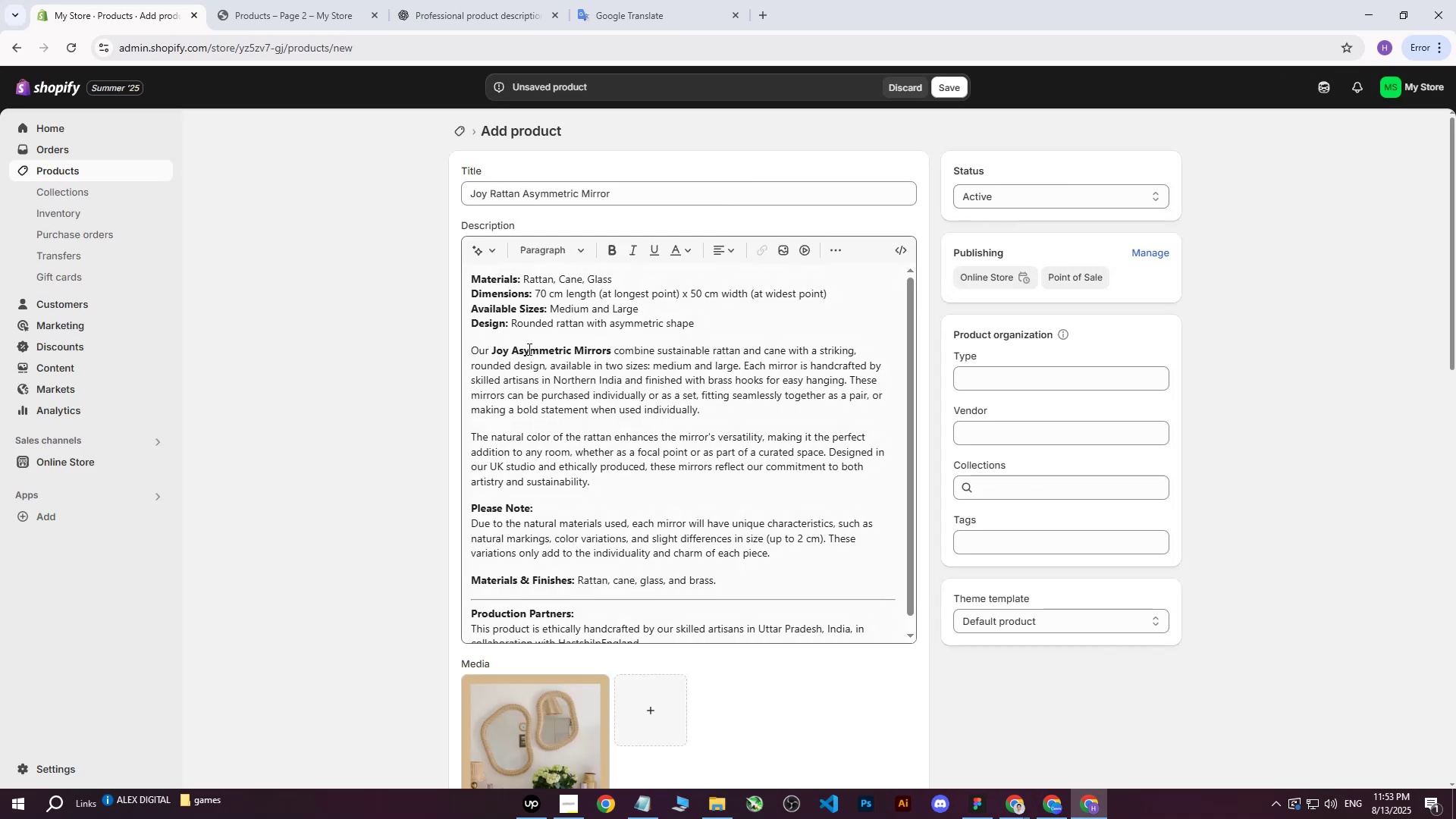 
scroll: coordinate [771, 523], scroll_direction: down, amount: 13.0
 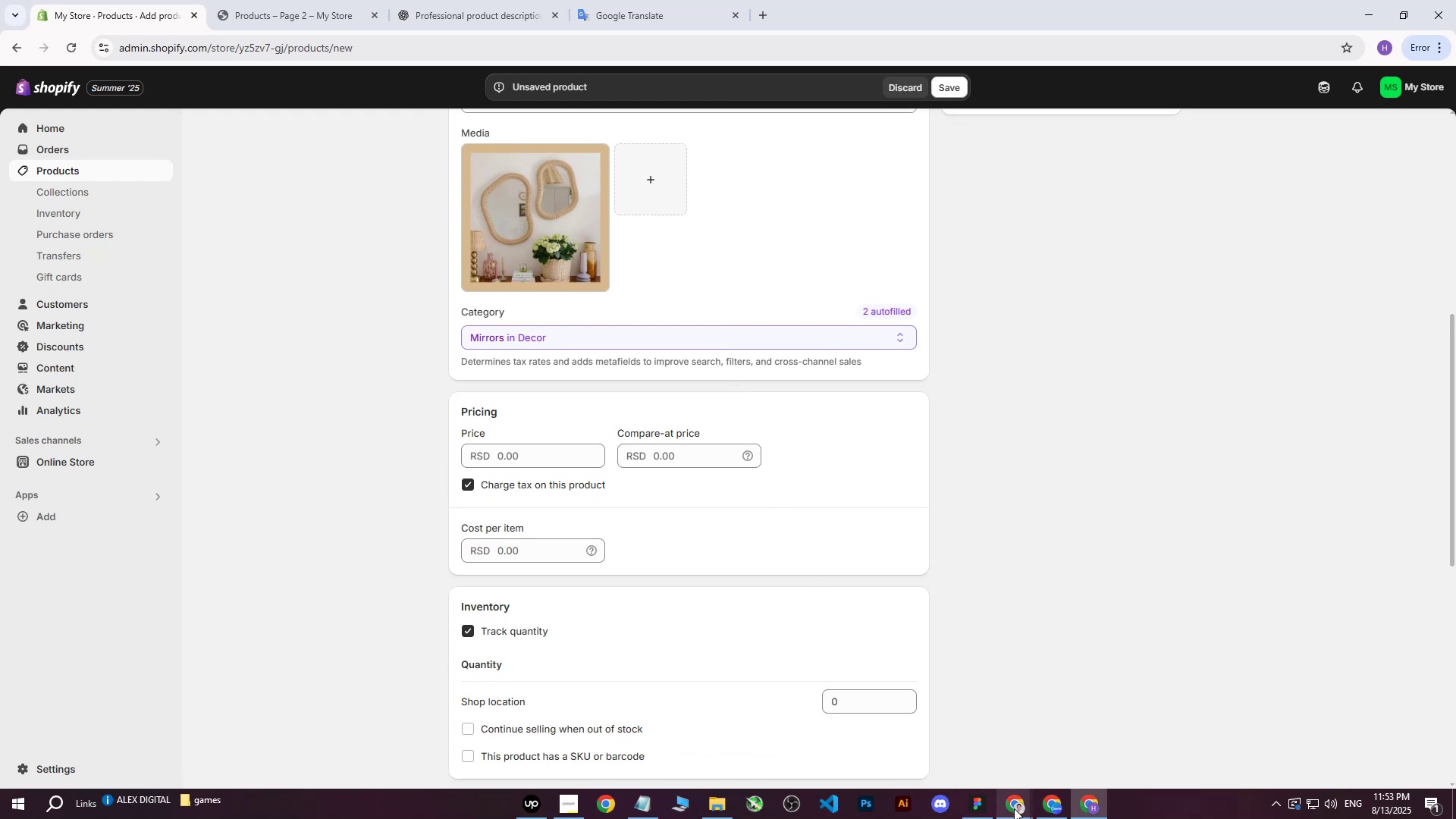 
left_click([1014, 808])
 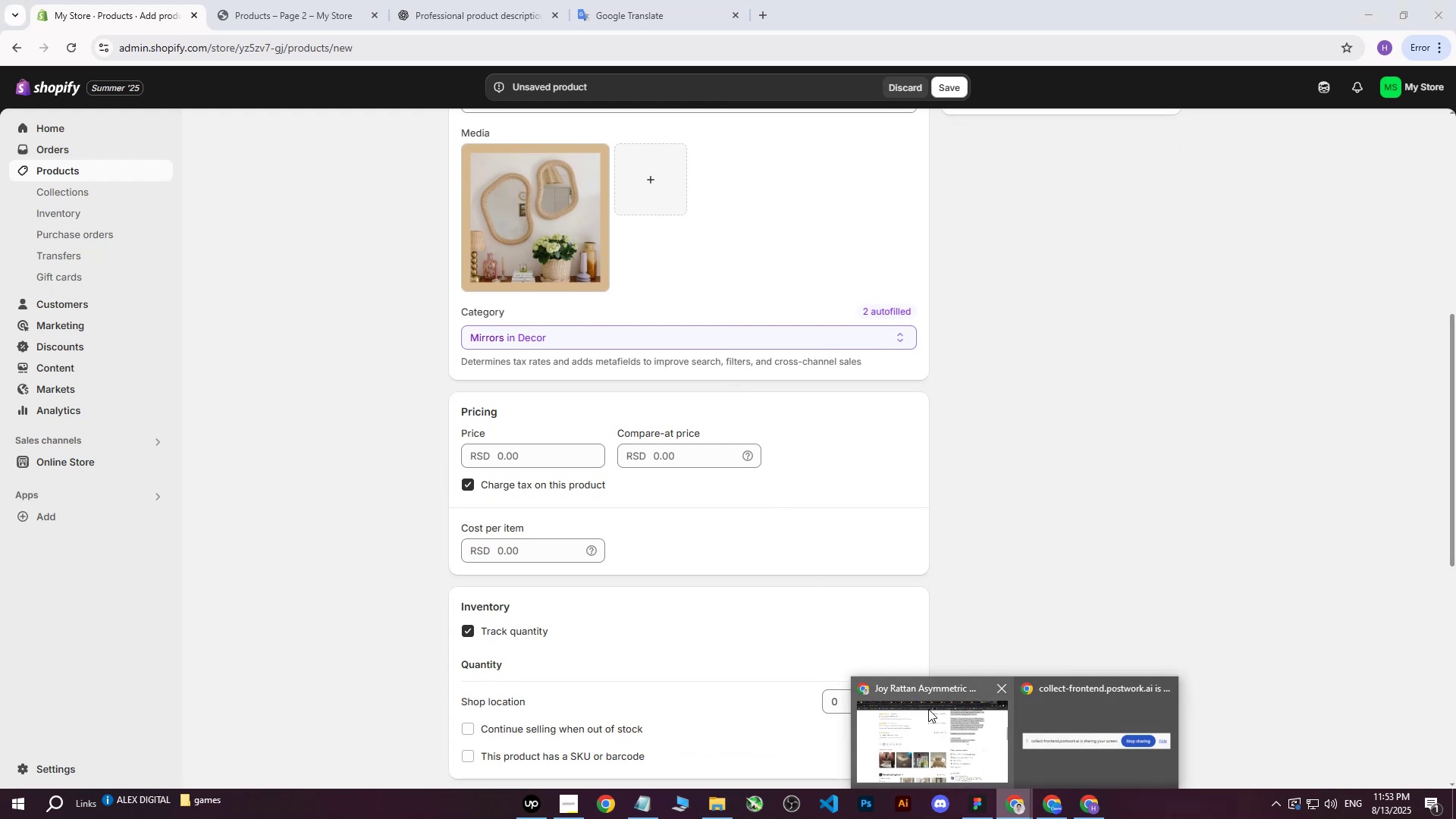 
left_click([927, 718])
 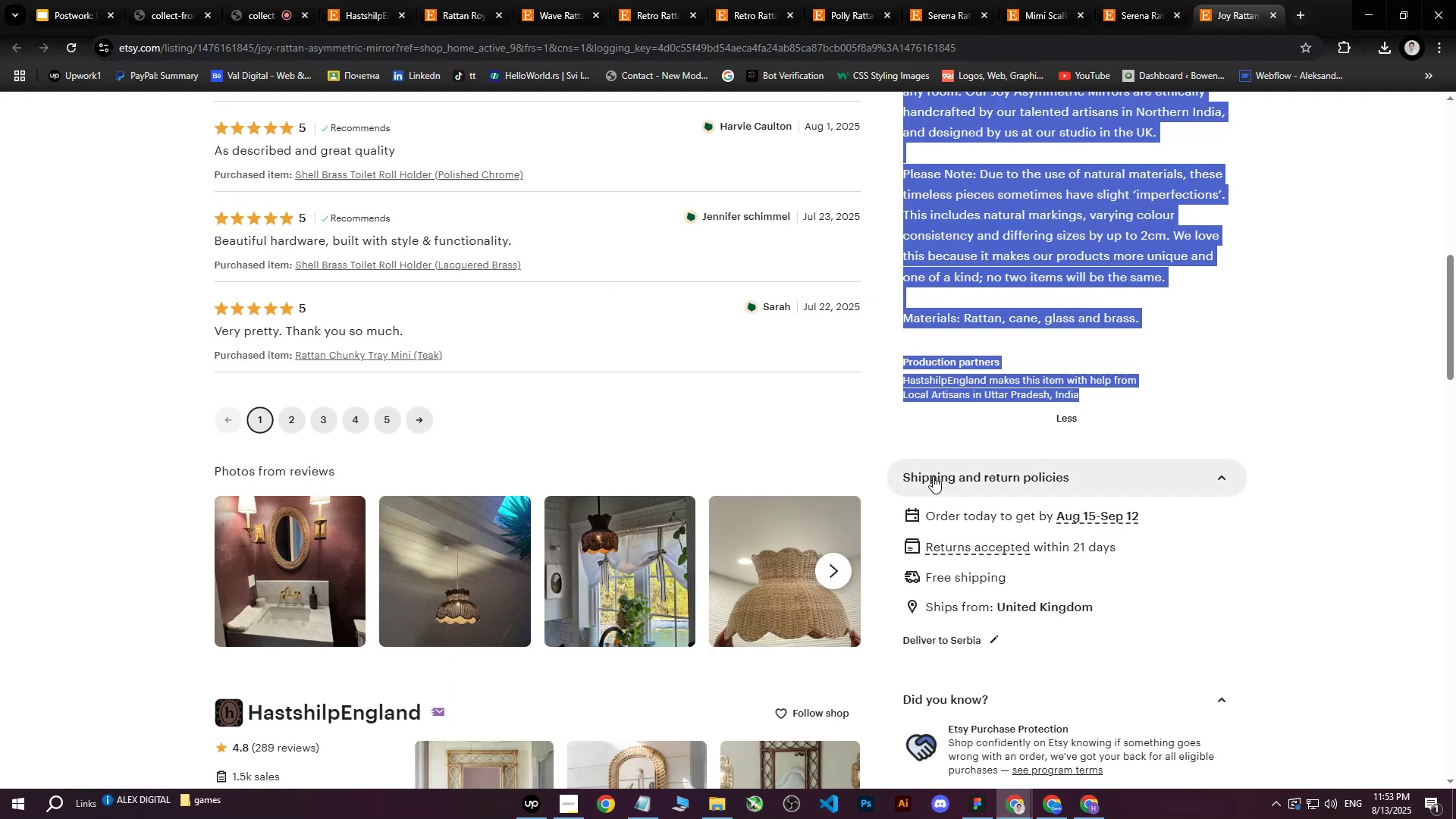 
scroll: coordinate [935, 469], scroll_direction: up, amount: 15.0
 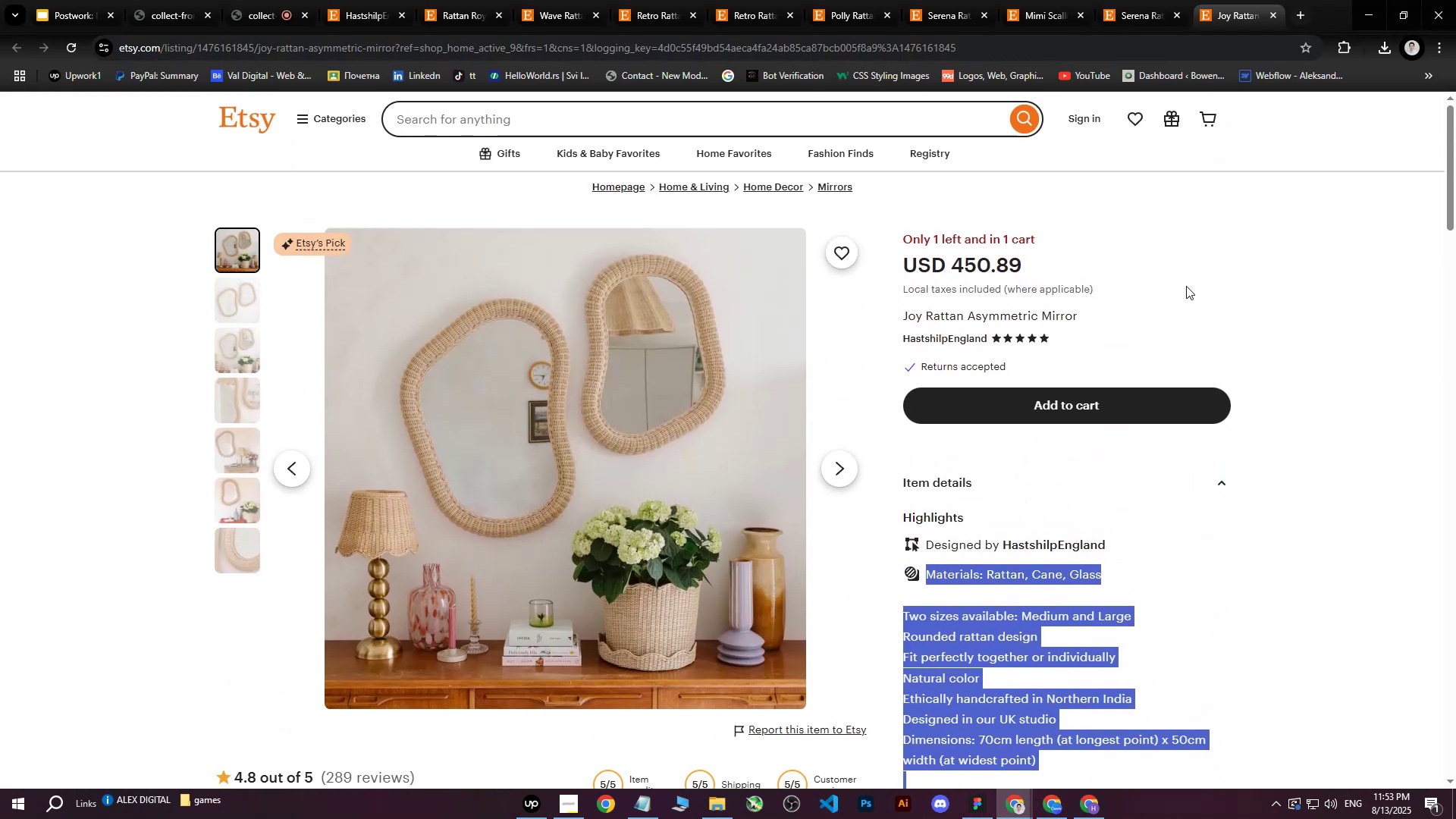 
left_click([1186, 286])
 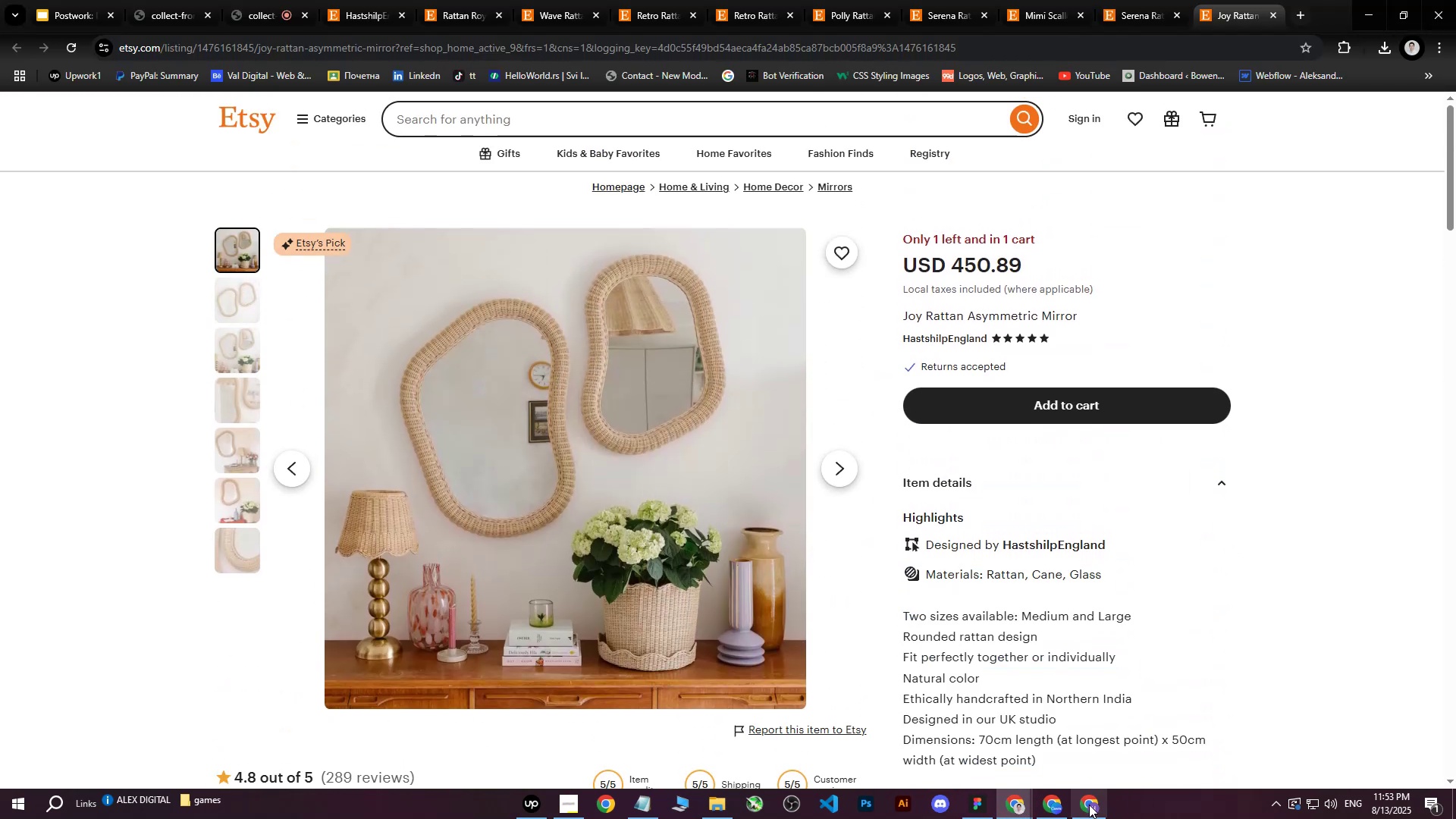 
left_click([1087, 805])
 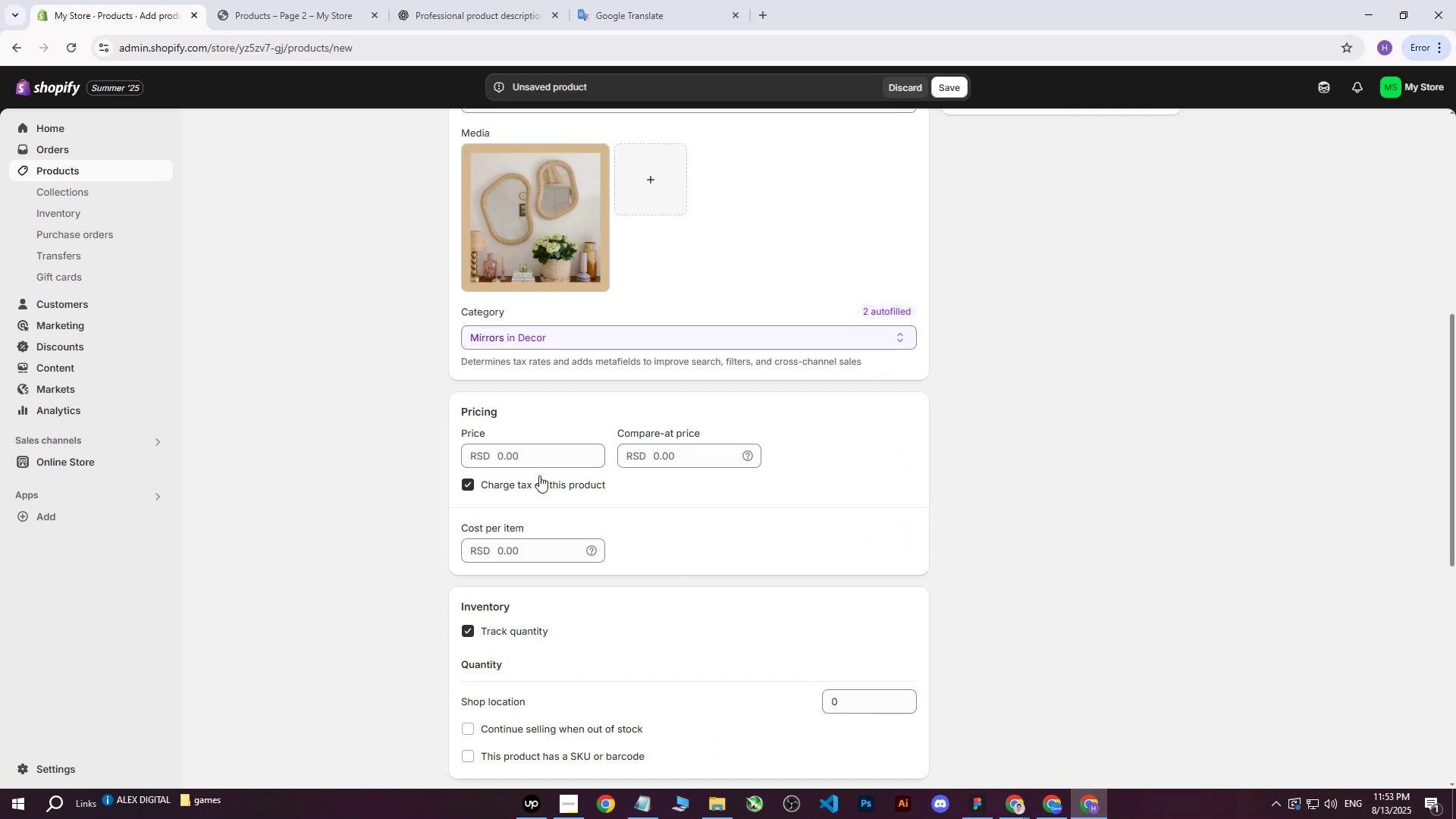 
left_click([532, 461])
 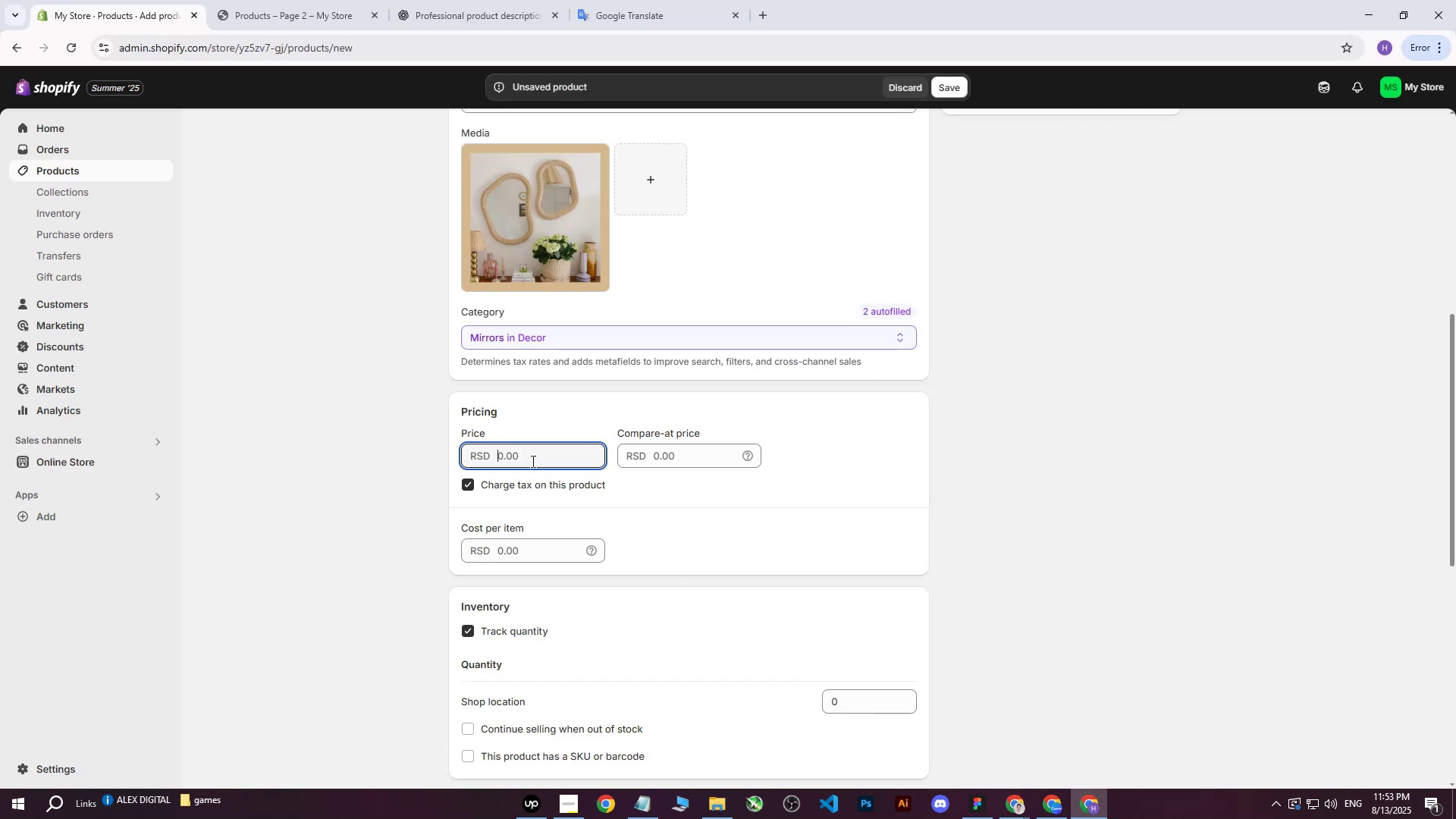 
type(45000)
key(Tab)
key(Tab)
key(Tab)
key(Tab)
type(30000)
 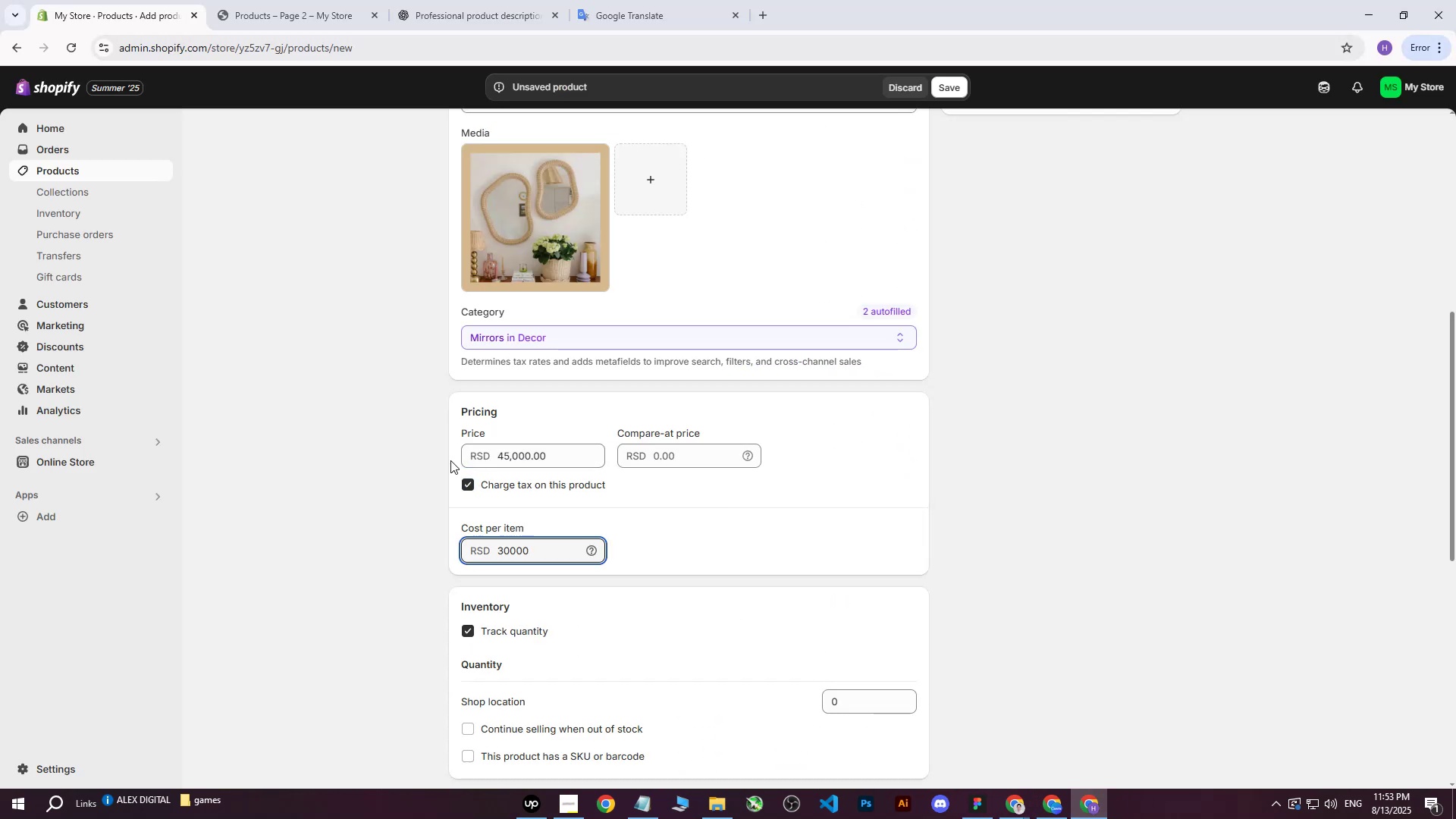 
left_click([378, 467])
 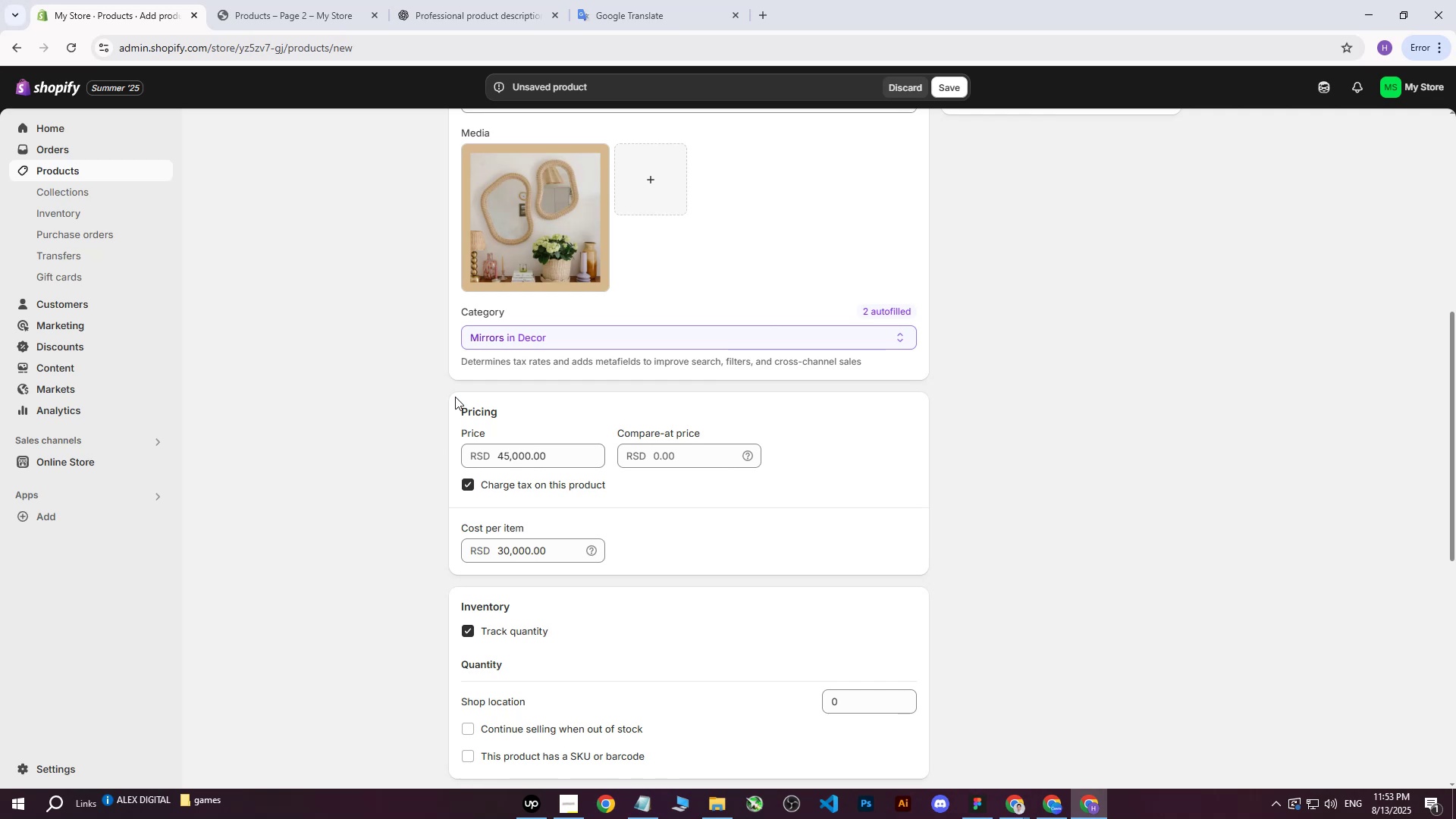 
left_click([566, 249])
 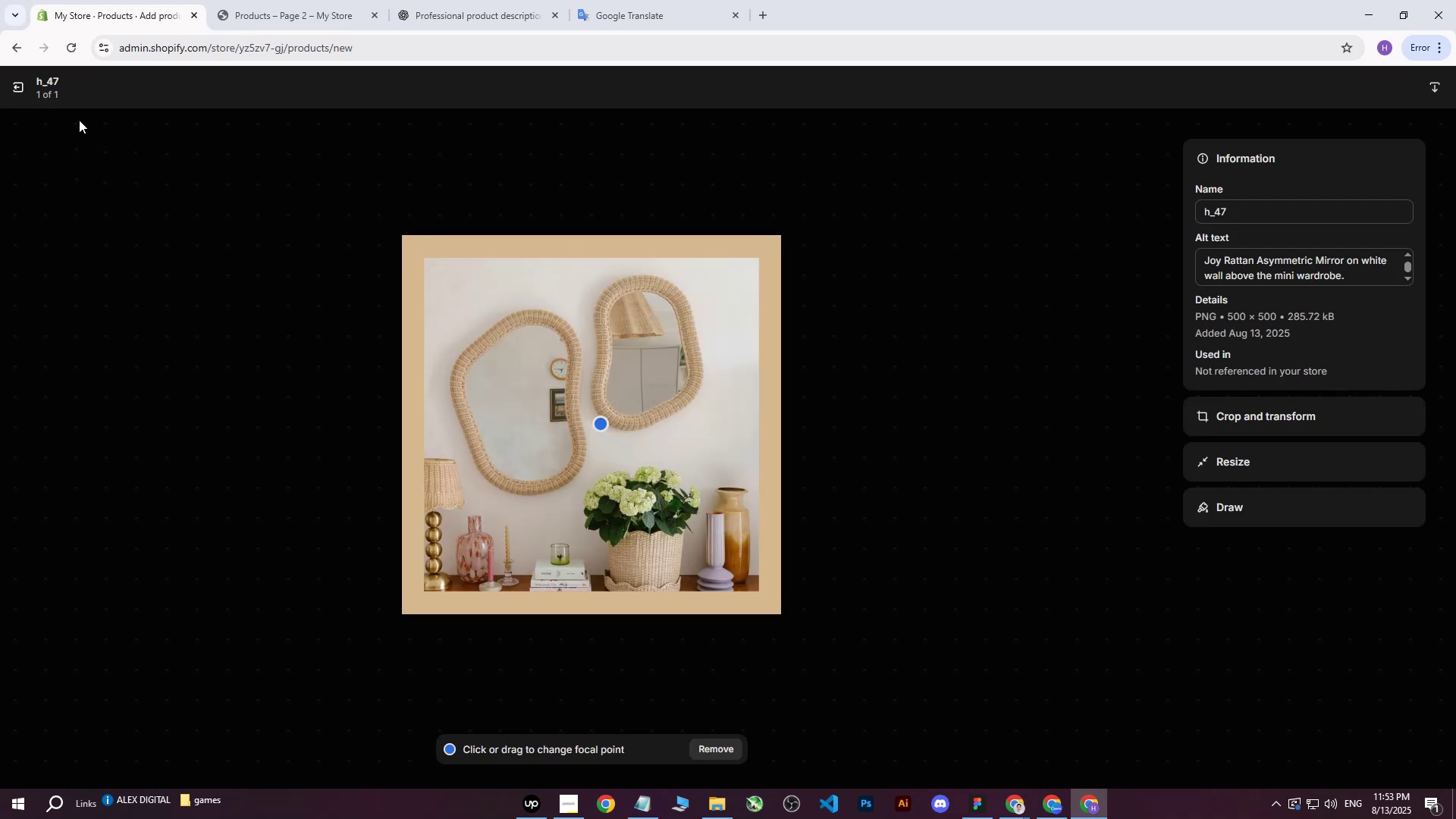 
left_click([21, 84])
 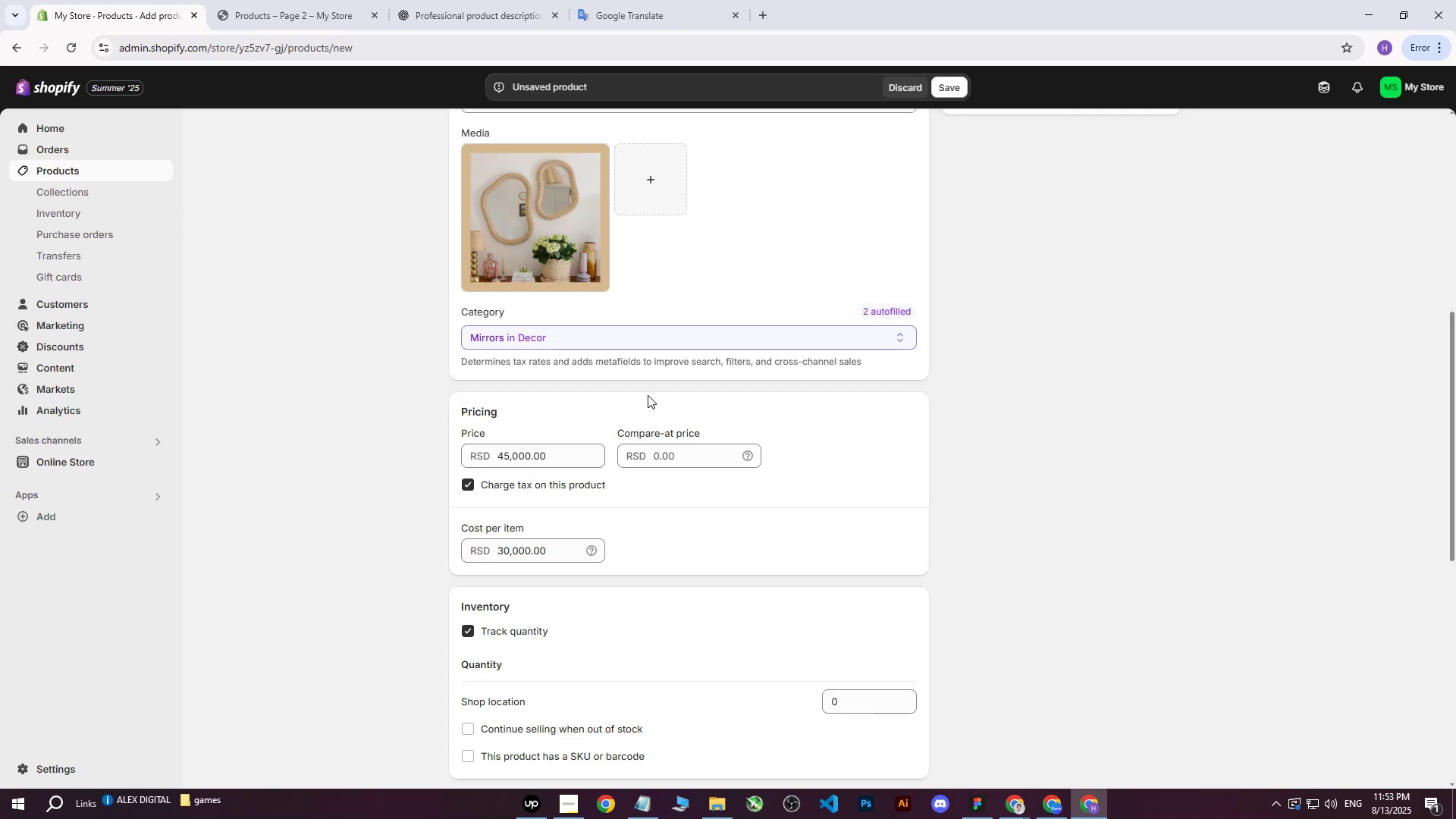 
scroll: coordinate [649, 397], scroll_direction: down, amount: 3.0
 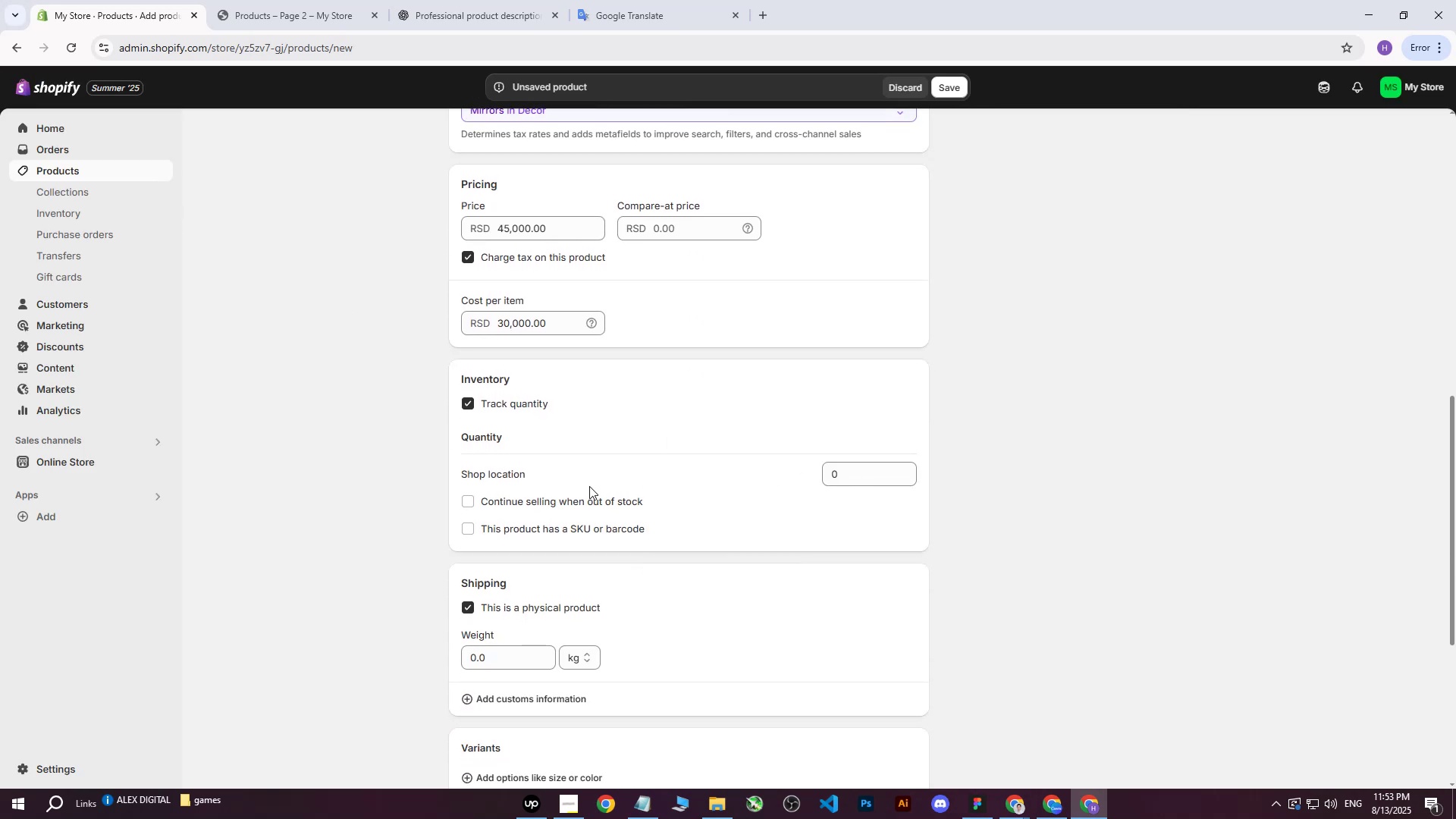 
left_click([878, 472])
 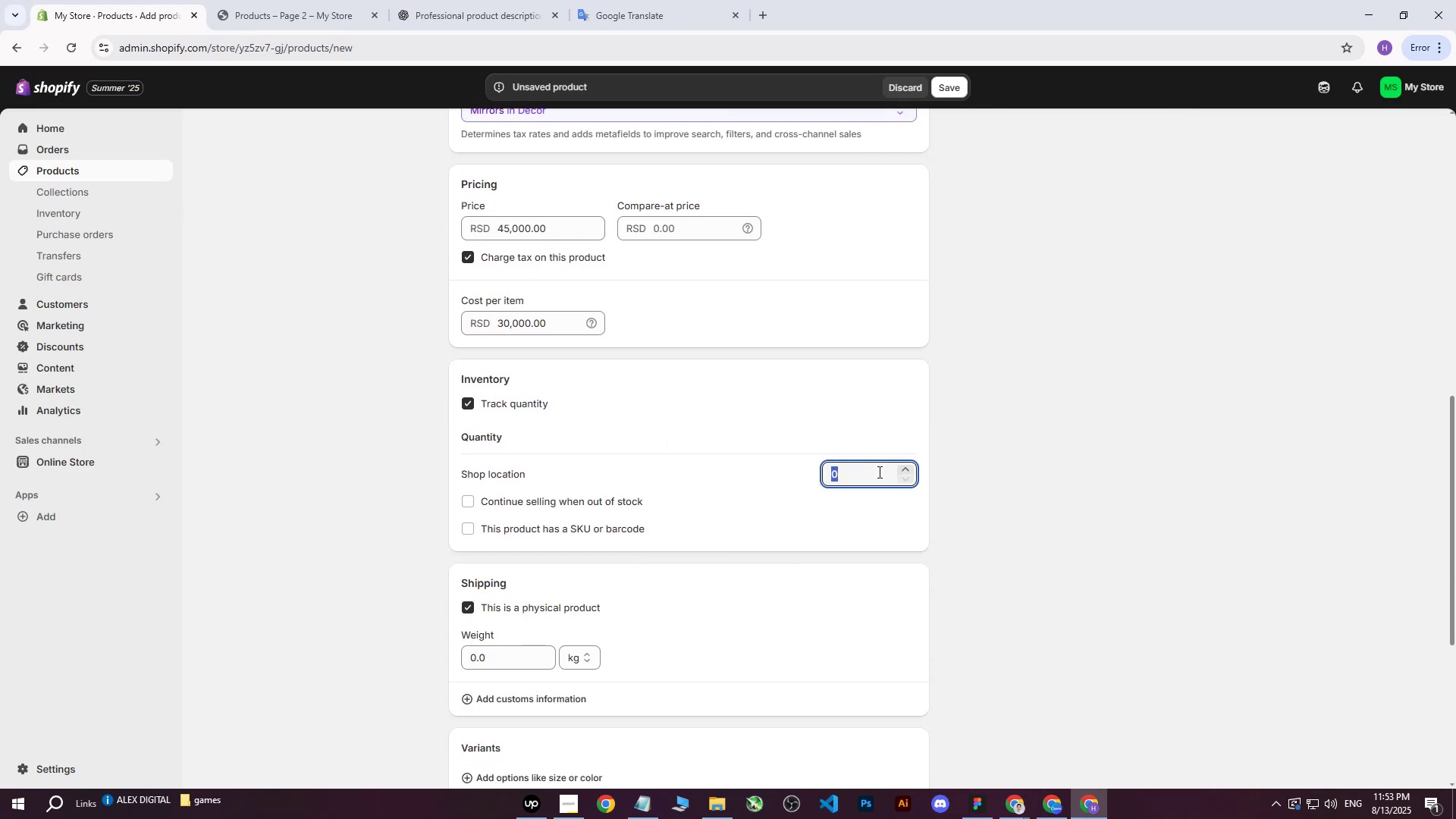 
type(150)
 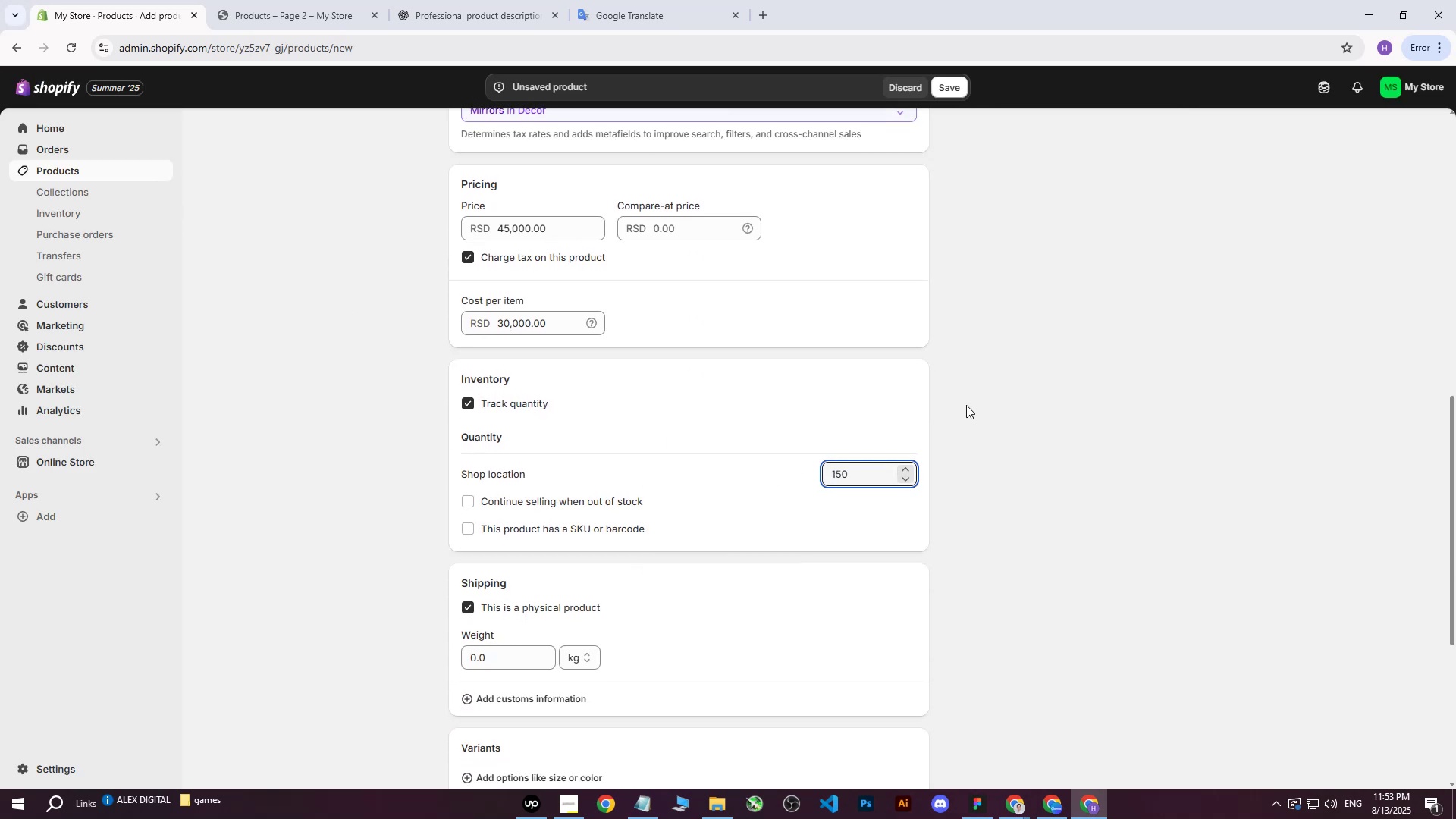 
left_click([966, 405])
 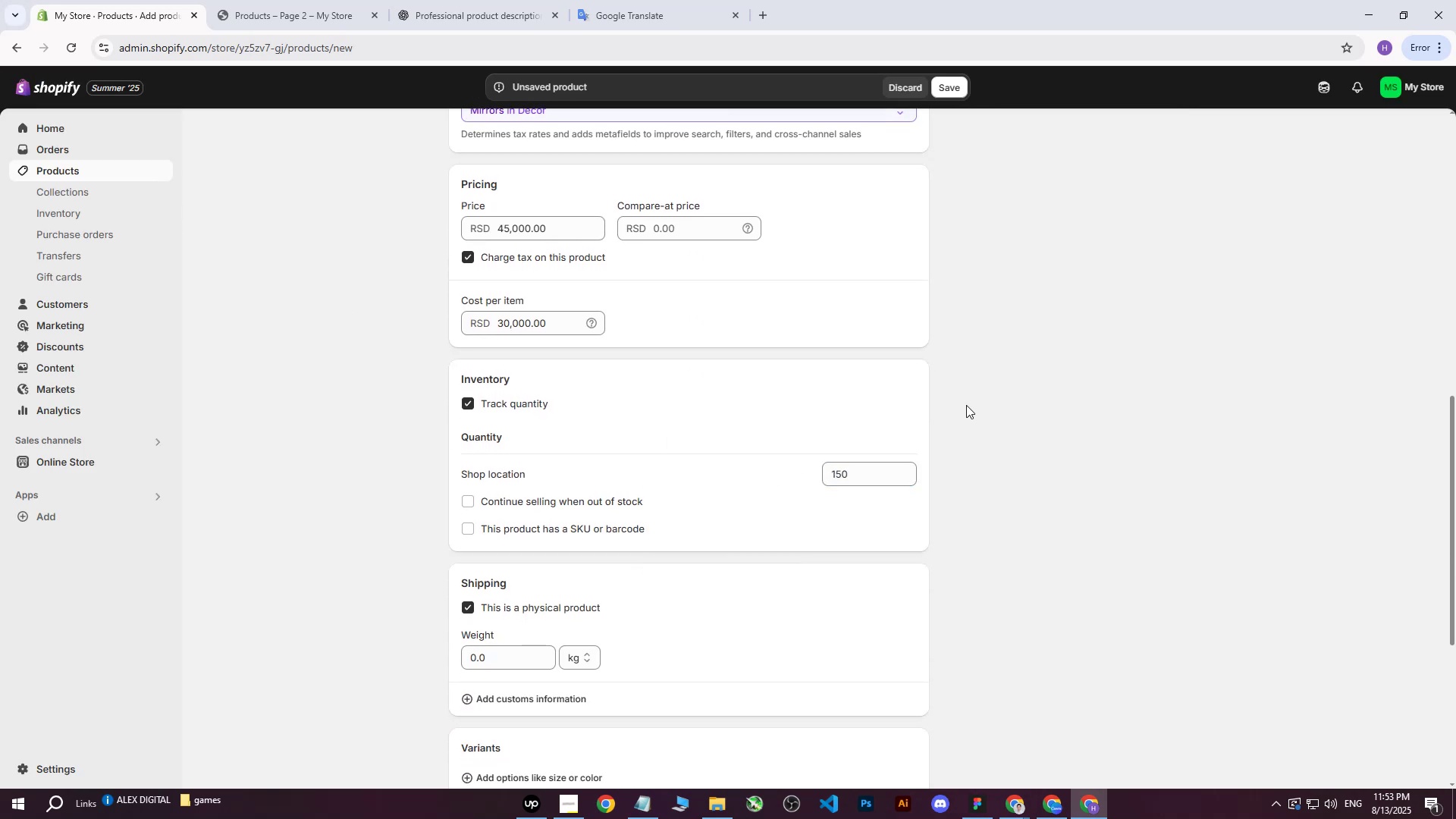 
left_click([966, 405])
 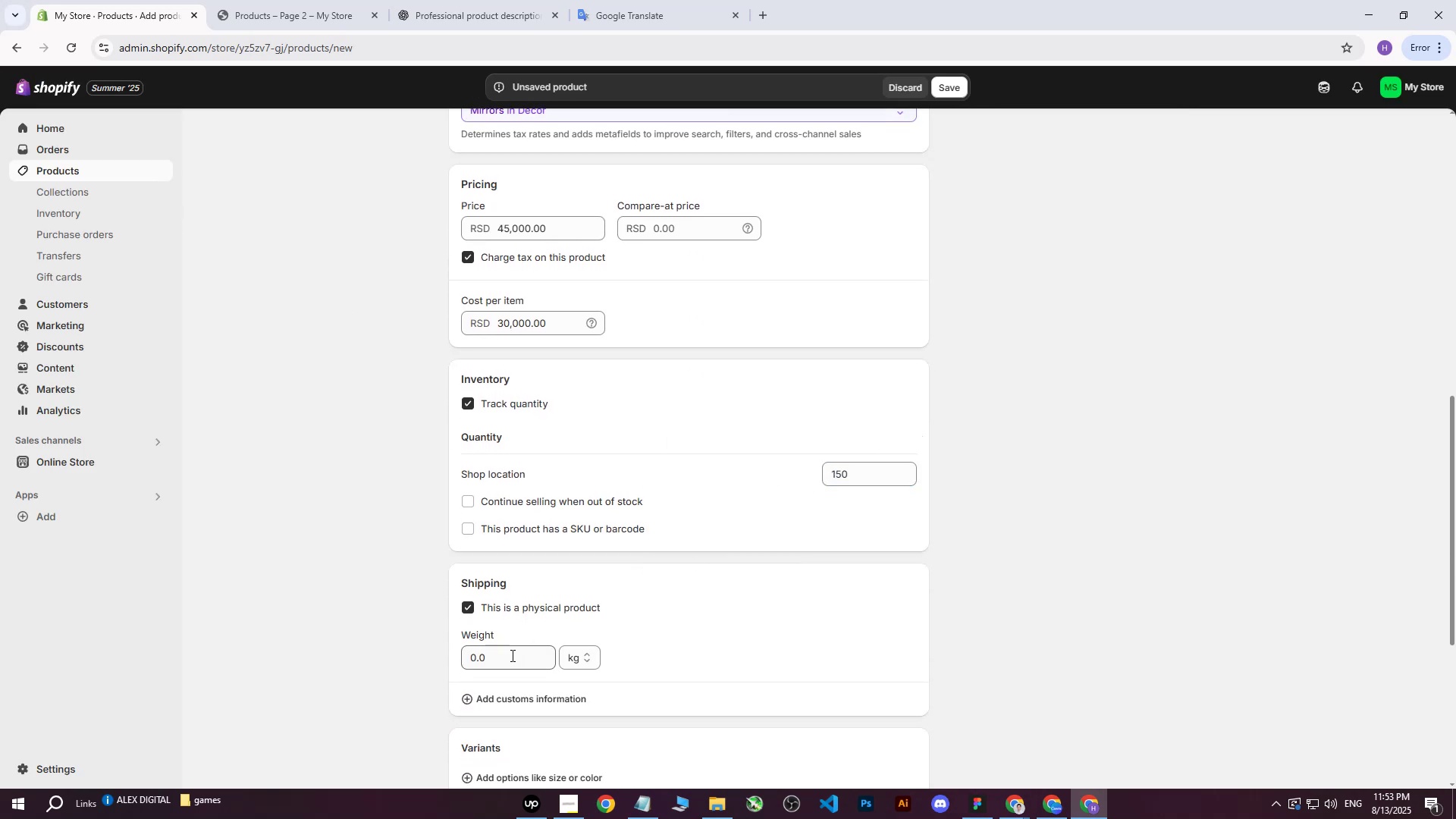 
left_click([511, 655])
 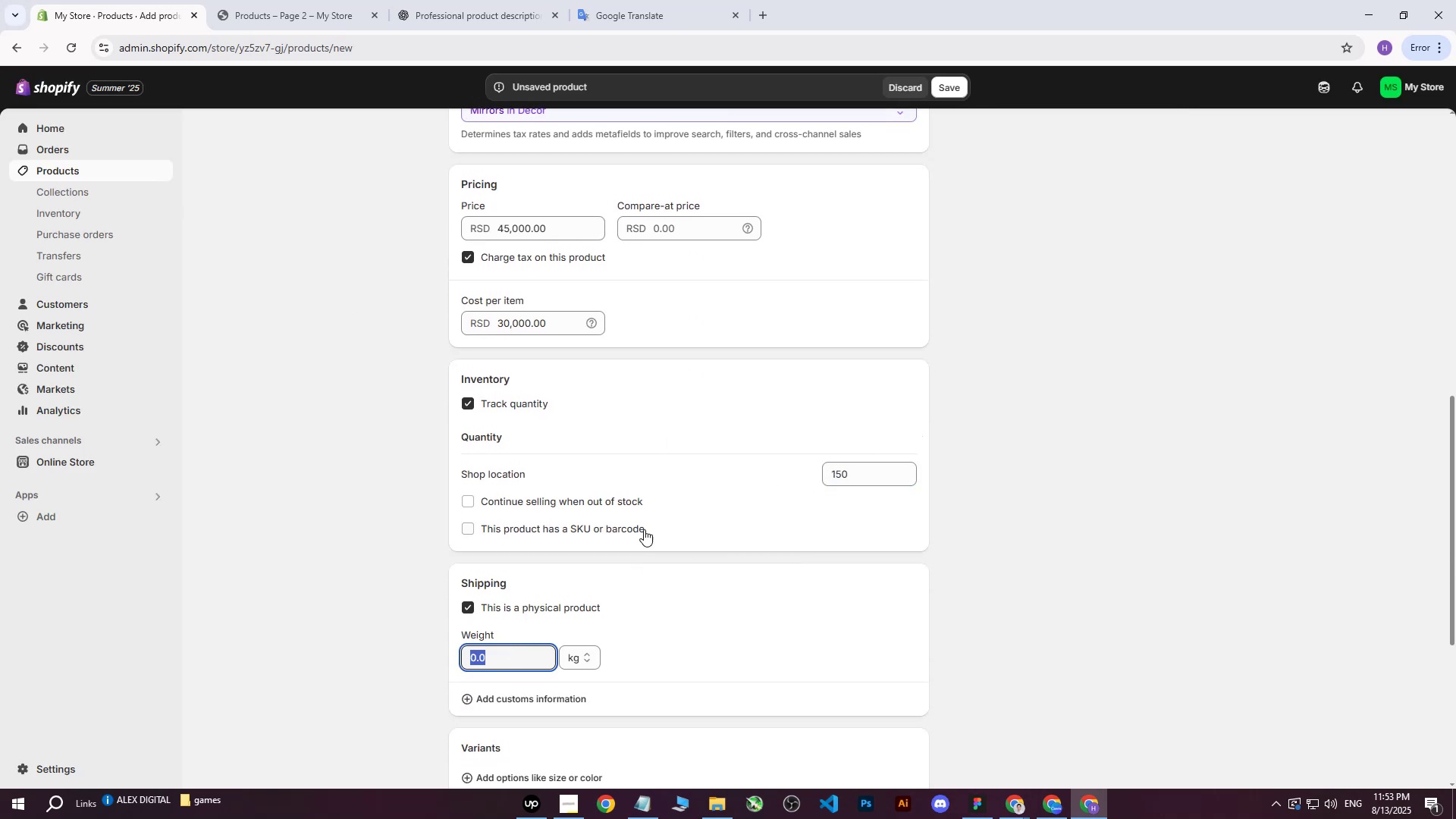 
scroll: coordinate [658, 526], scroll_direction: up, amount: 8.0
 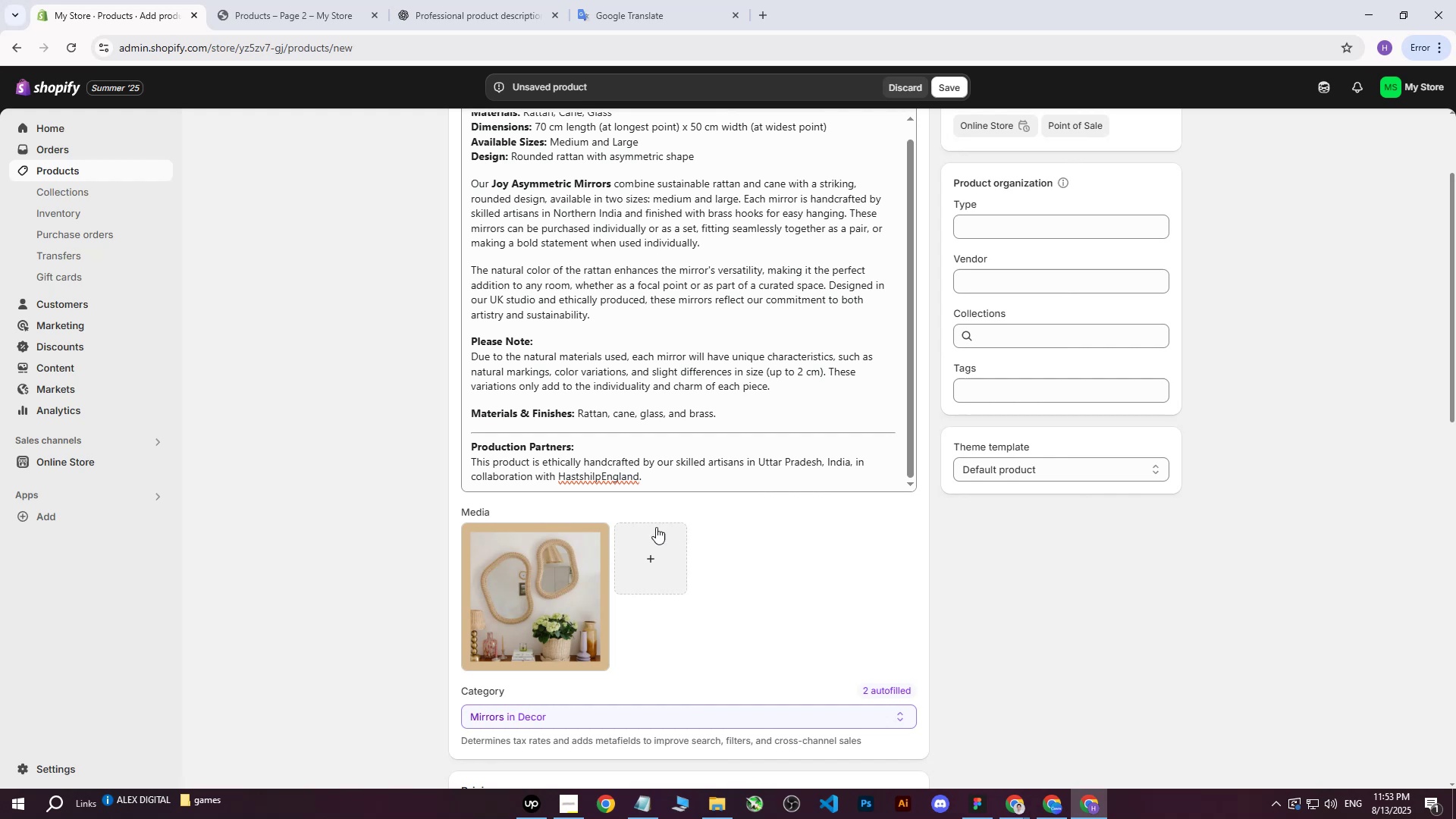 
scroll: coordinate [657, 526], scroll_direction: down, amount: 8.0
 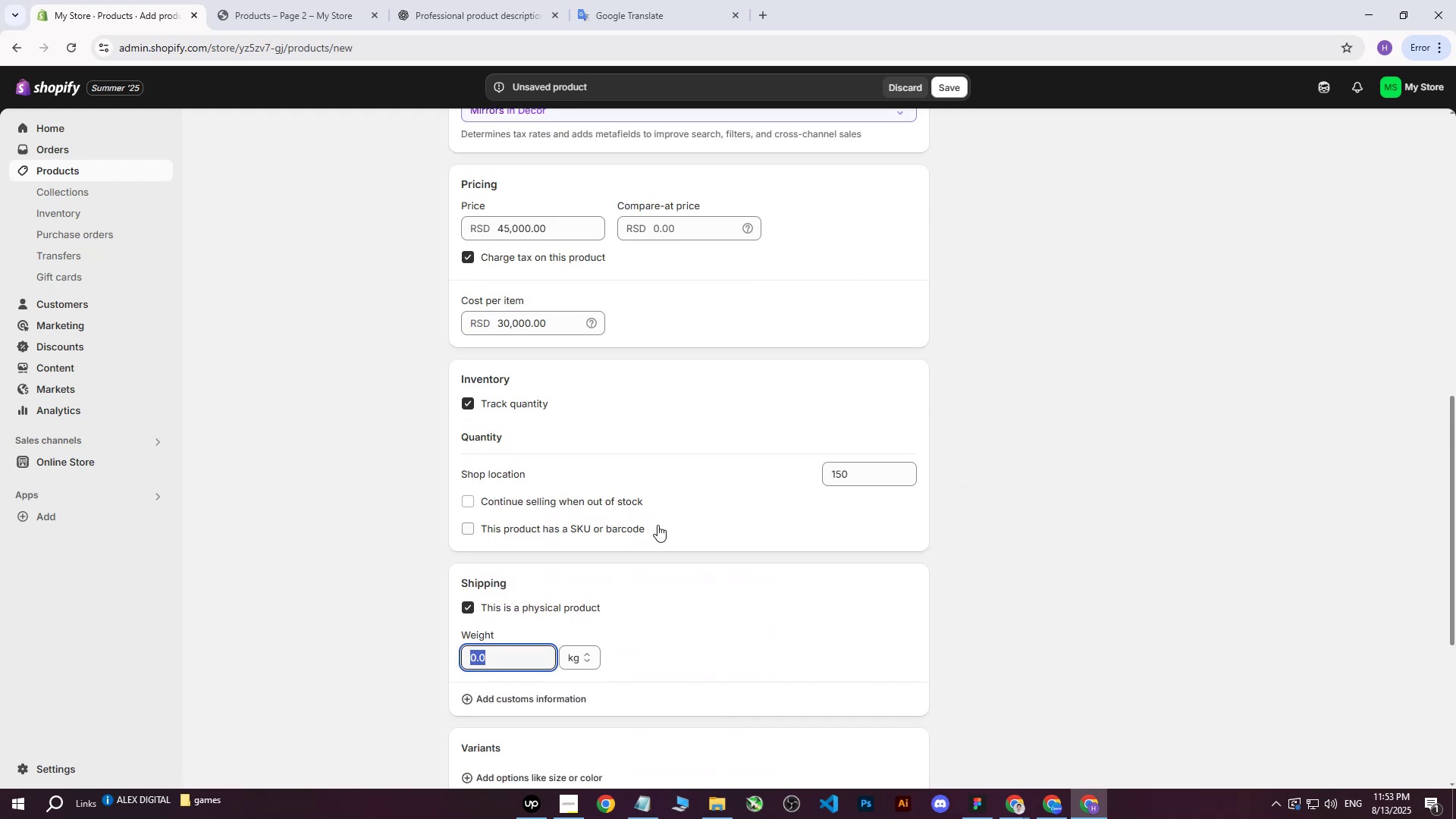 
type(12)
 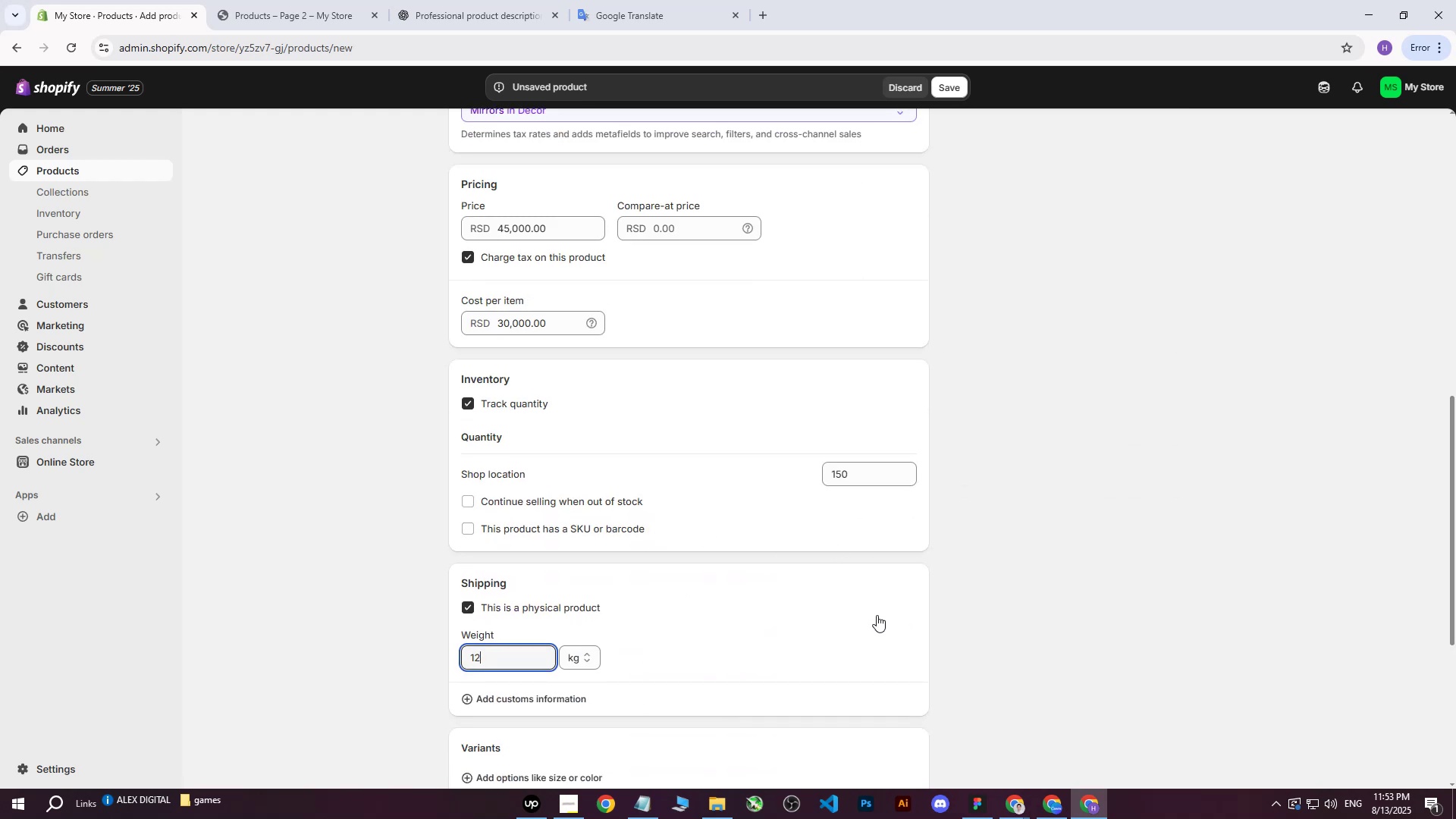 
left_click([875, 620])
 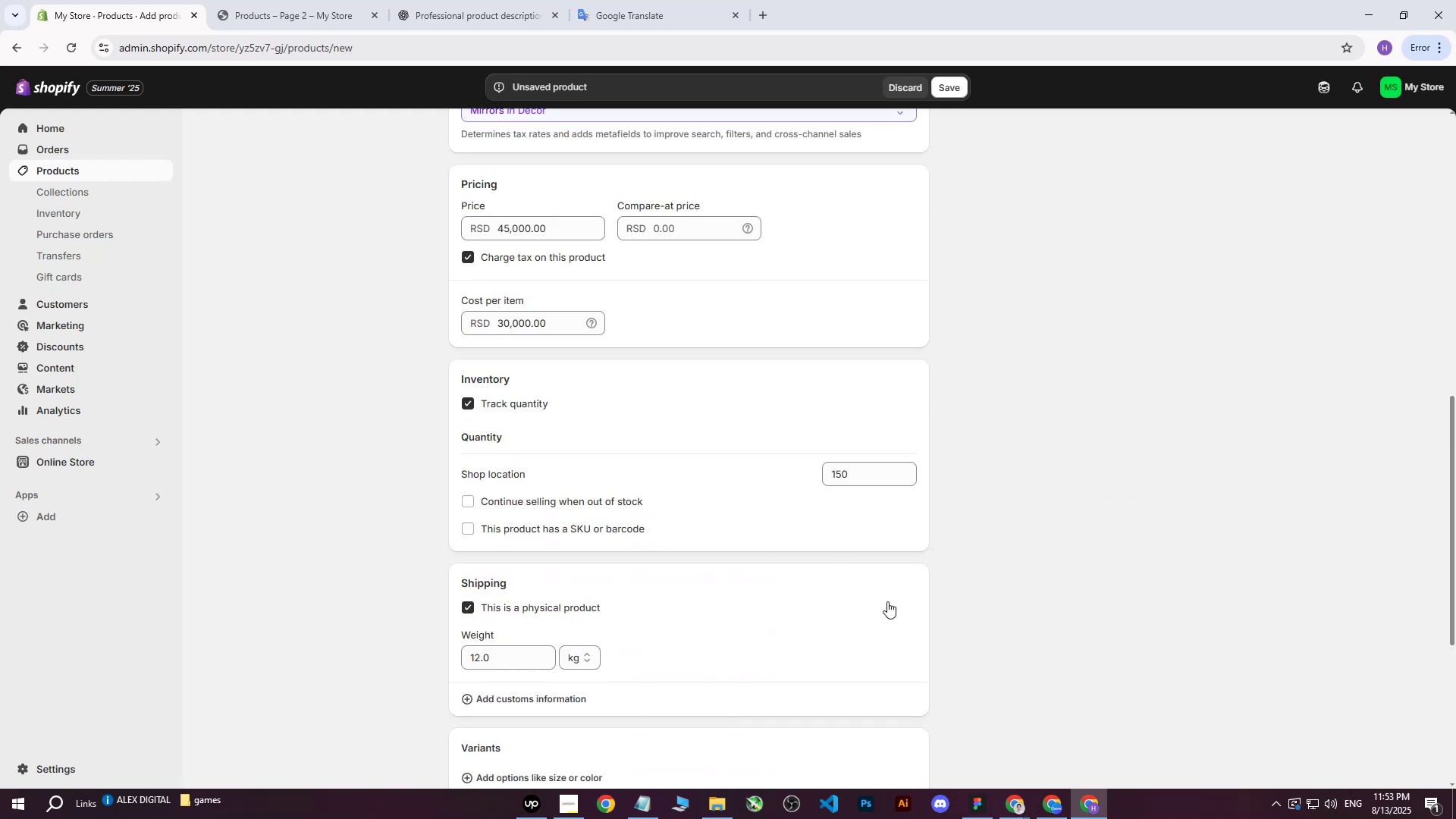 
scroll: coordinate [894, 598], scroll_direction: down, amount: 4.0
 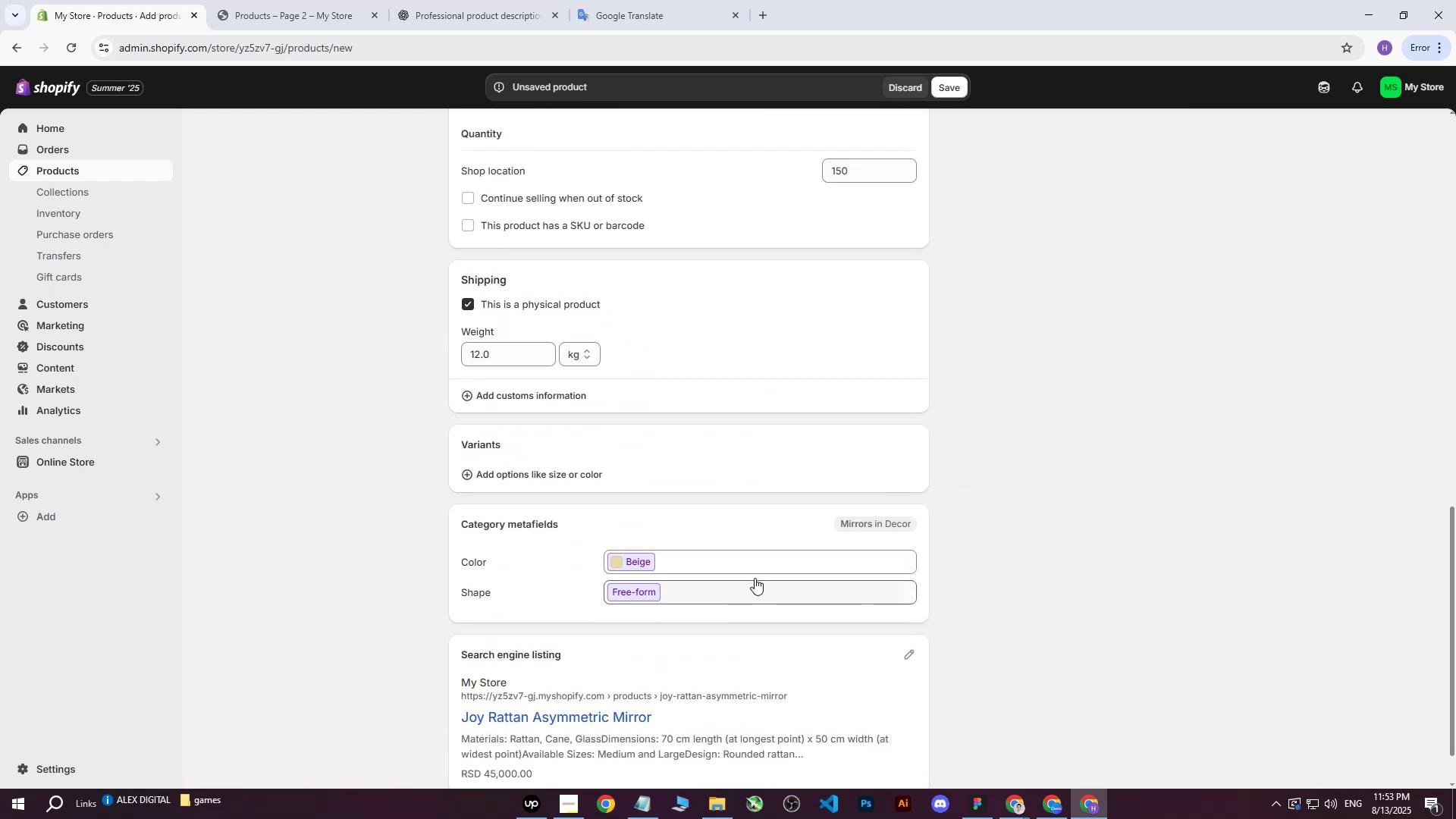 
left_click([711, 565])
 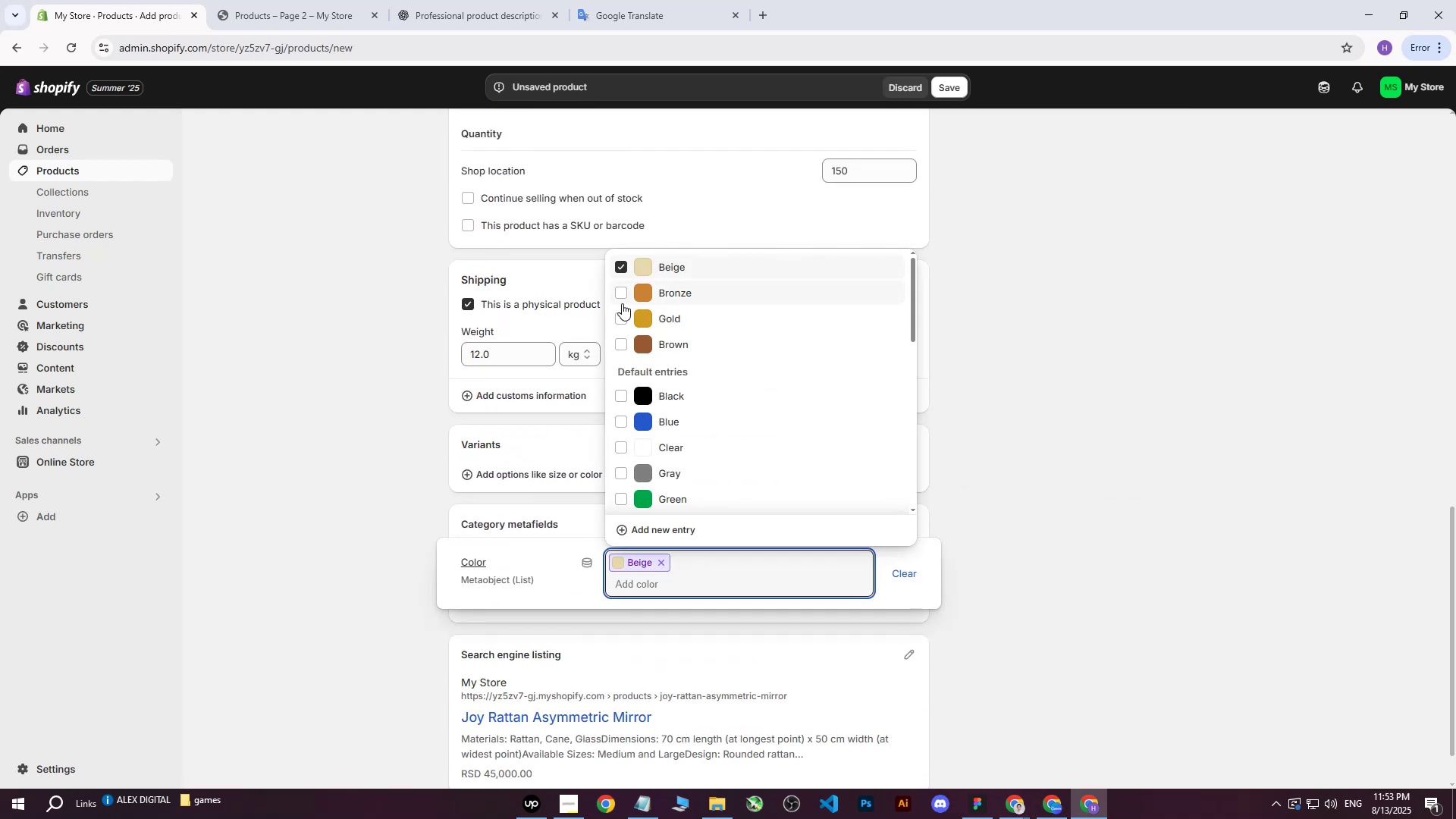 
double_click([622, 318])
 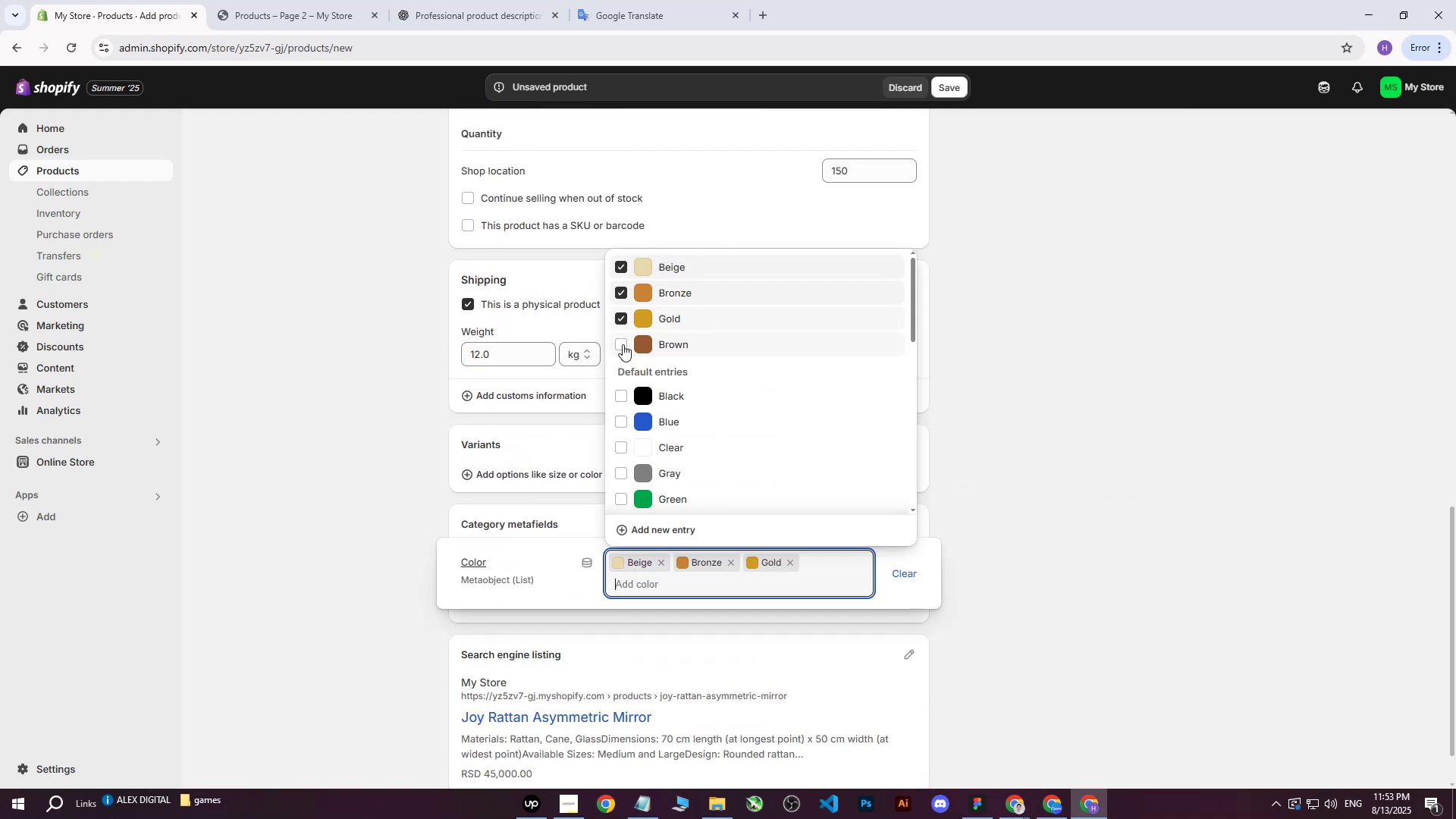 
triple_click([623, 344])
 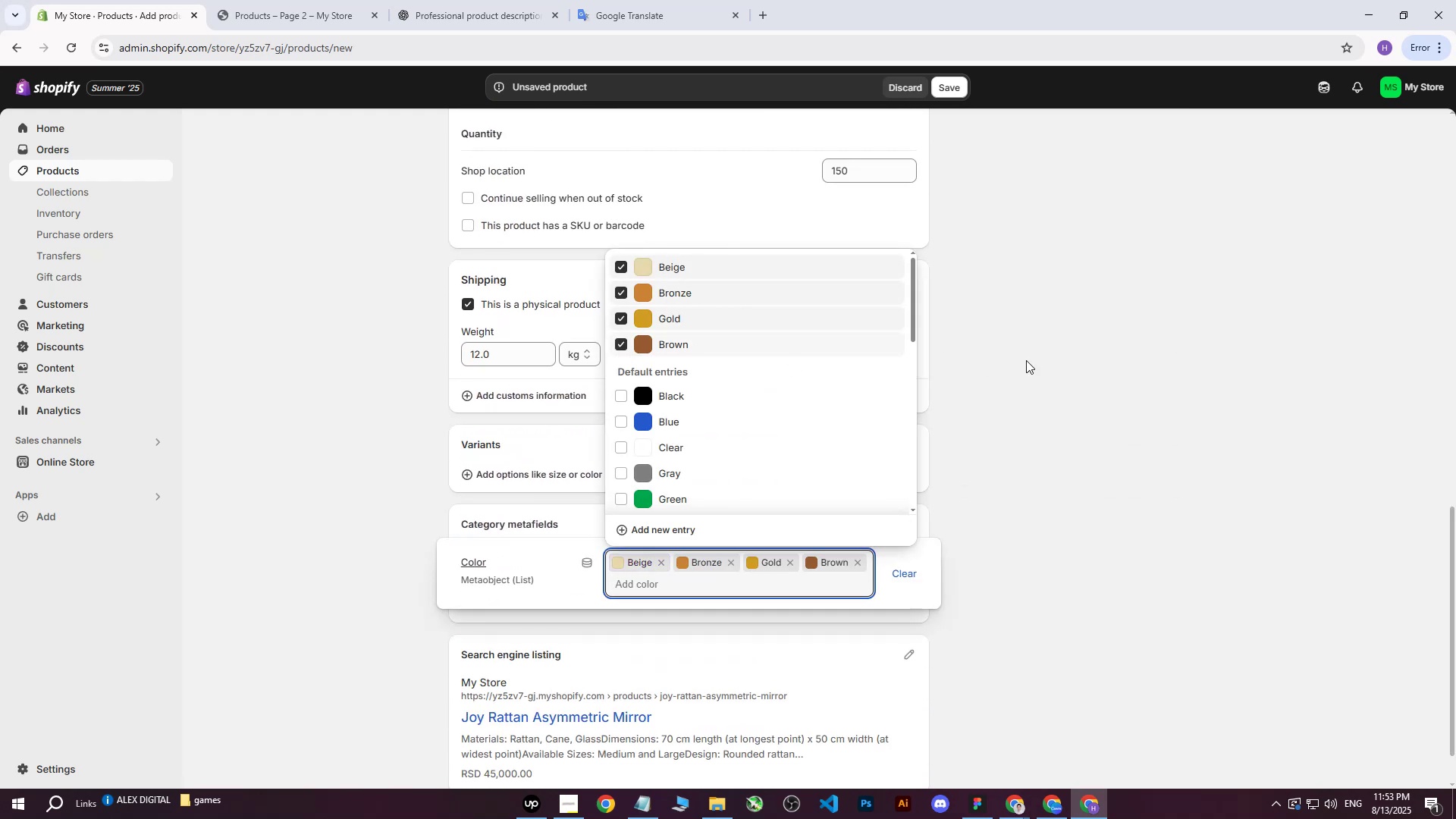 
triple_click([1031, 360])
 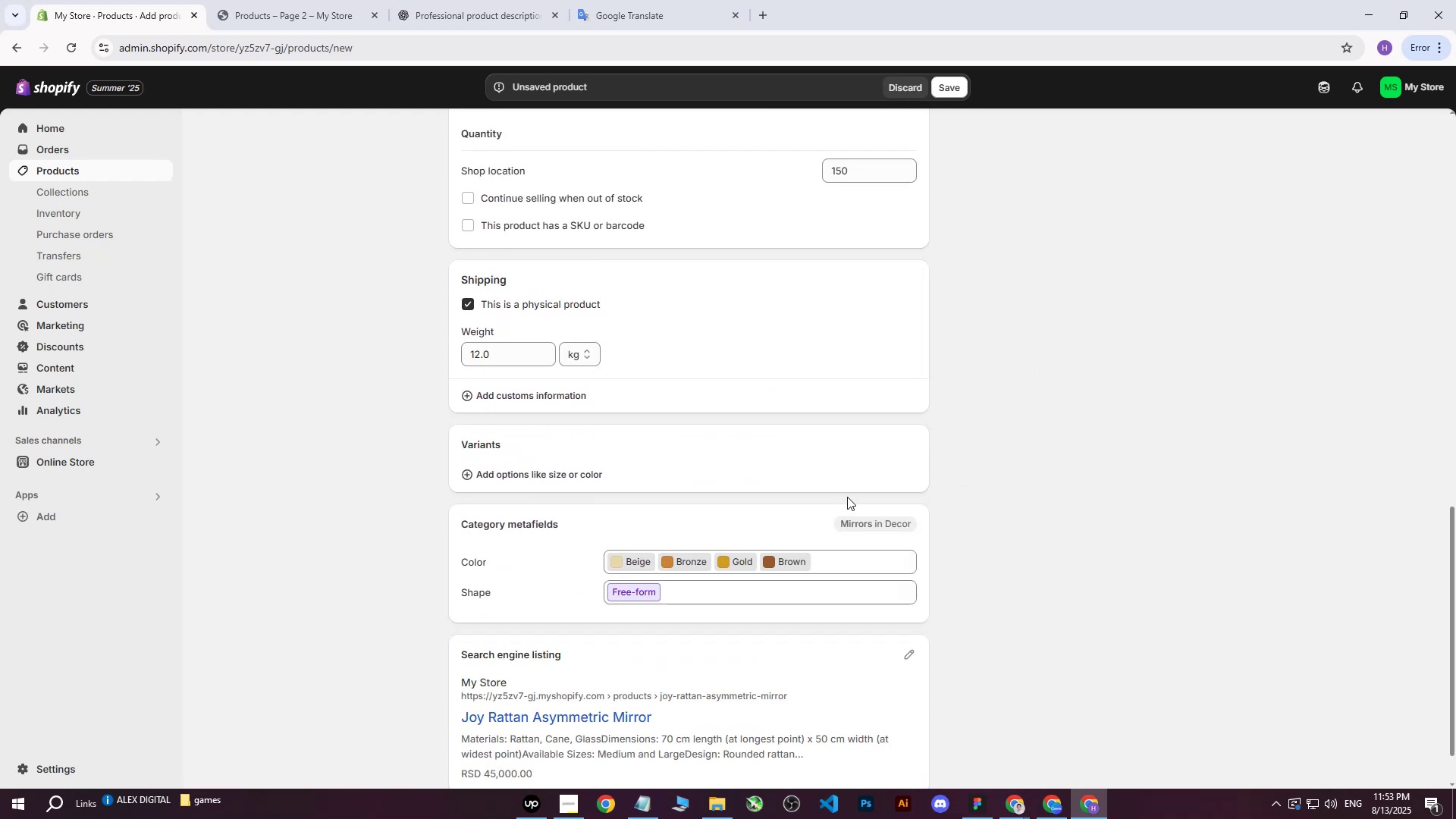 
scroll: coordinate [848, 507], scroll_direction: up, amount: 17.0
 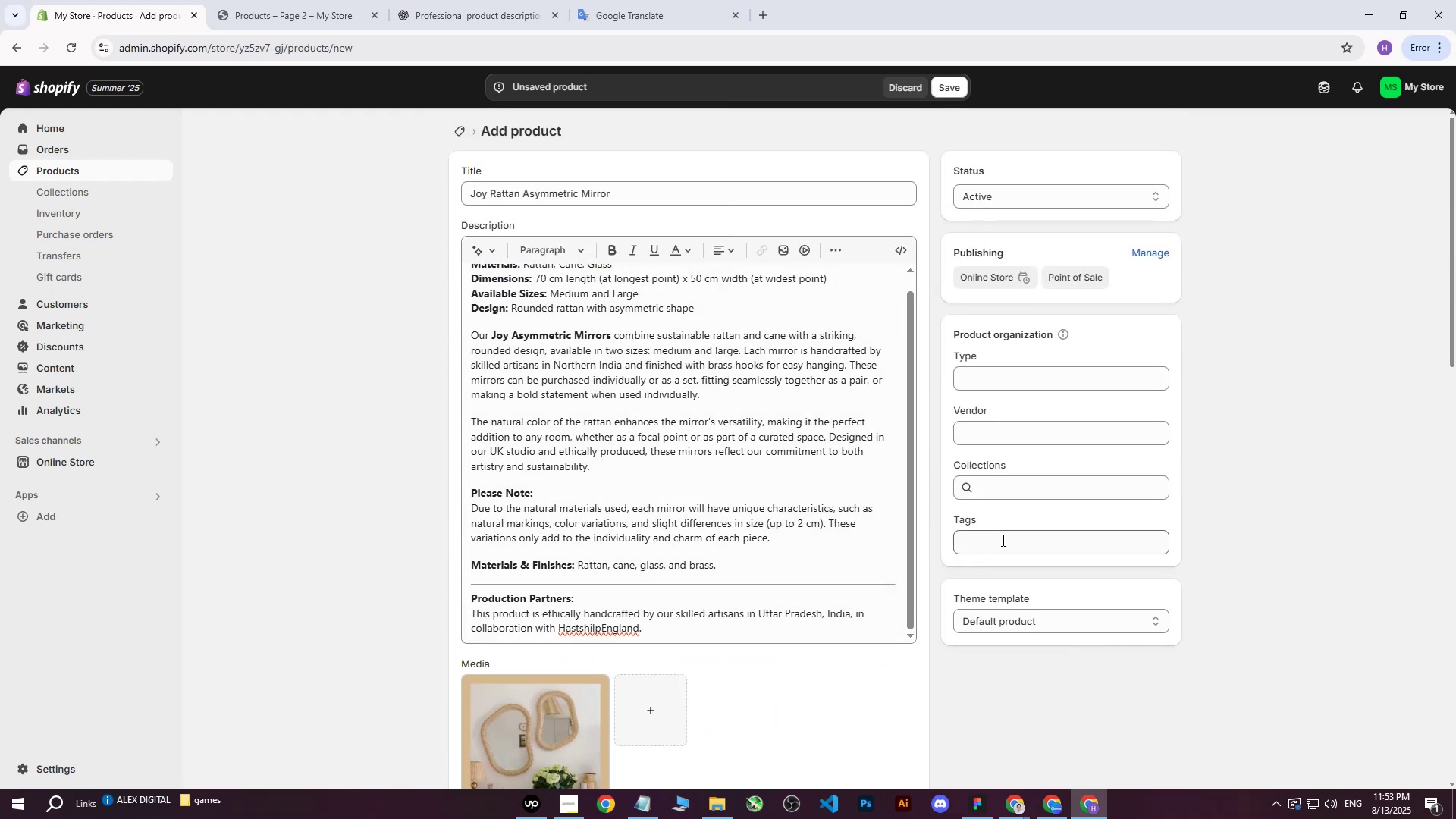 
left_click([997, 542])
 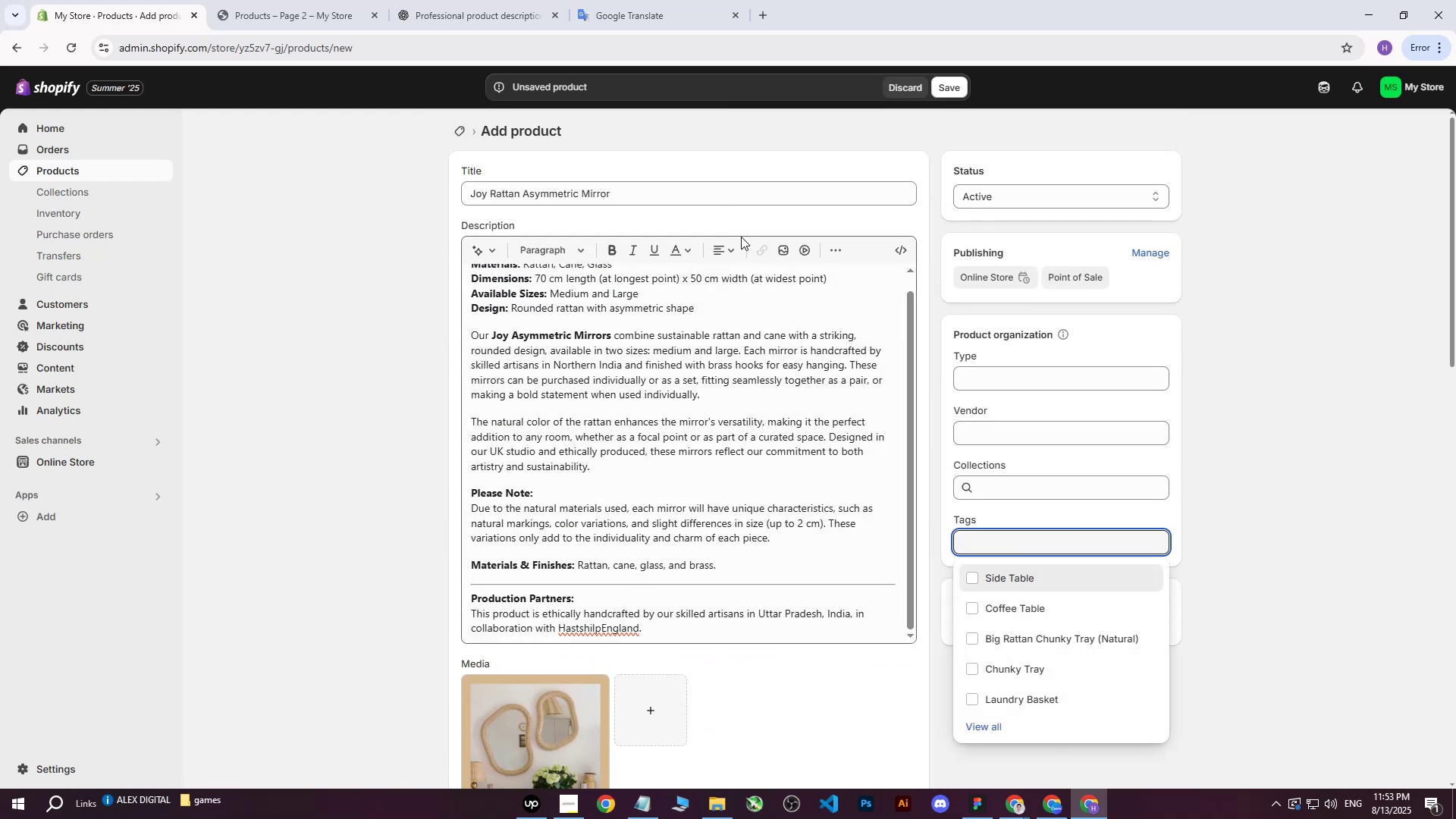 
left_click_drag(start_coordinate=[656, 188], to_coordinate=[303, 191])
 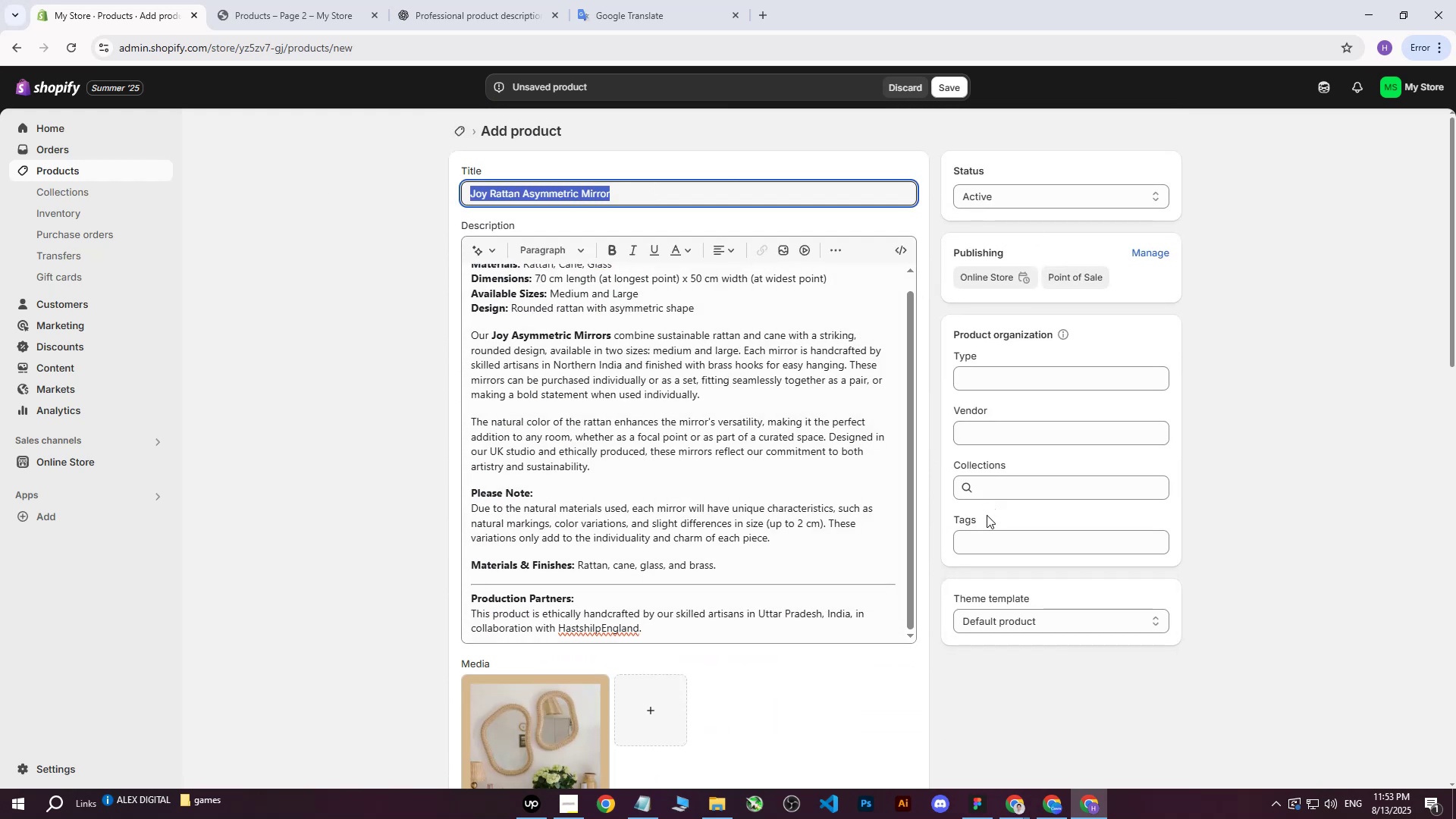 
key(Control+ControlLeft)
 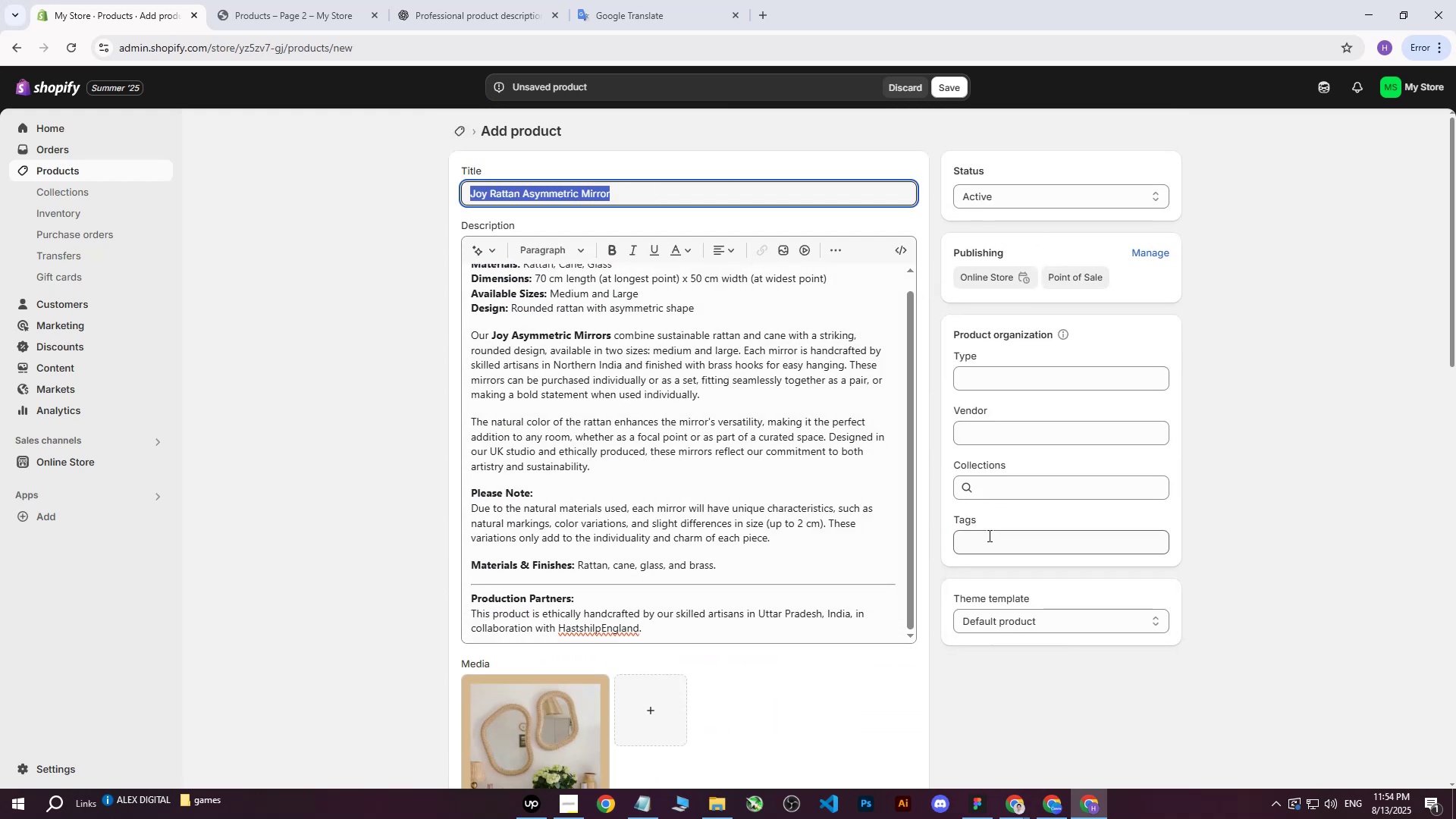 
key(Control+C)
 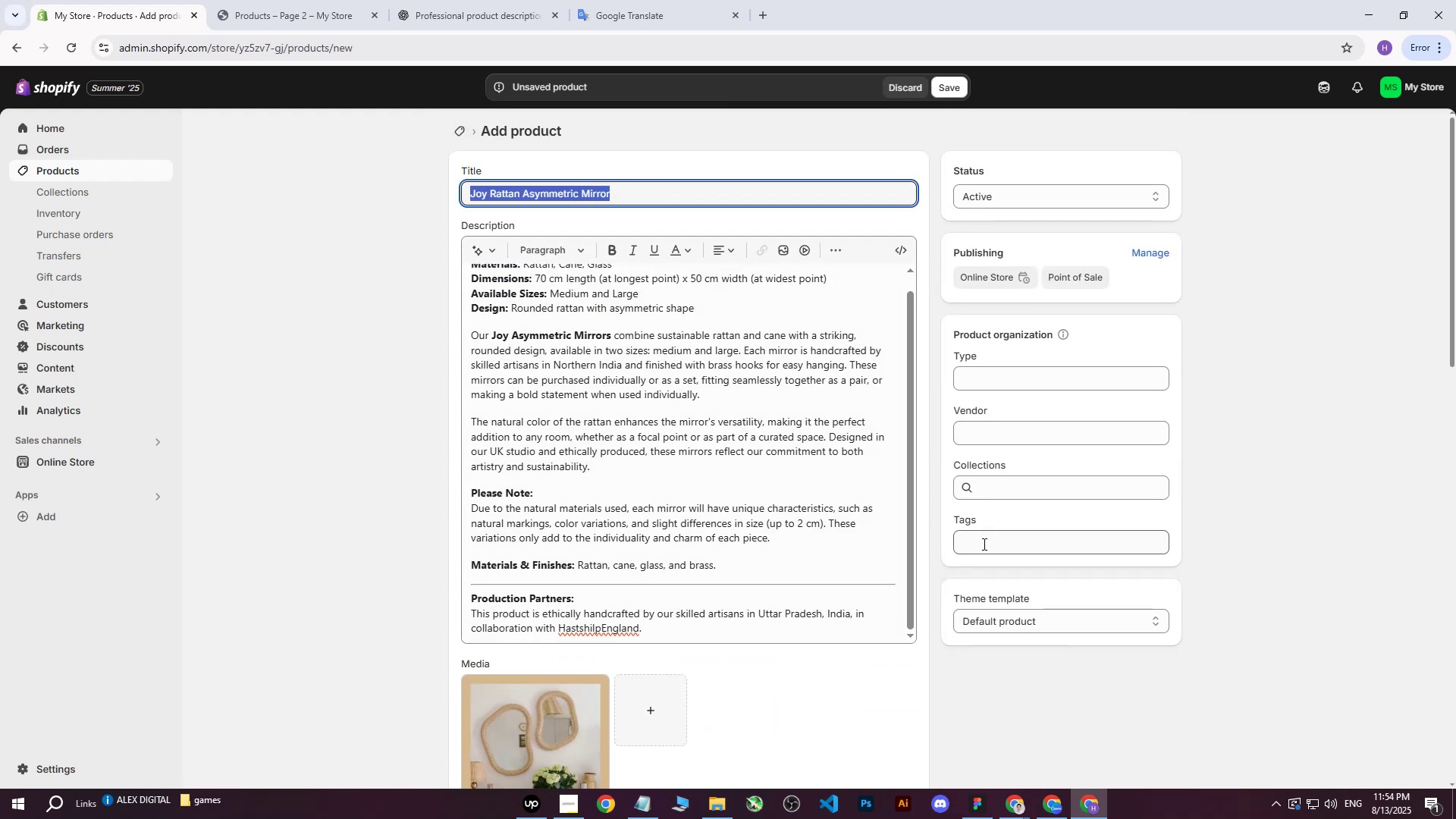 
left_click([983, 544])
 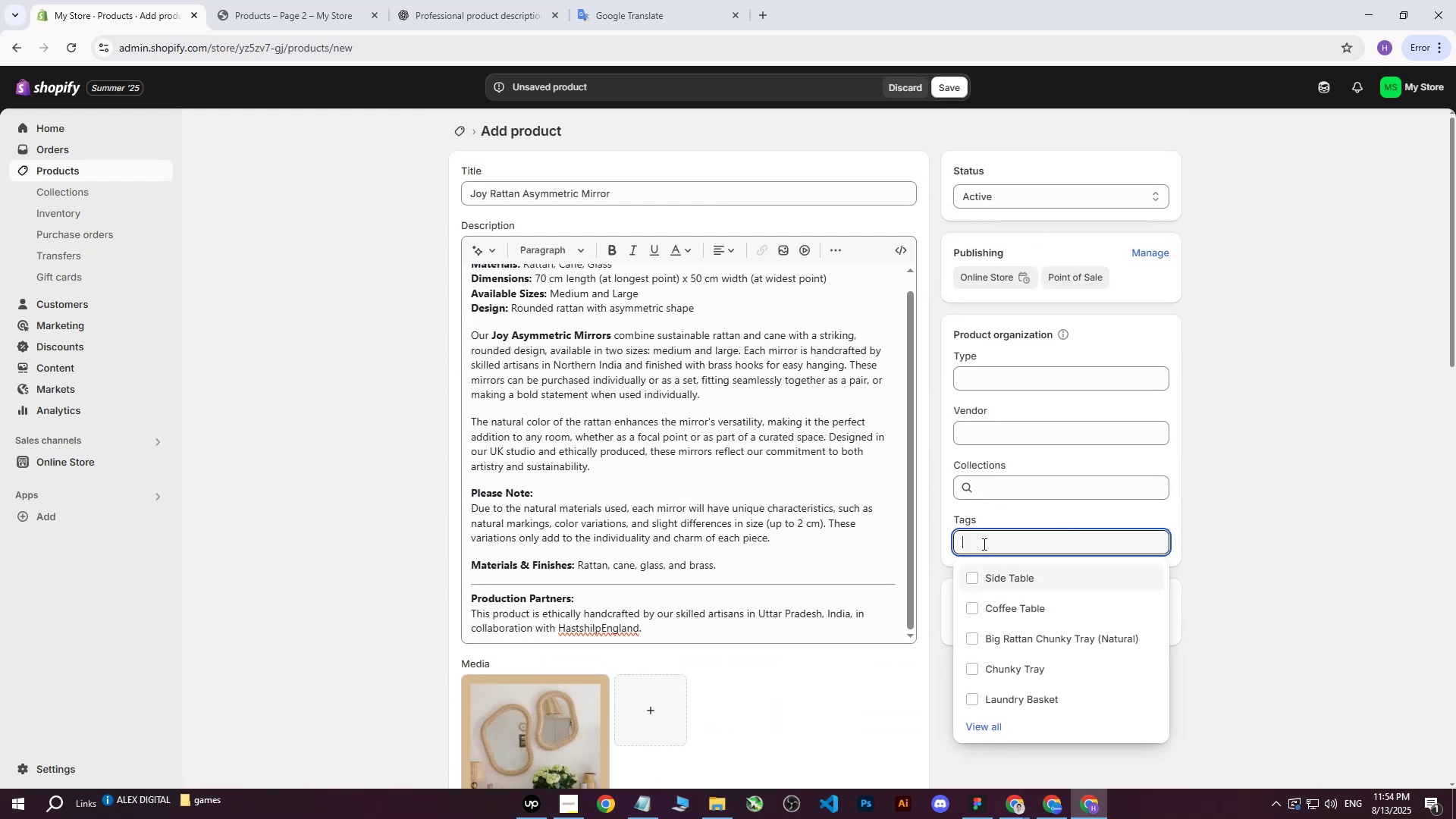 
key(Control+ControlLeft)
 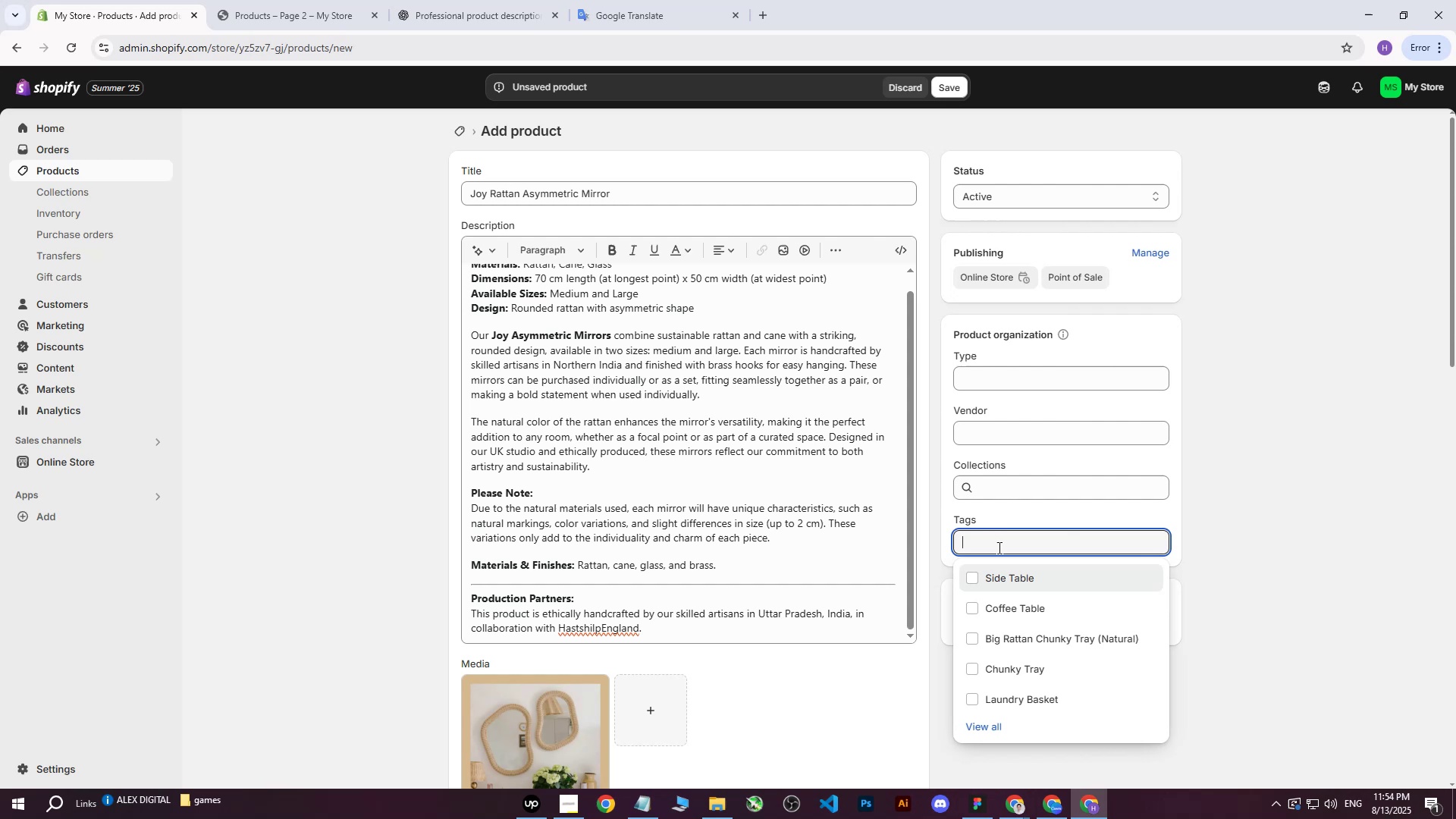 
key(Control+V)
 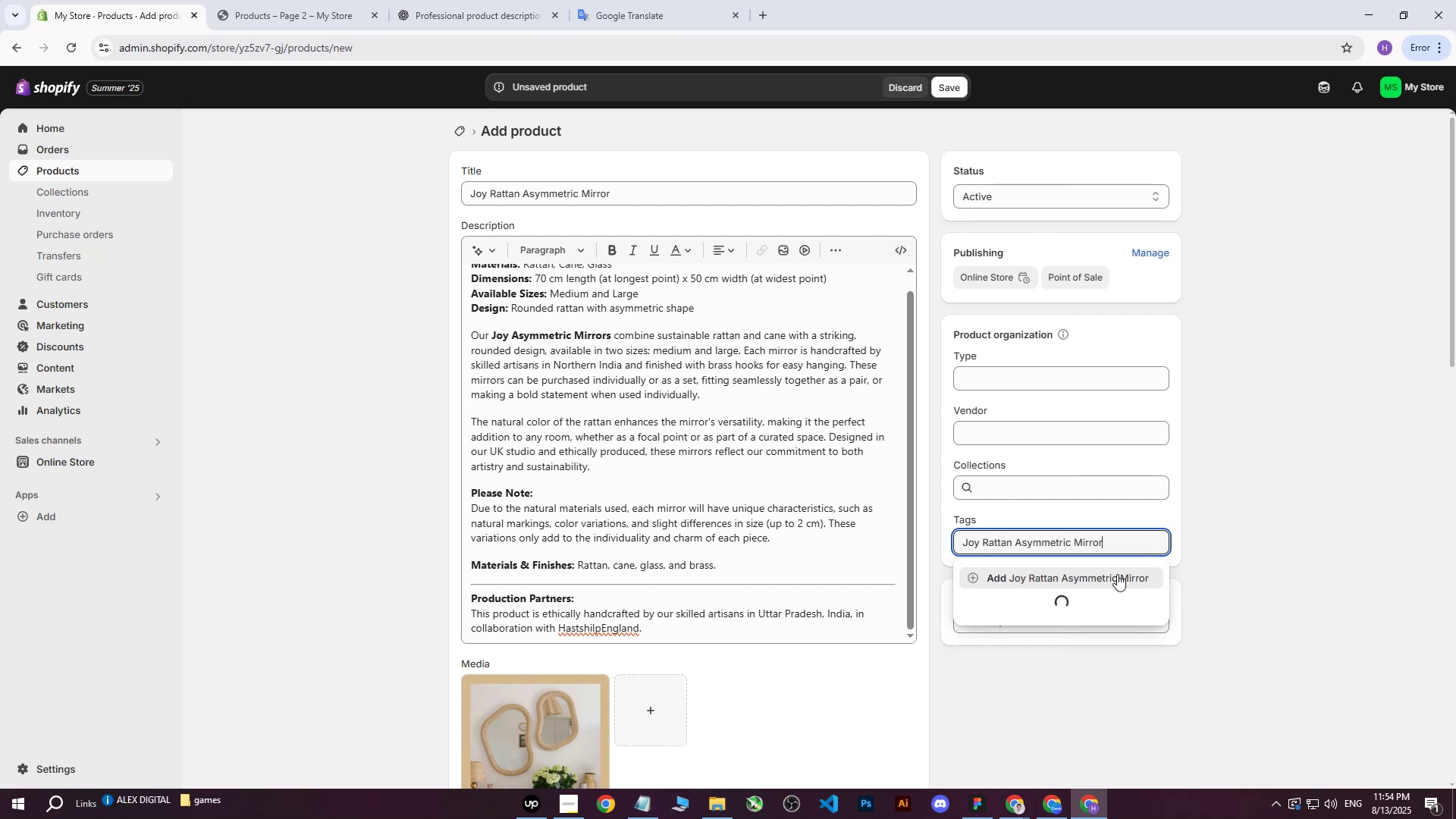 
left_click([1110, 583])
 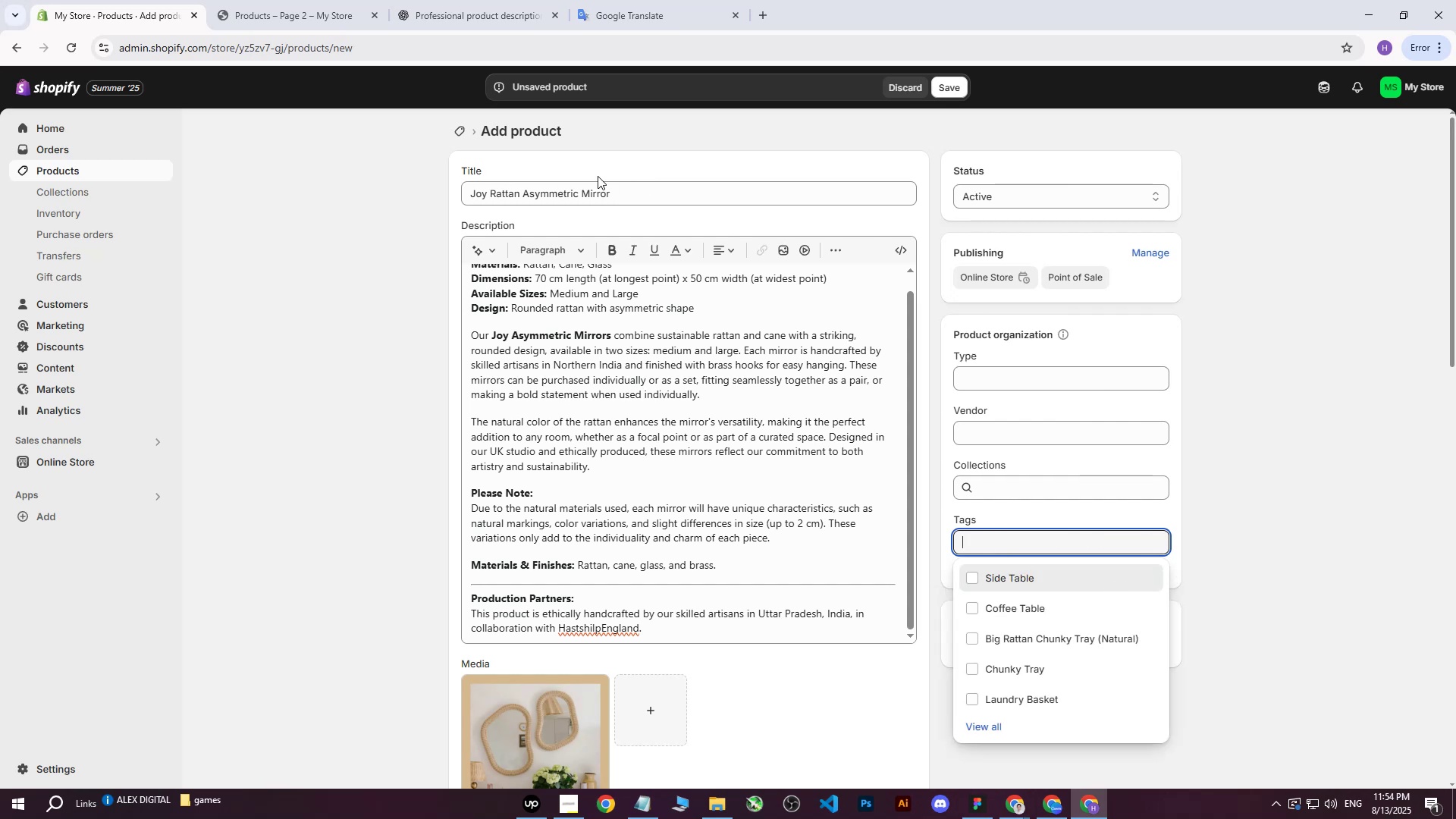 
left_click_drag(start_coordinate=[633, 199], to_coordinate=[628, 200])
 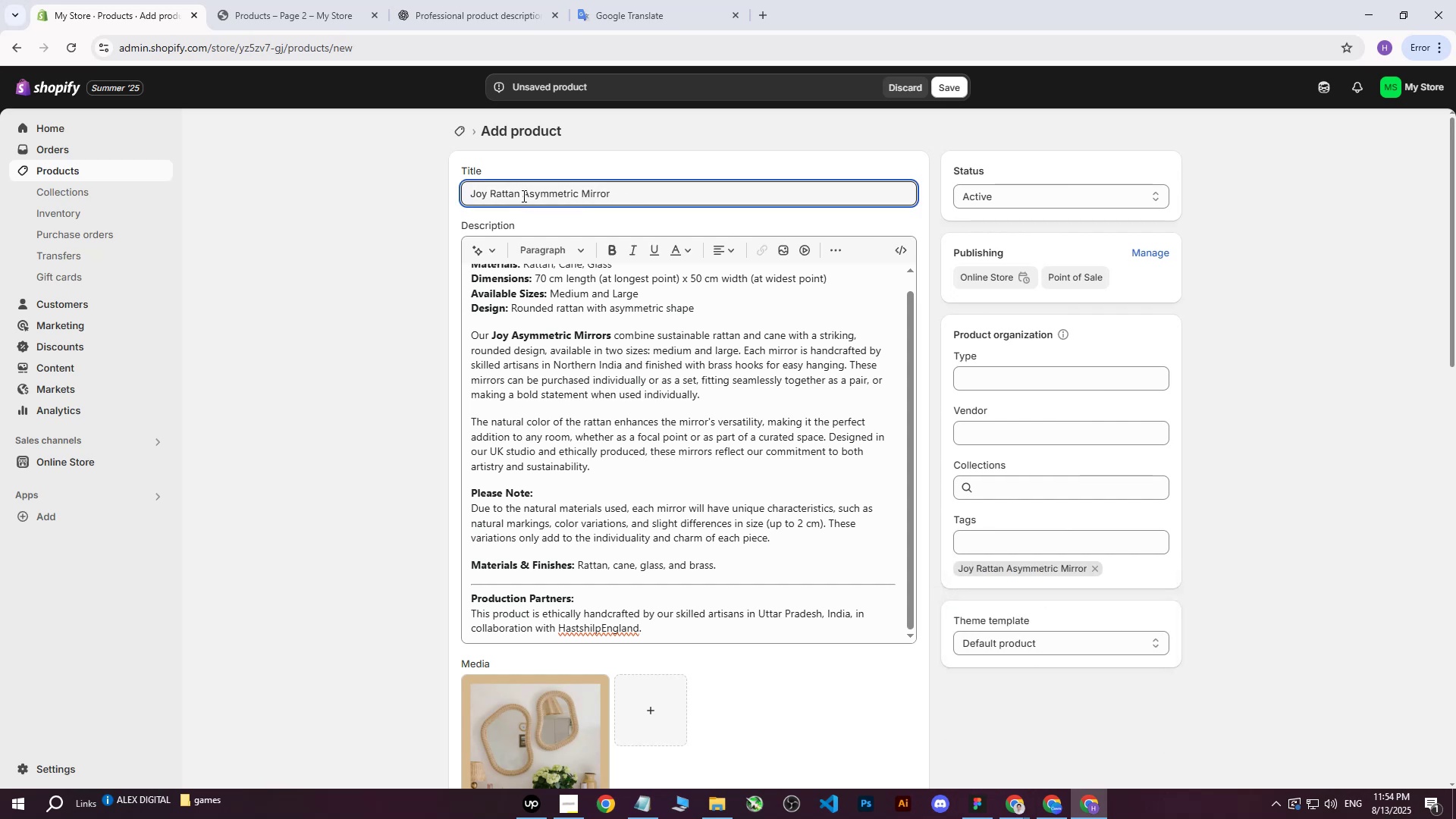 
left_click_drag(start_coordinate=[526, 195], to_coordinate=[635, 196])
 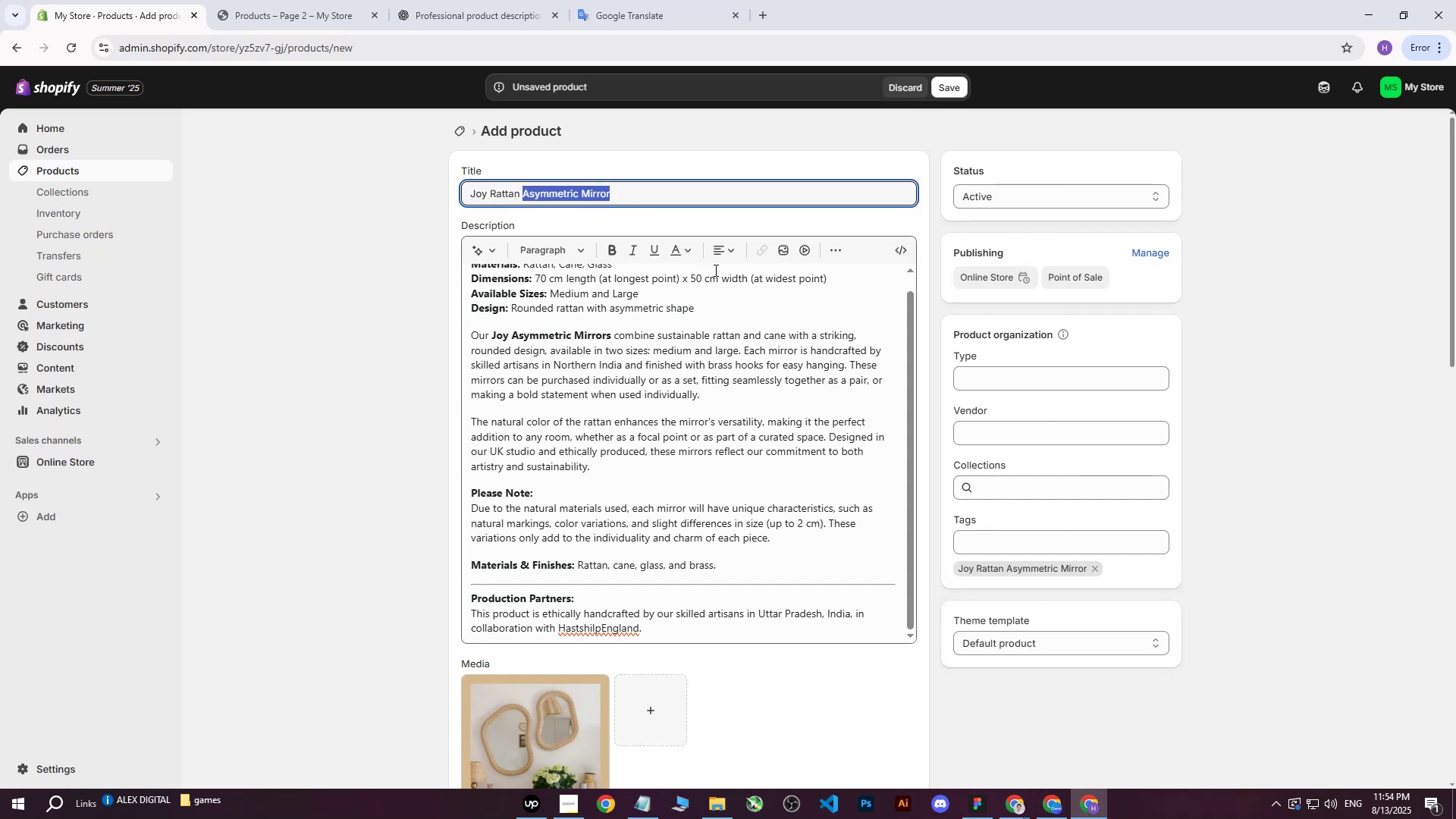 
key(Control+ControlLeft)
 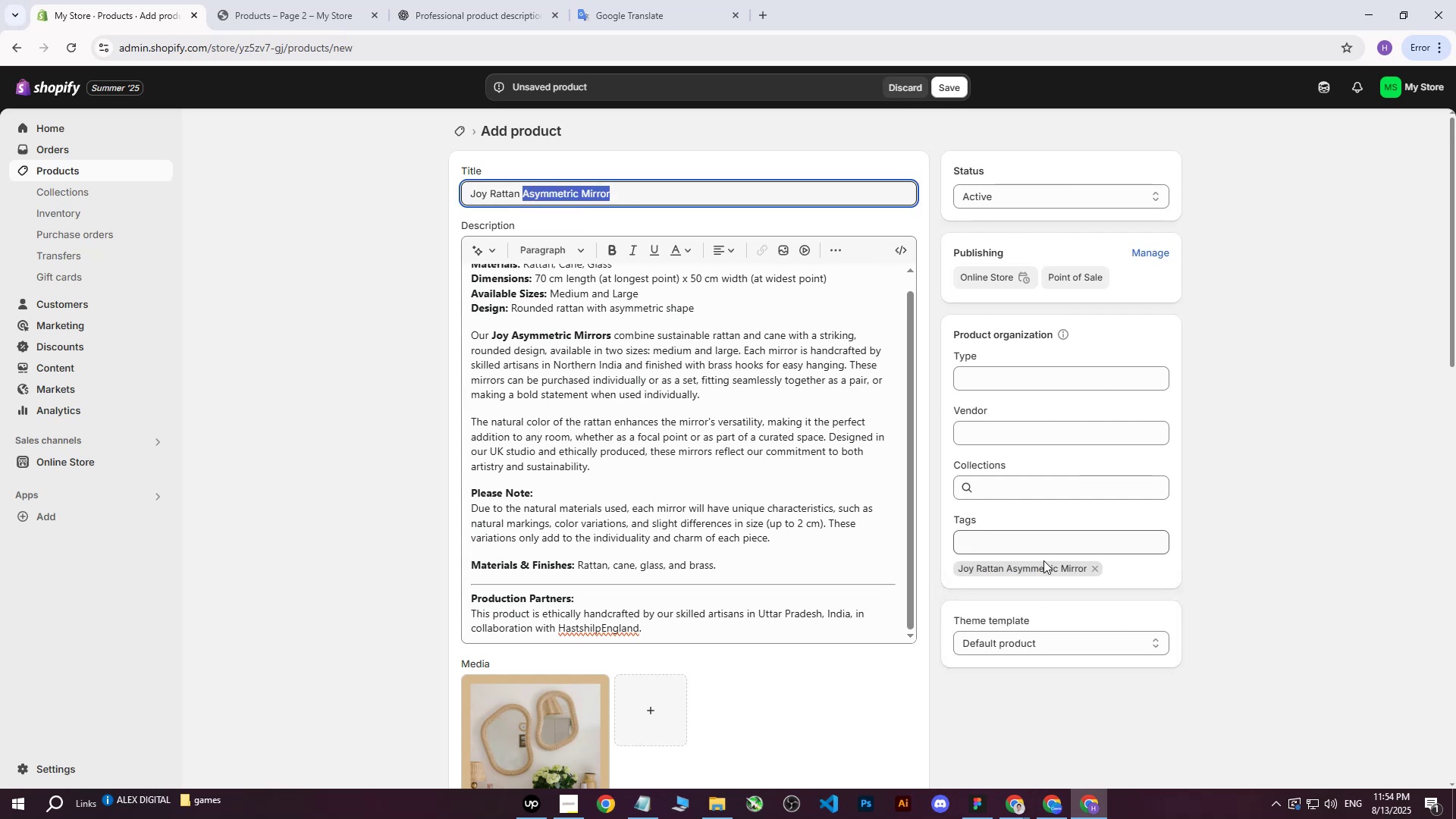 
key(Control+C)
 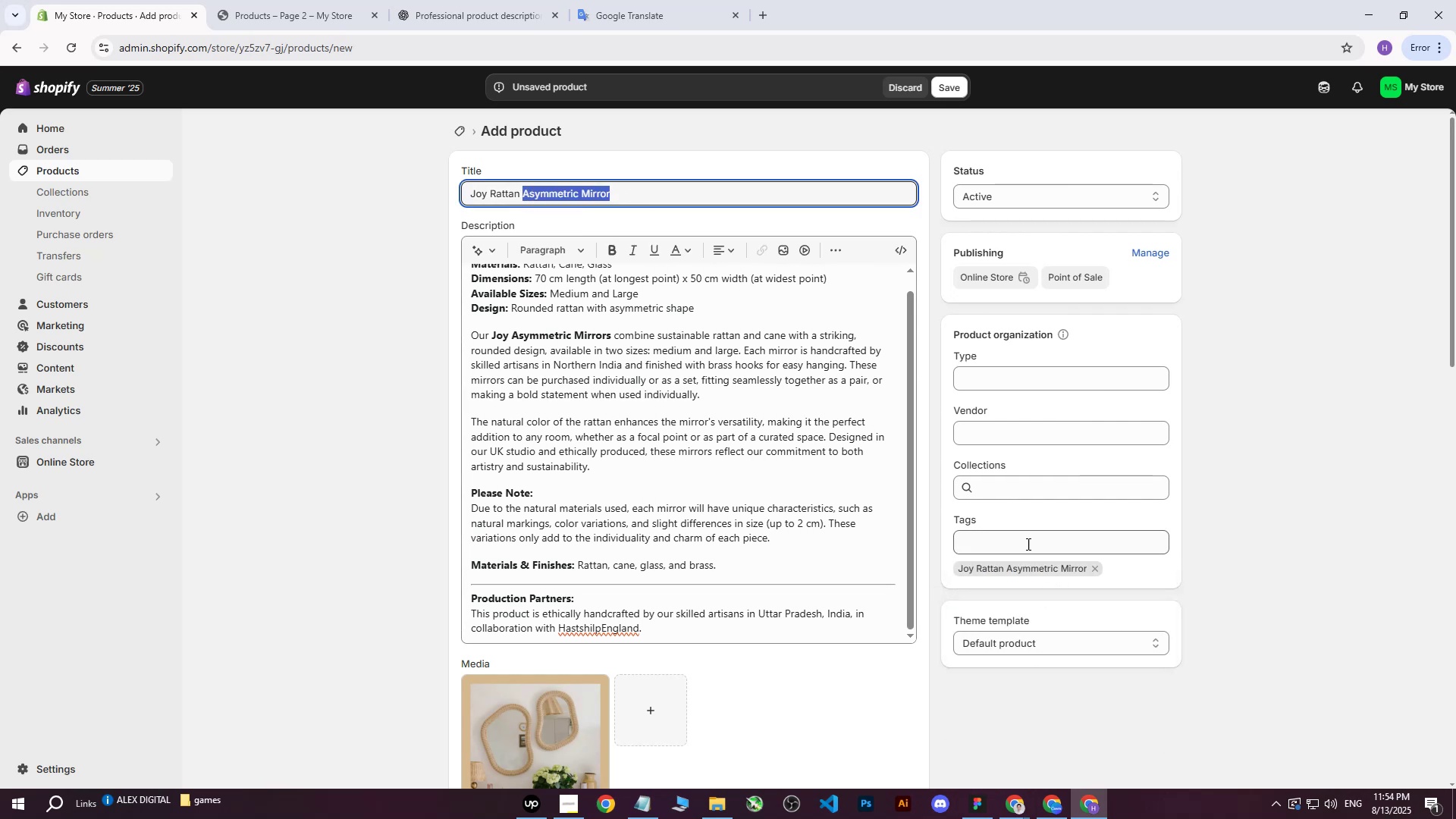 
left_click([1027, 540])
 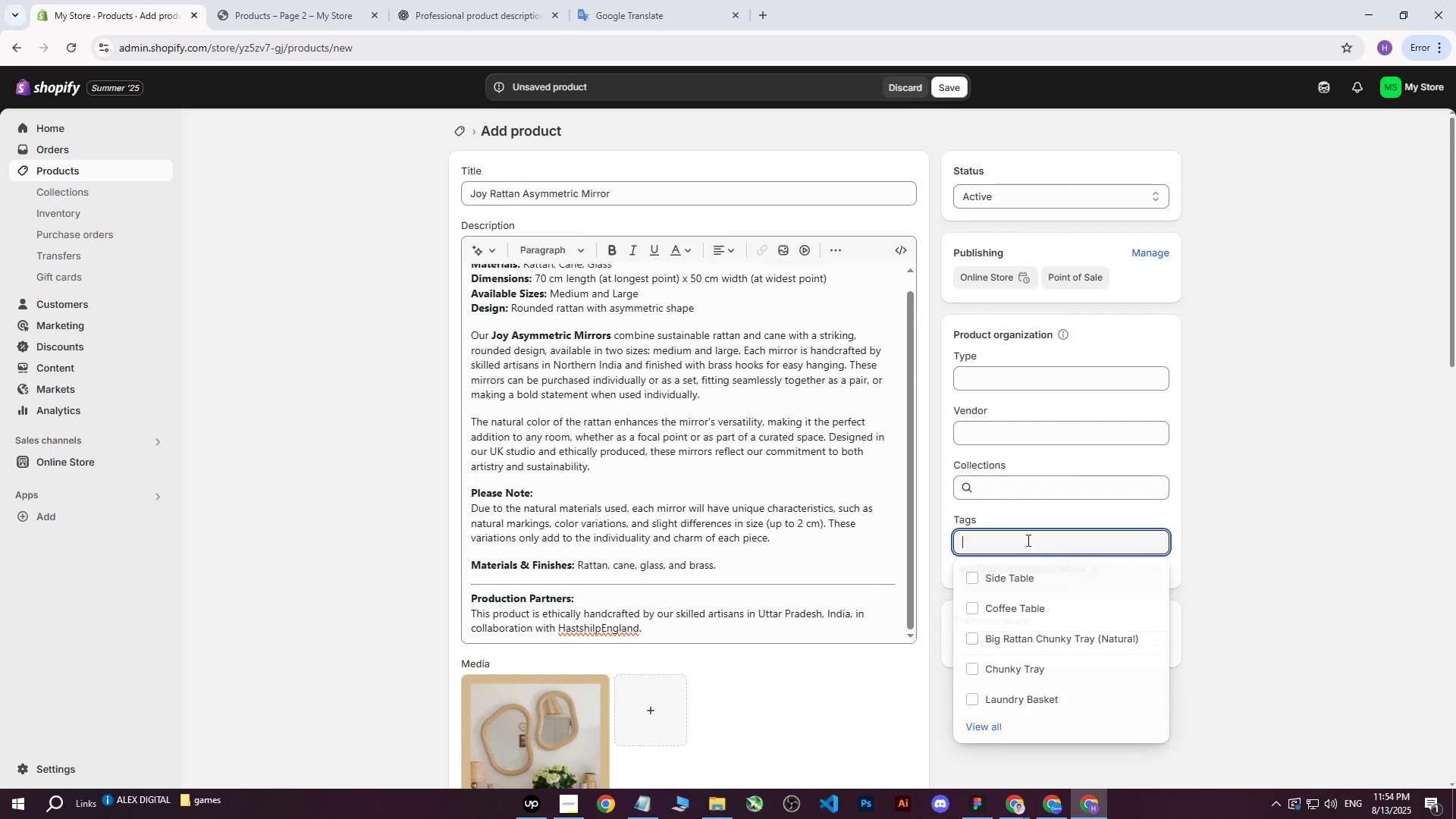 
key(Control+ControlLeft)
 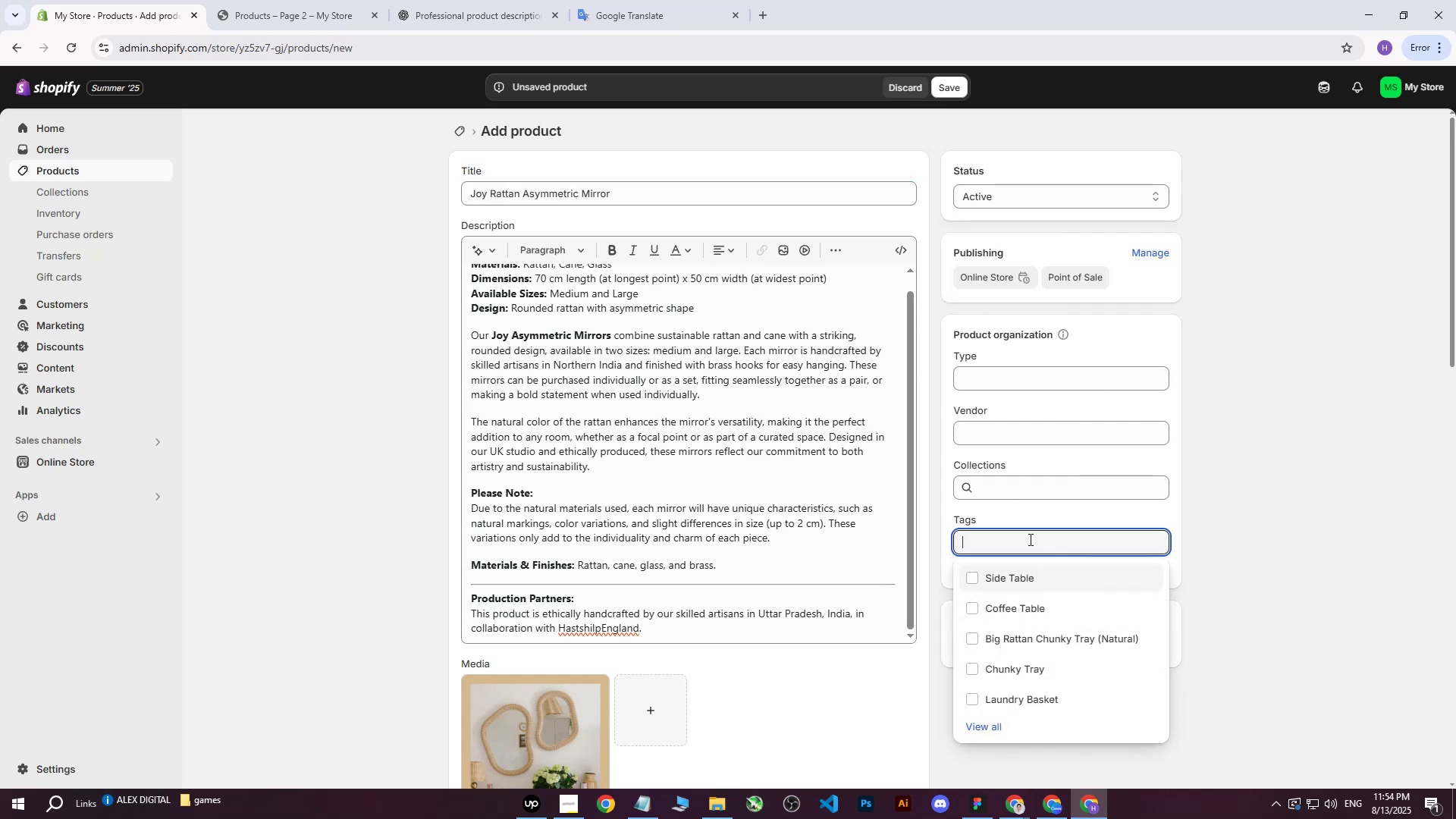 
key(Control+V)
 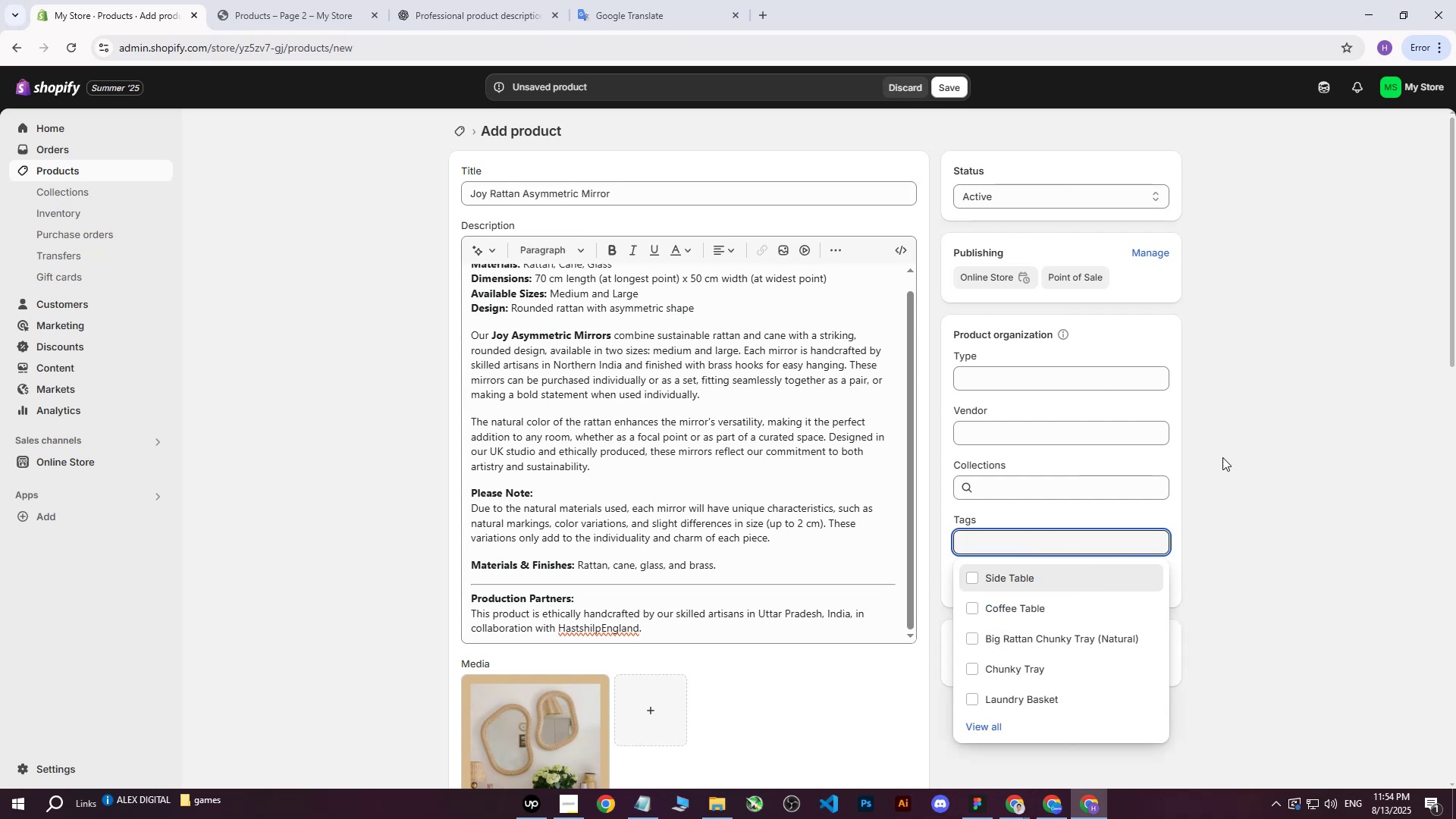 
double_click([1310, 368])
 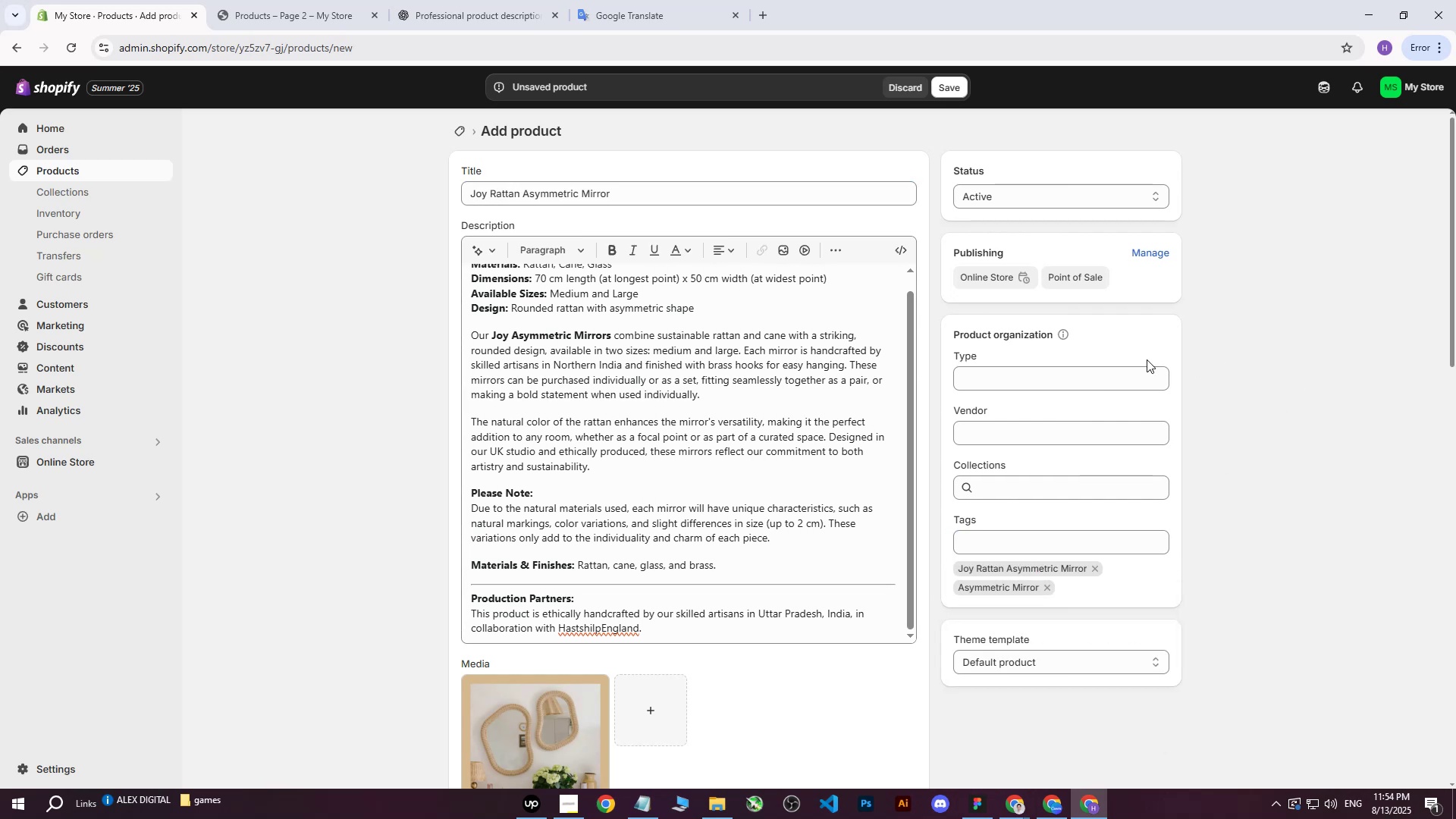 
scroll: coordinate [671, 444], scroll_direction: up, amount: 9.0
 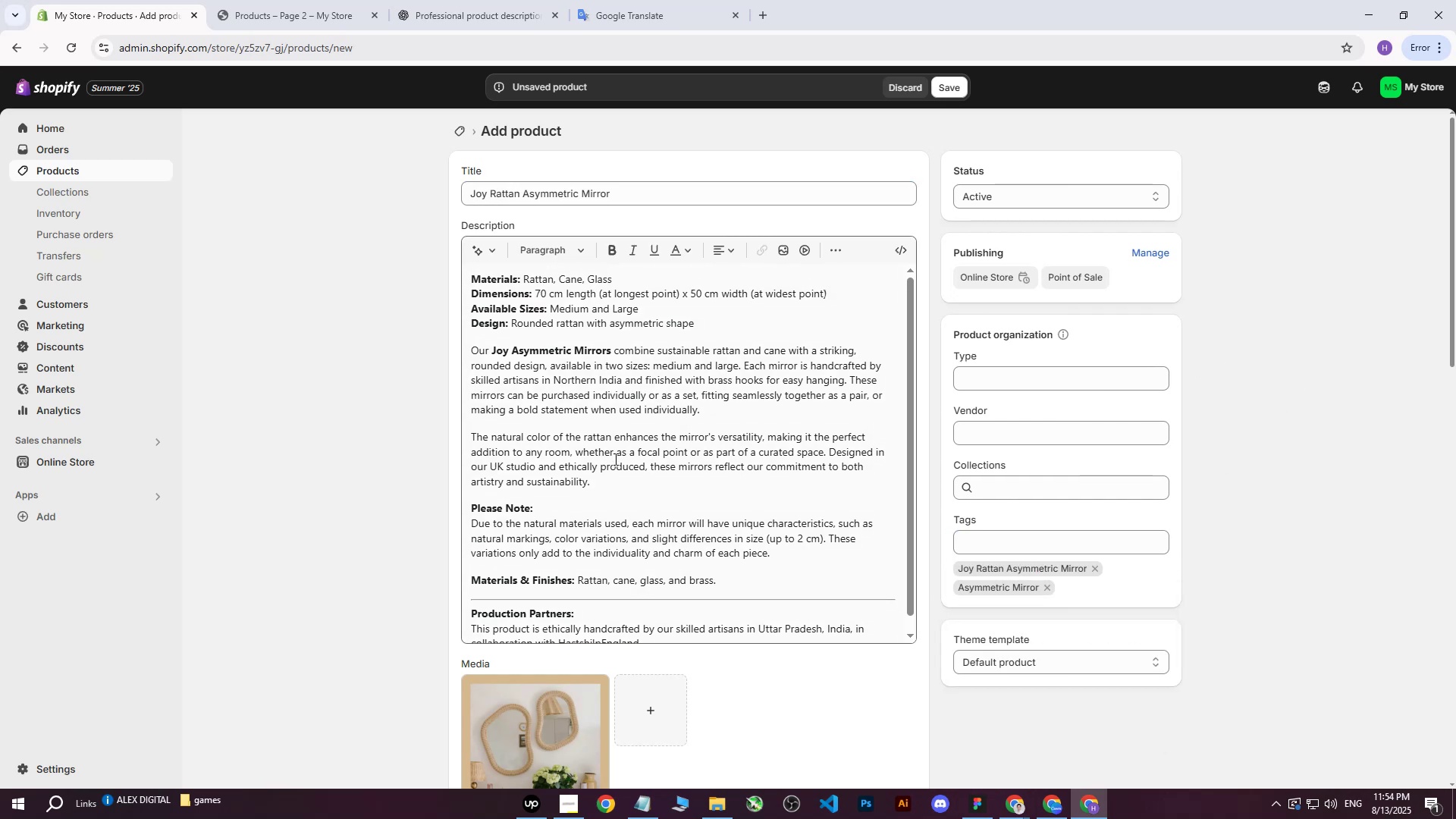 
scroll: coordinate [799, 472], scroll_direction: down, amount: 3.0
 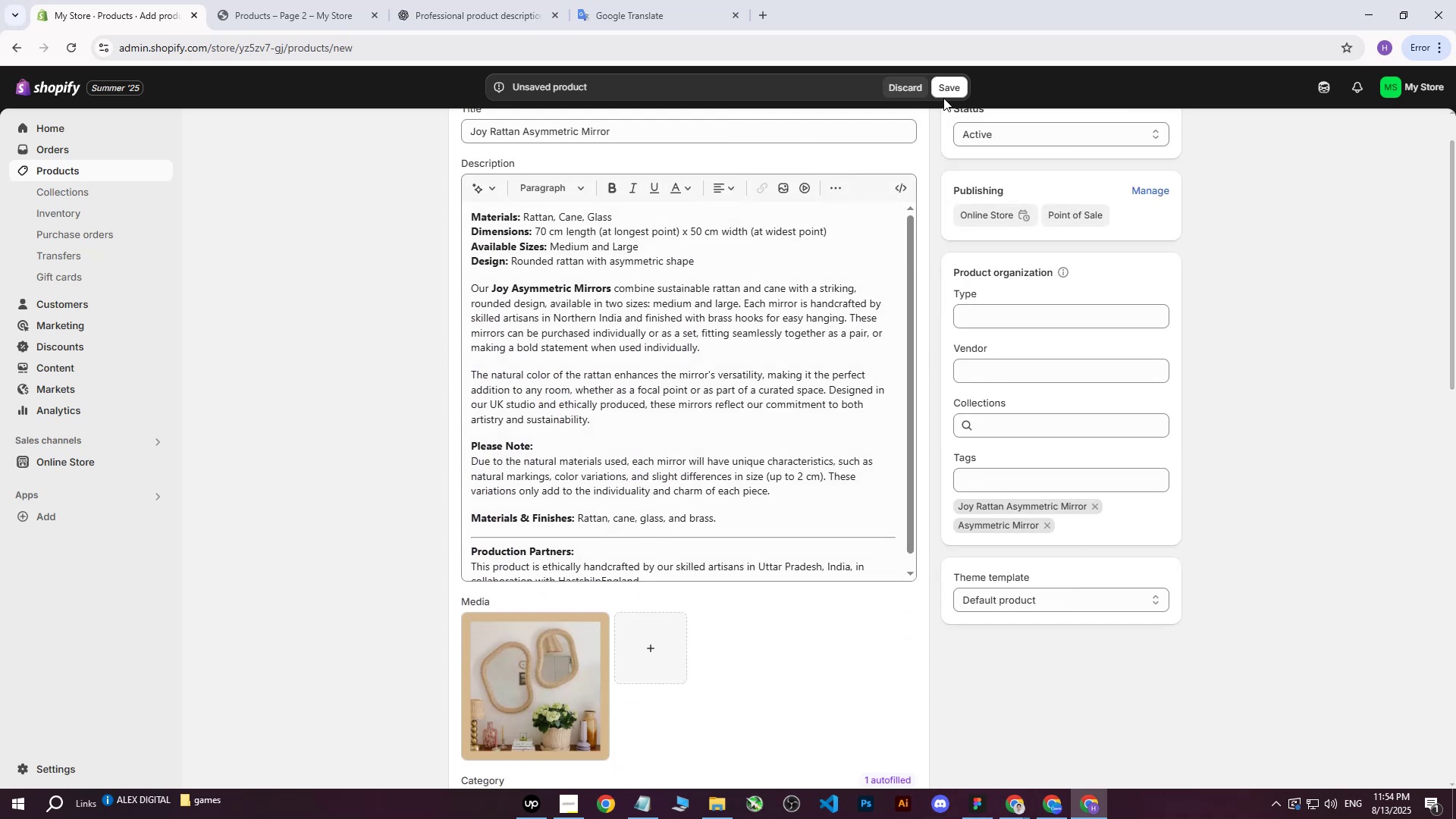 
left_click([951, 86])
 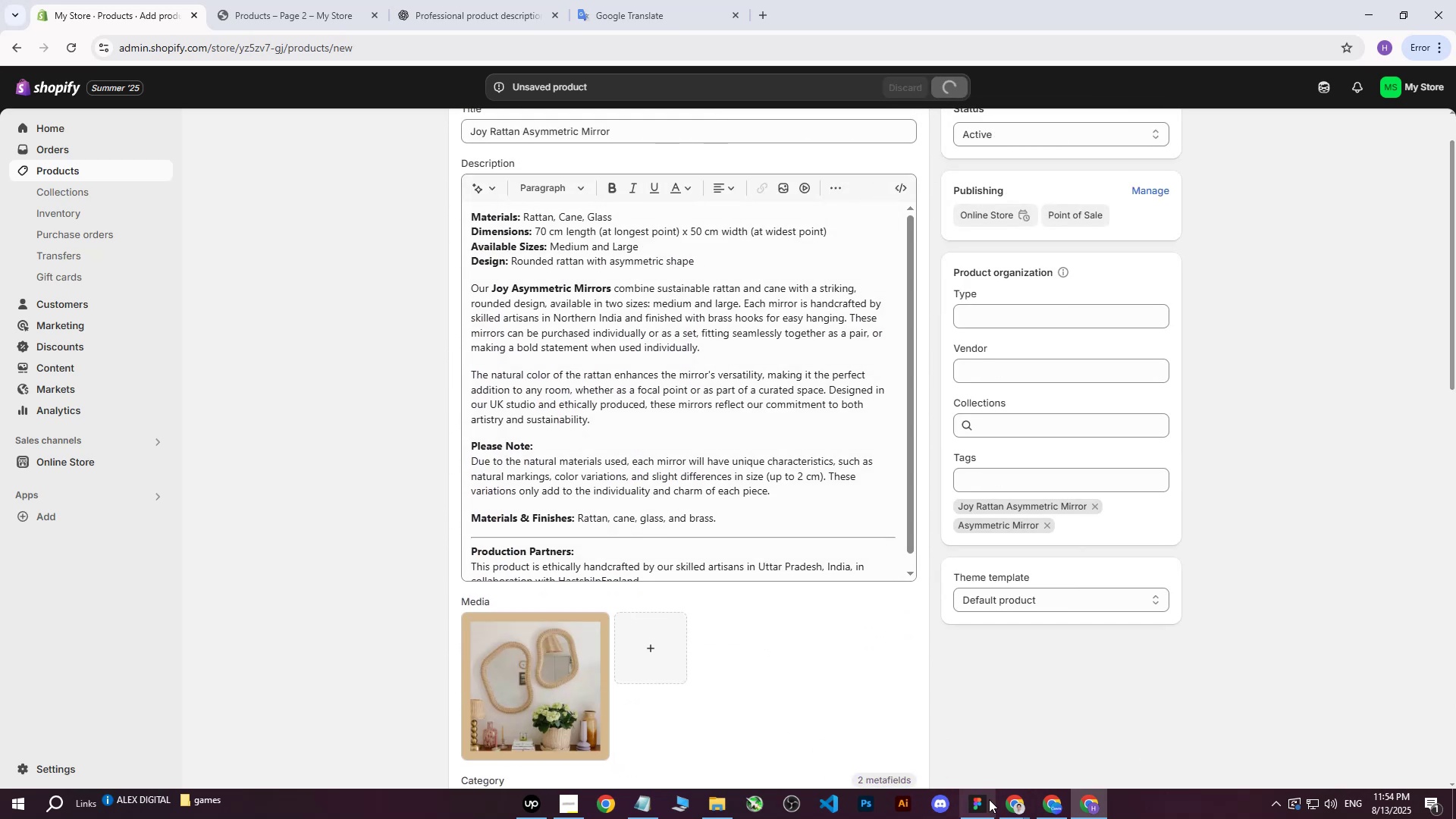 
double_click([909, 733])
 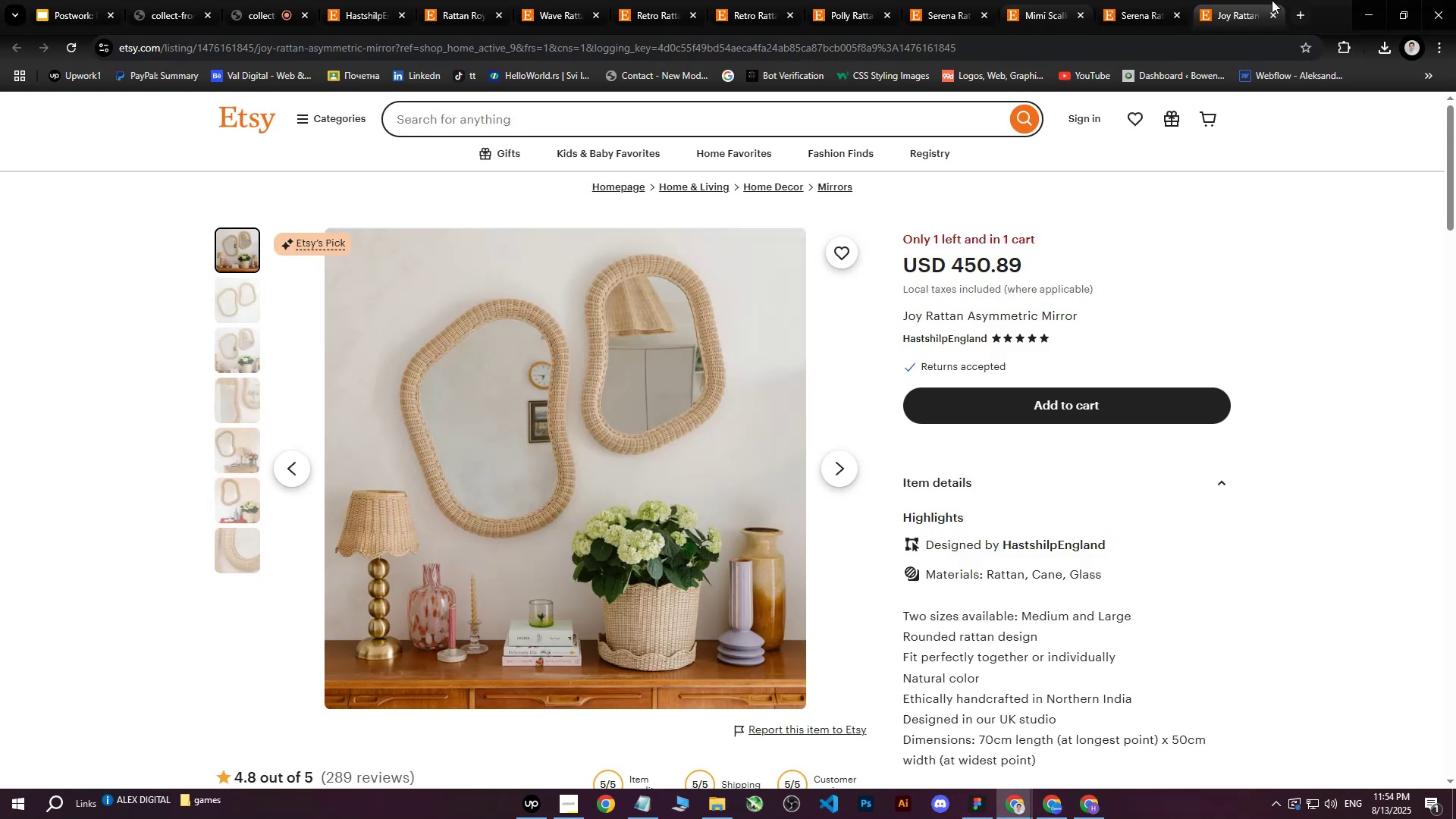 
left_click([1272, 0])
 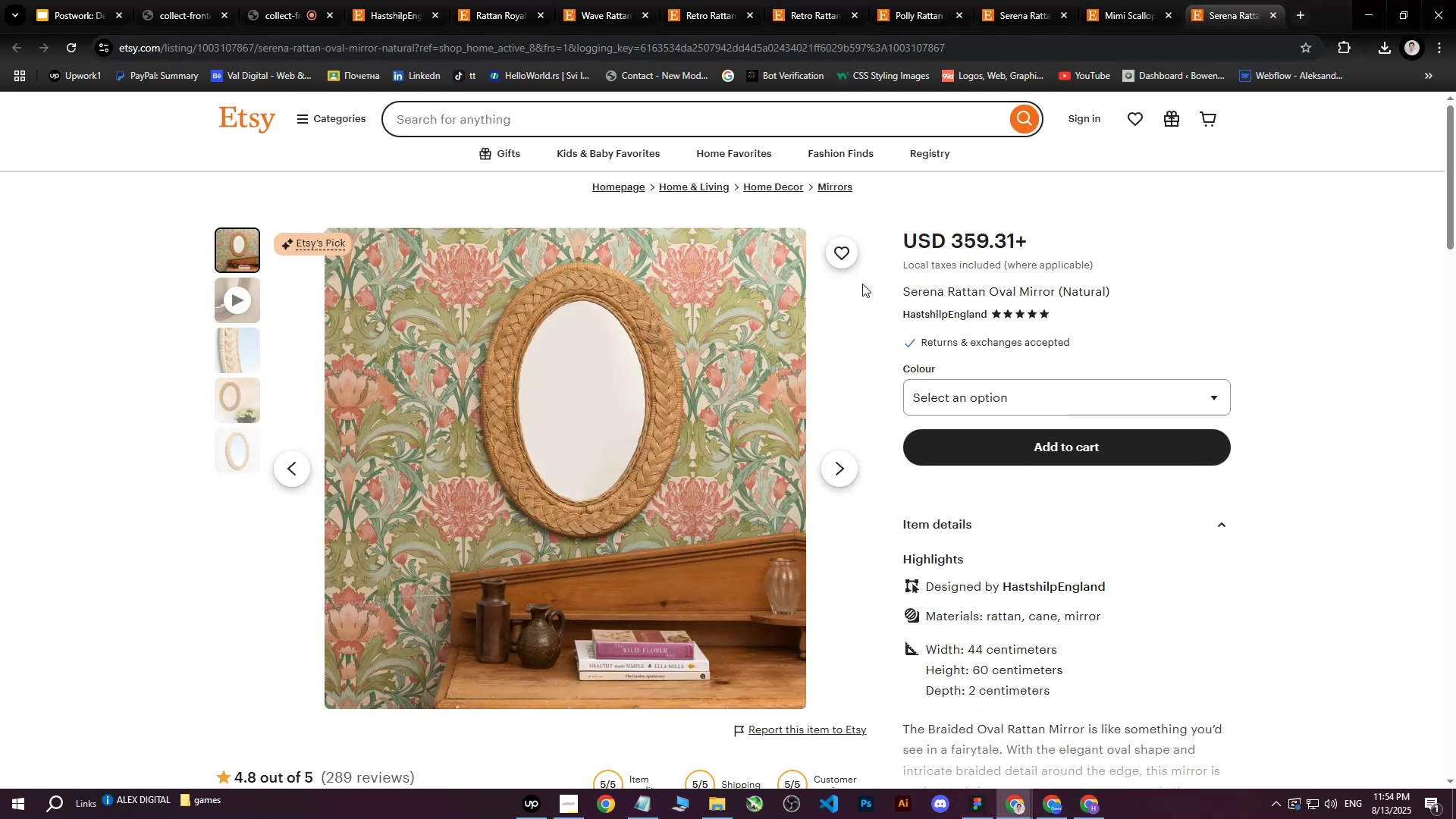 
right_click([641, 390])
 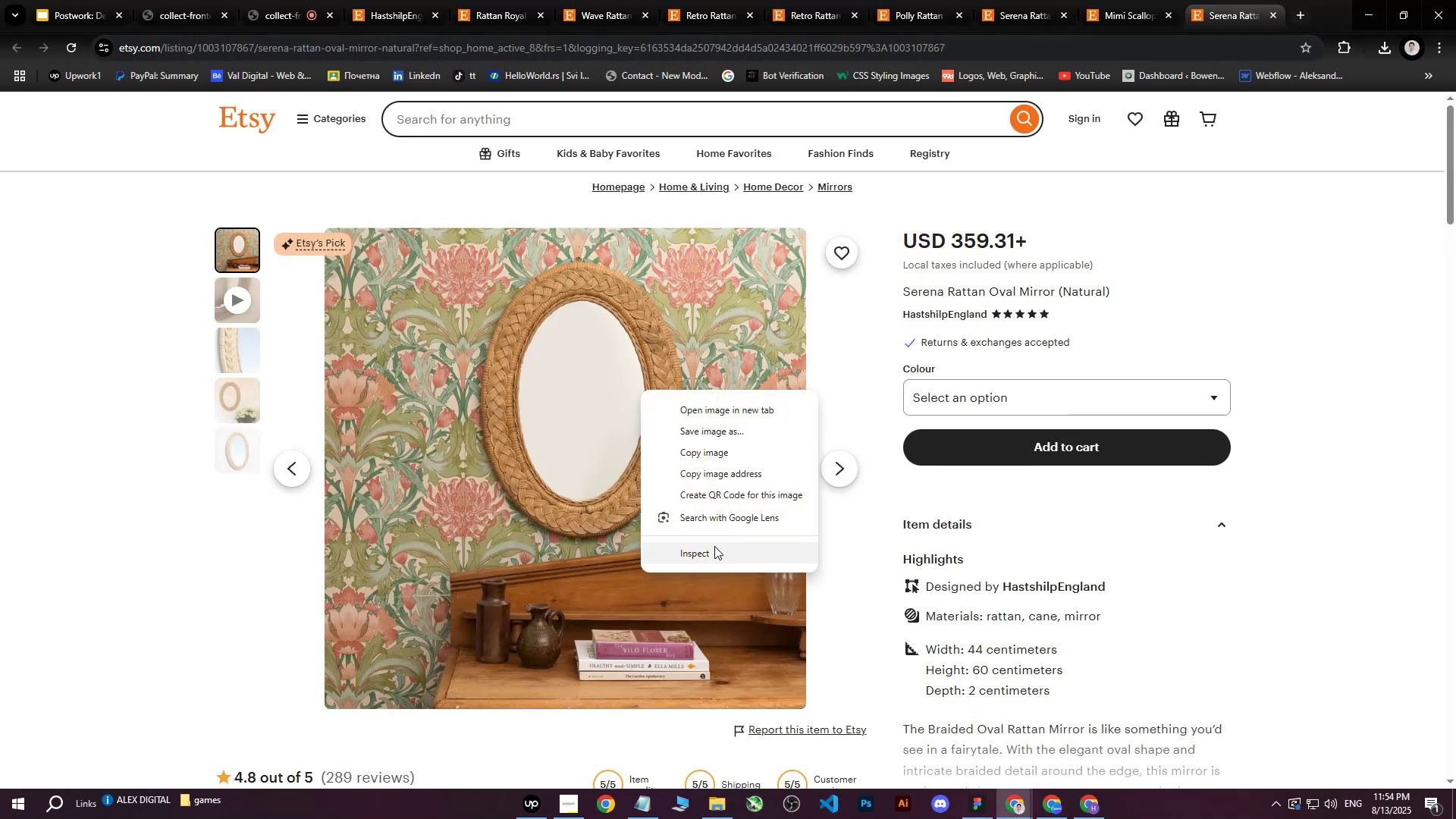 
left_click([714, 548])
 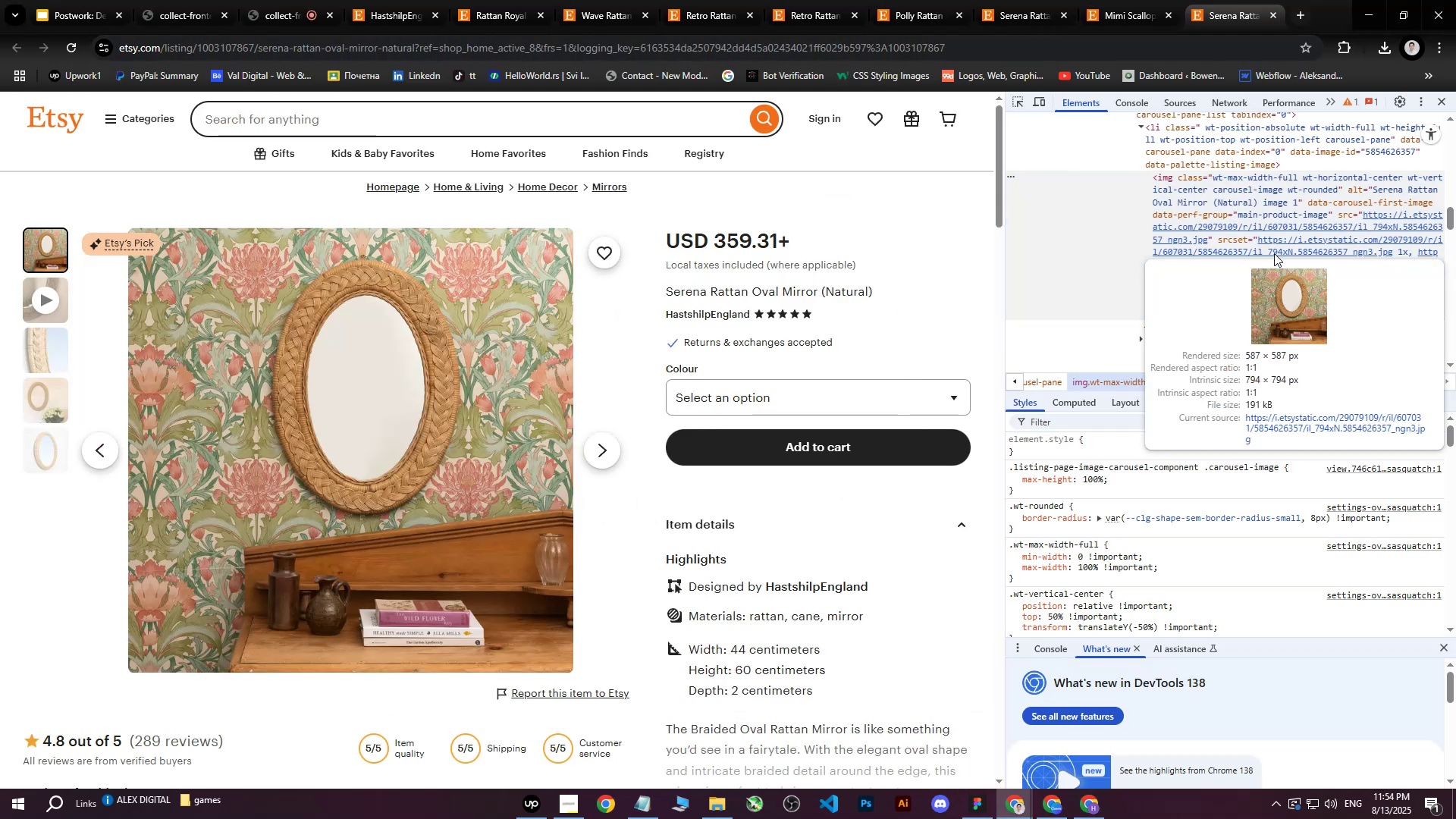 
left_click([1297, 419])
 